 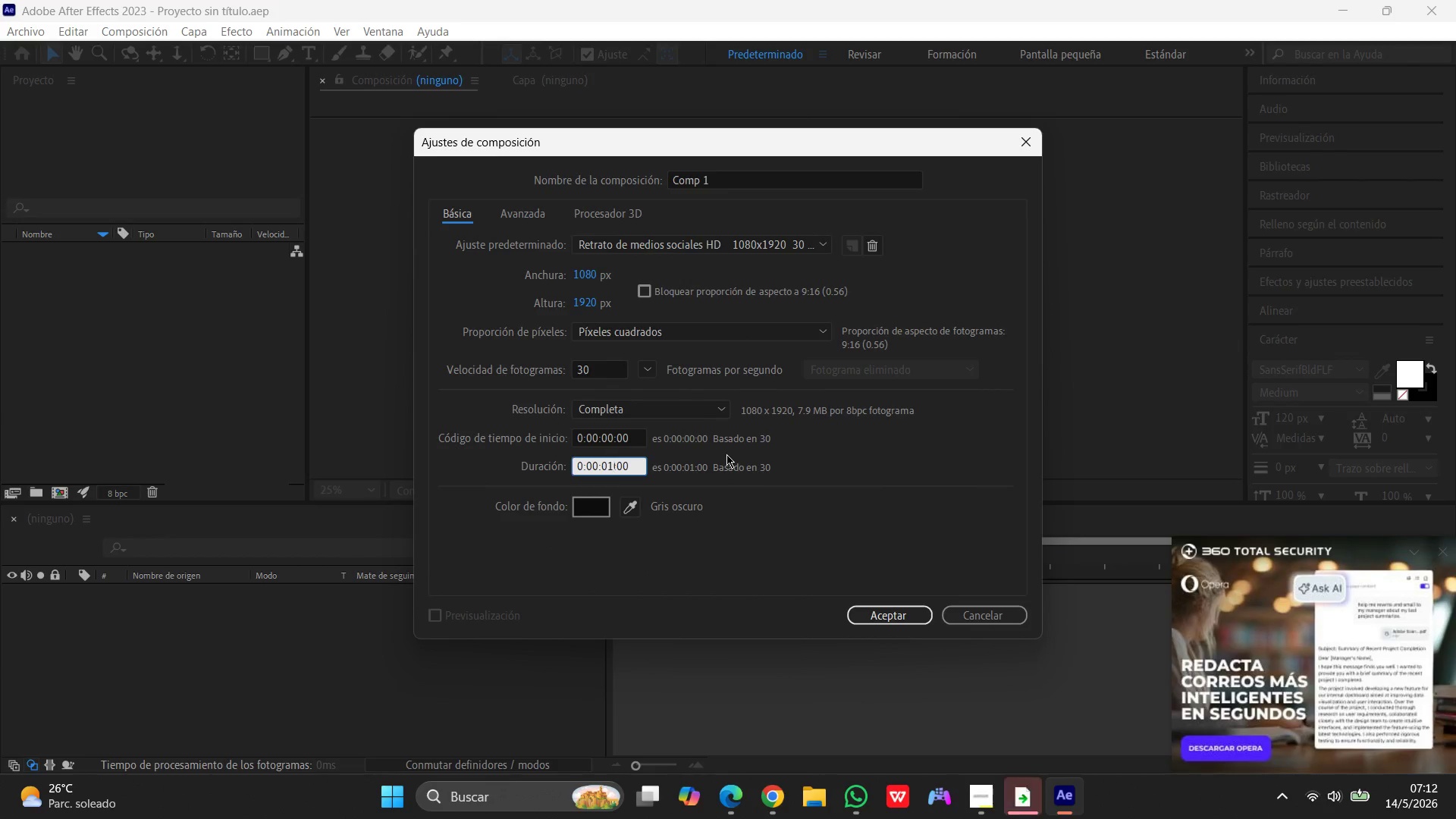 
key(Numpad0)
 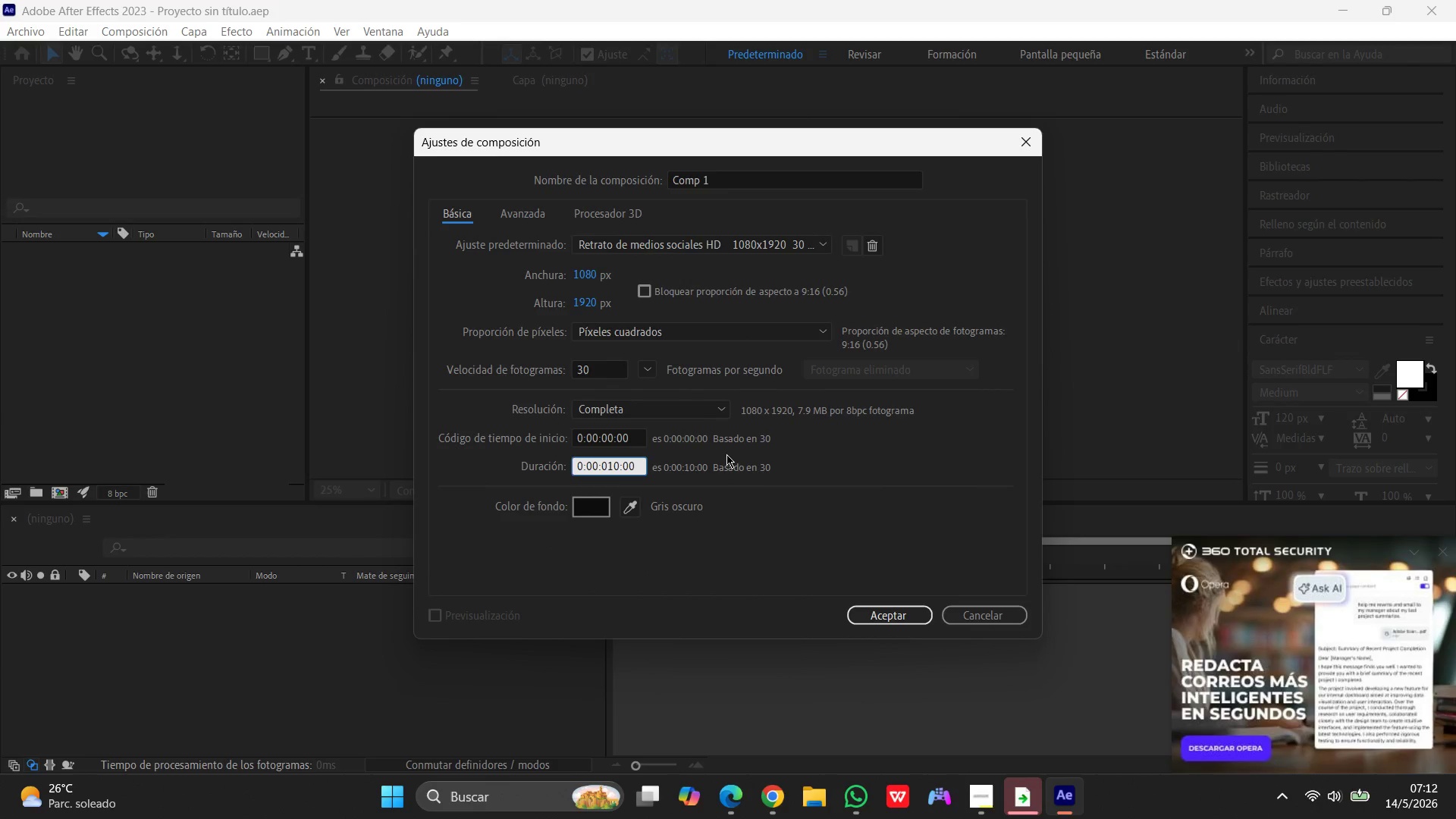 
key(Backspace)
 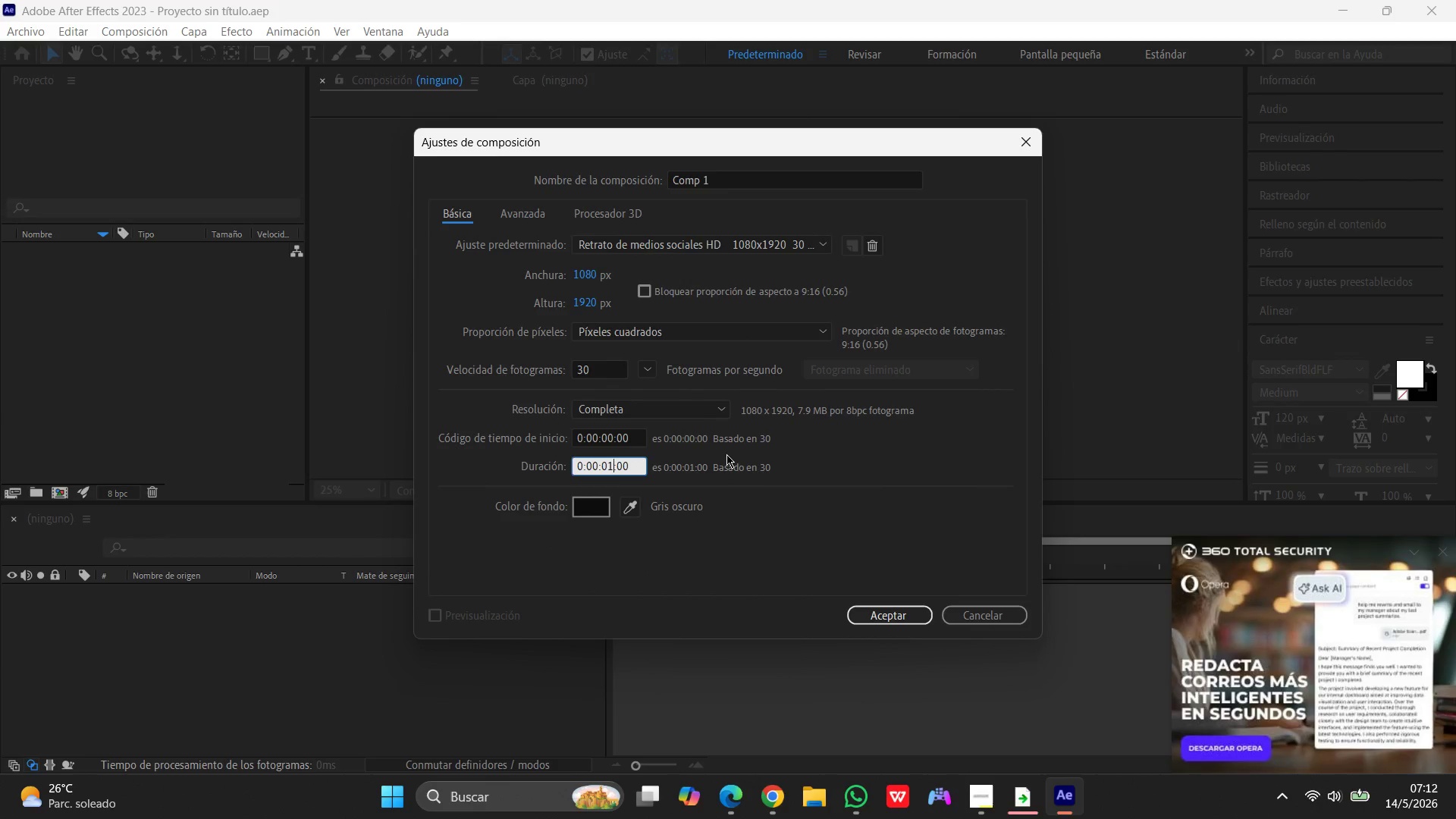 
key(Backspace)
 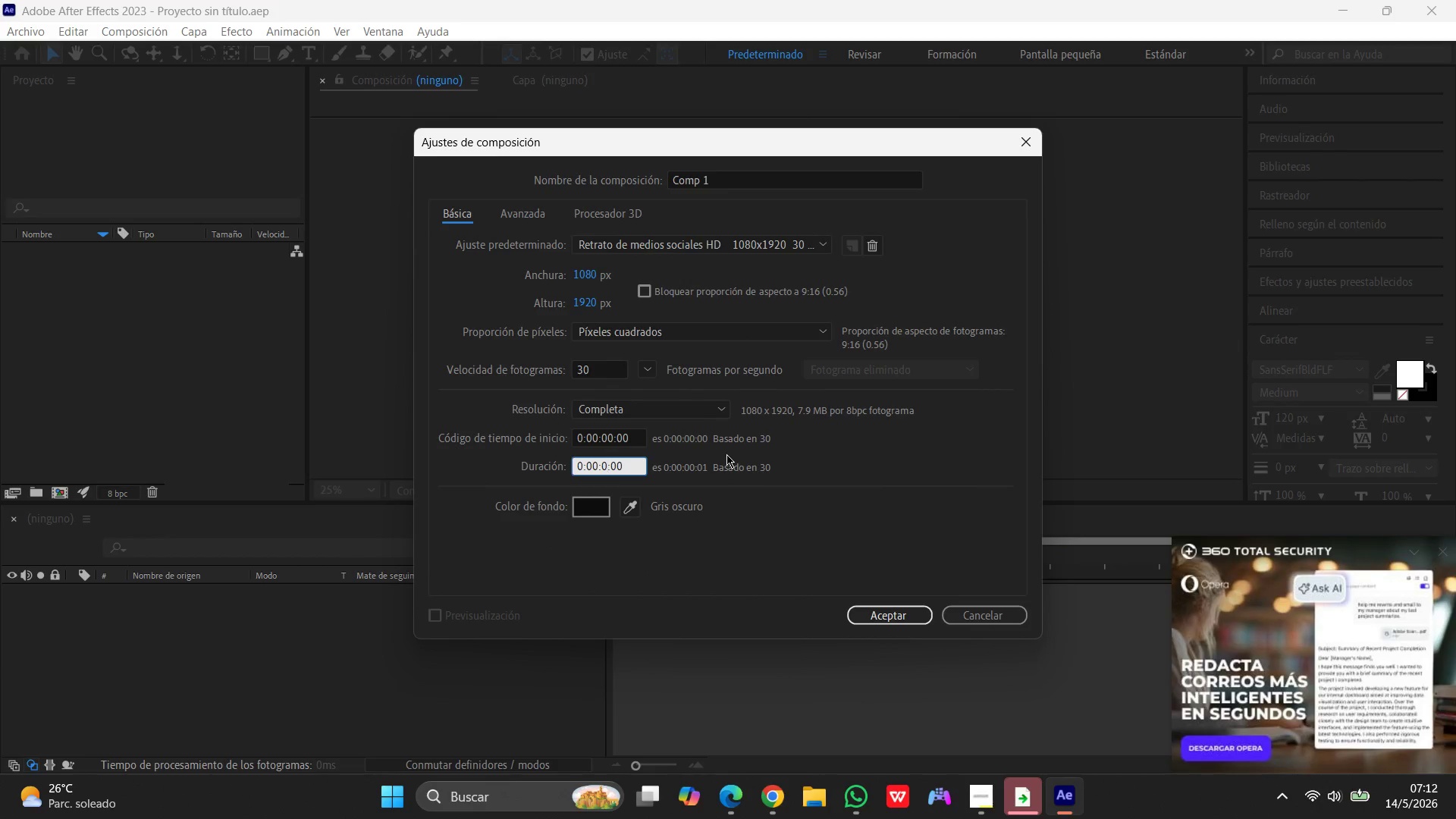 
key(Backspace)
 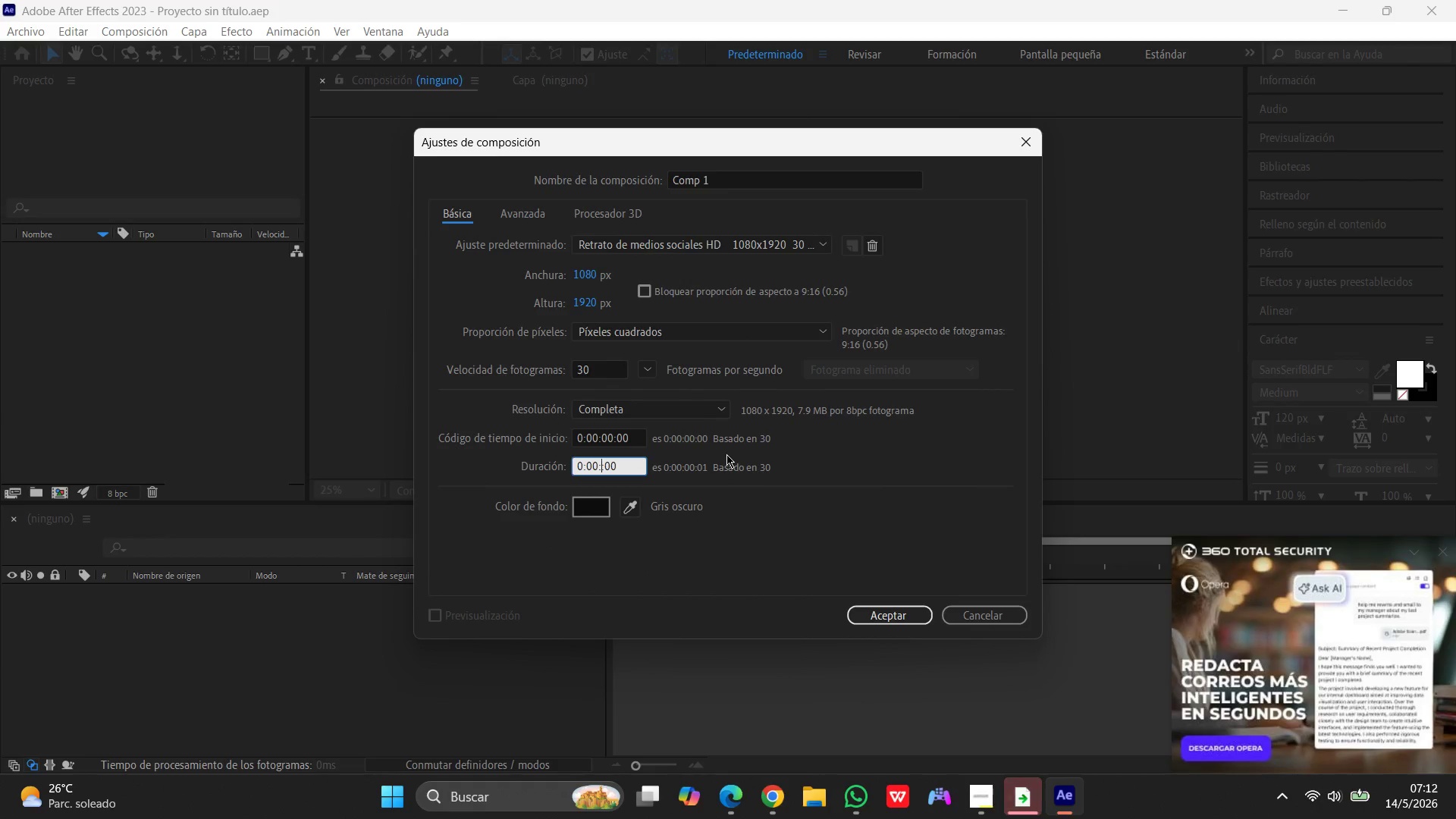 
key(Numpad1)
 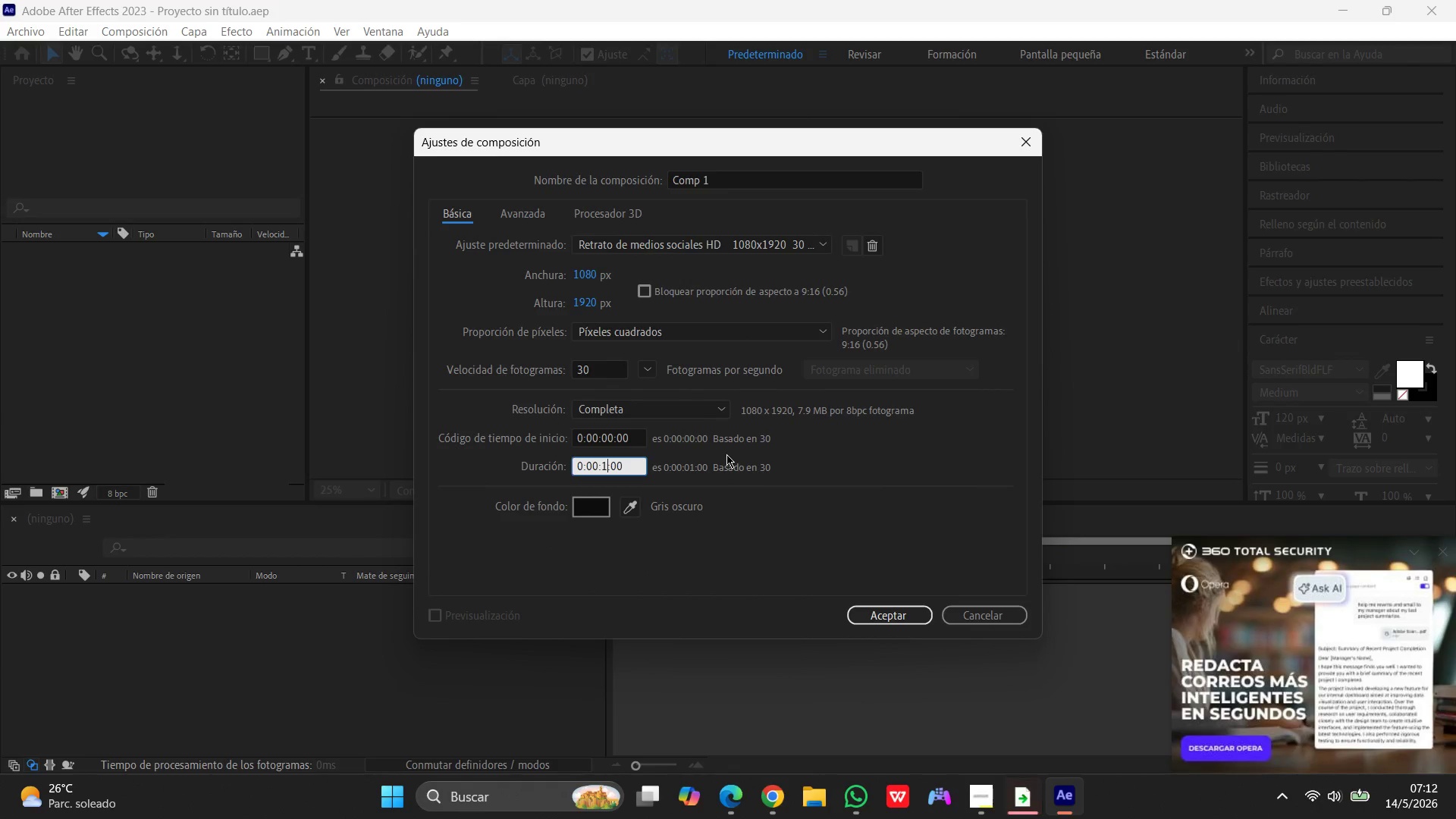 
key(Numpad0)
 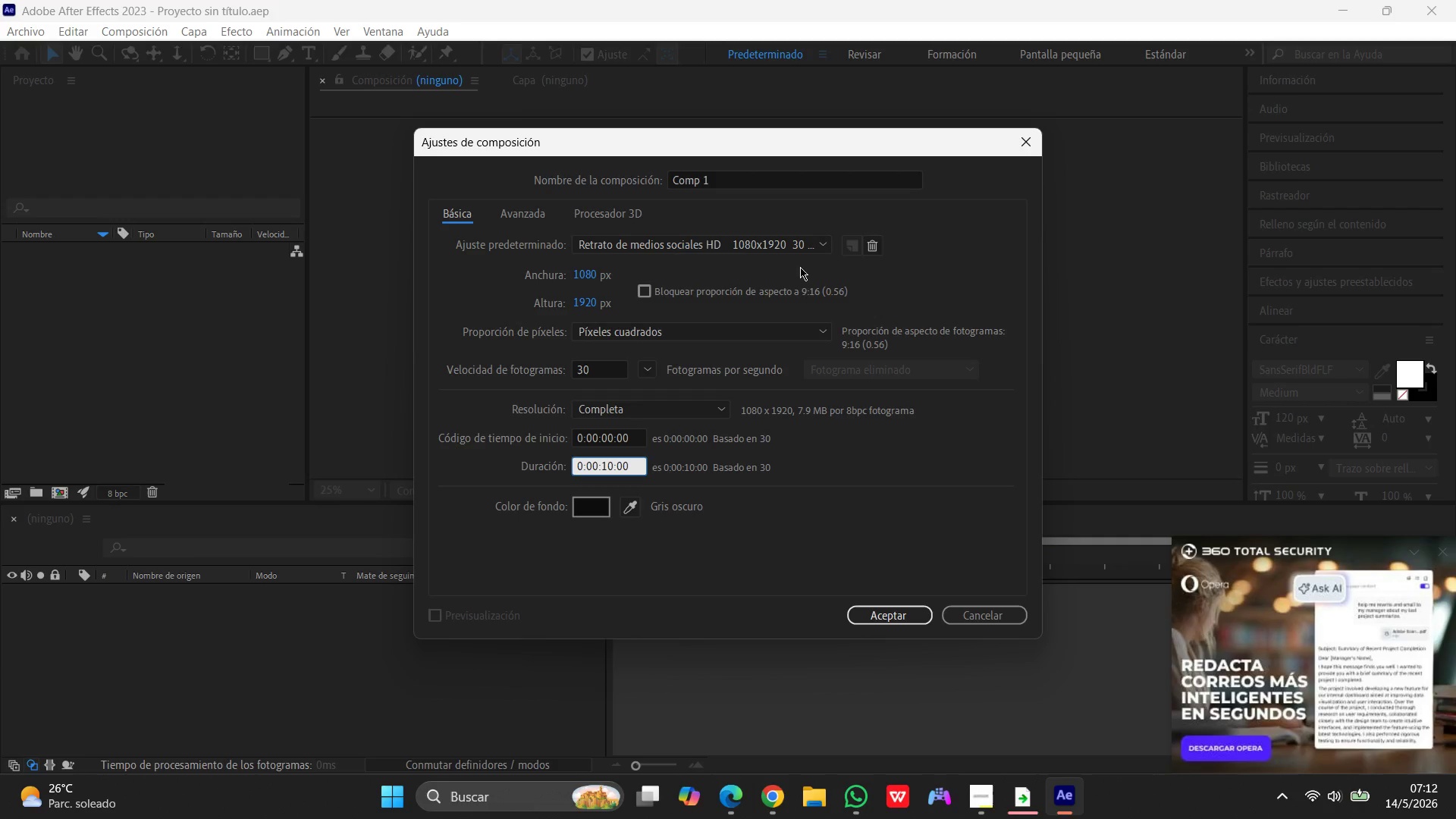 
left_click_drag(start_coordinate=[739, 182], to_coordinate=[619, 170])
 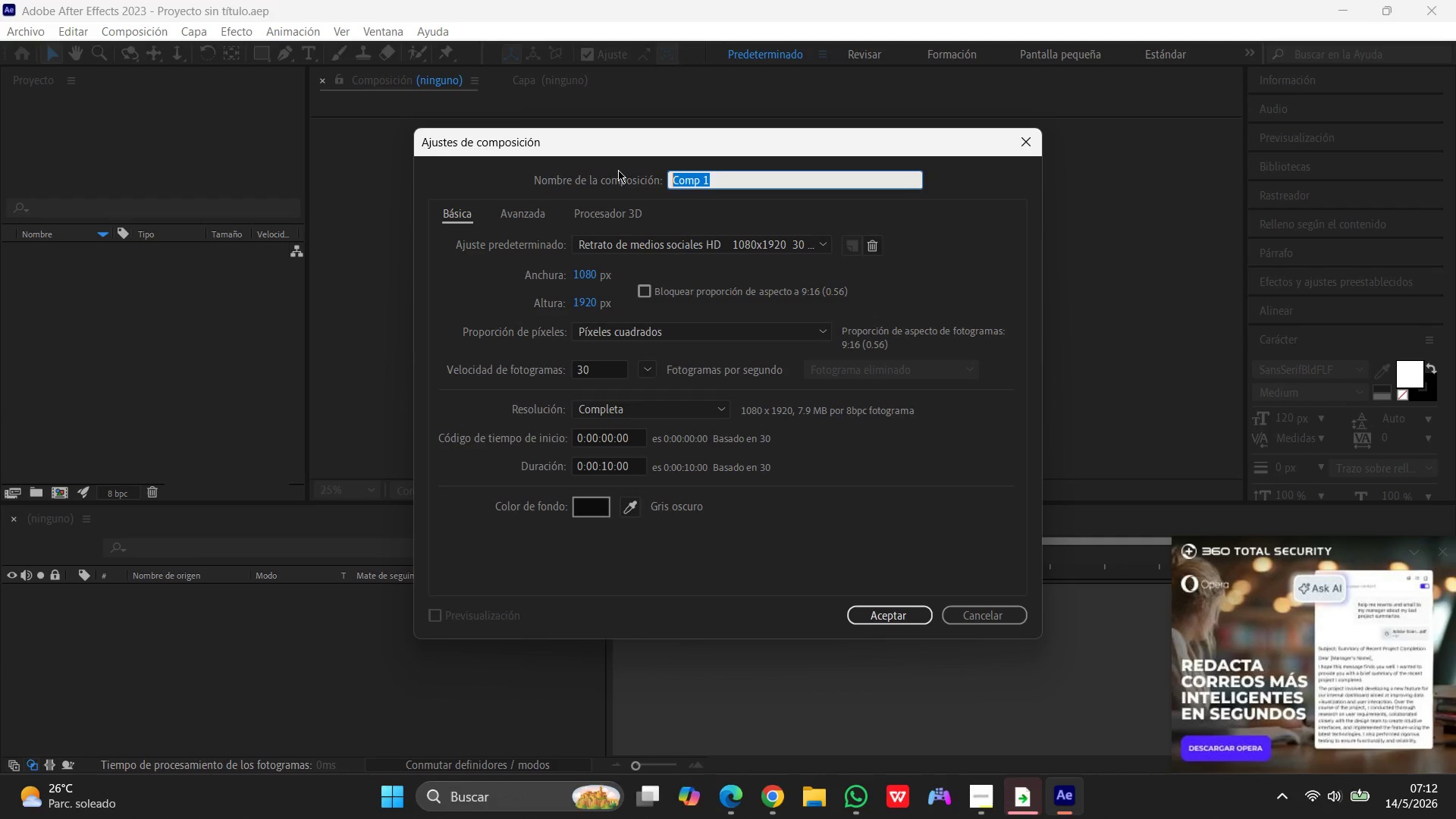 
key(Backspace)
type(FitFlow)
 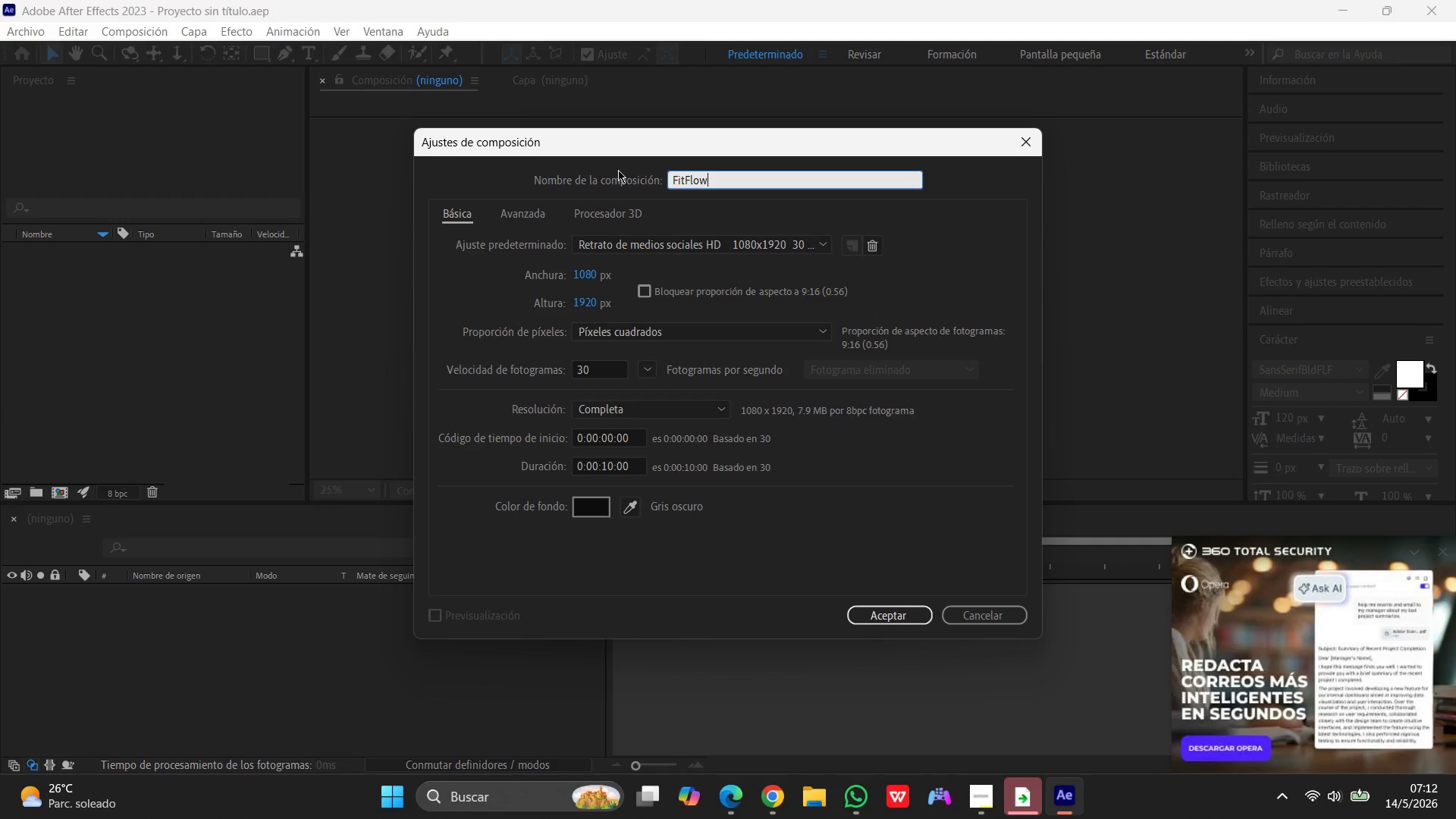 
type(_`)
key(Backspace)
type(Loading  )
 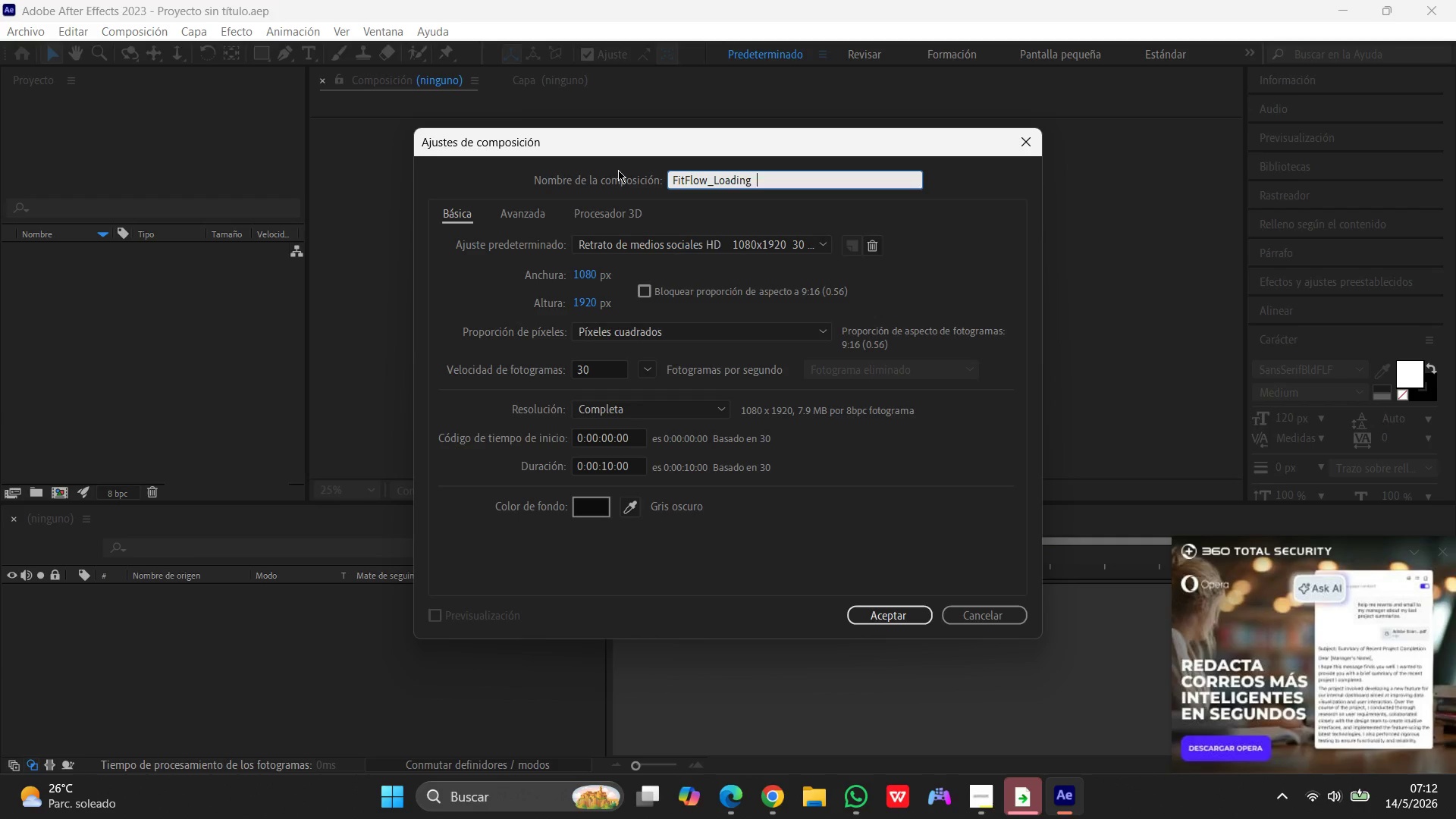 
hold_key(key=CapsLock, duration=0.34)
 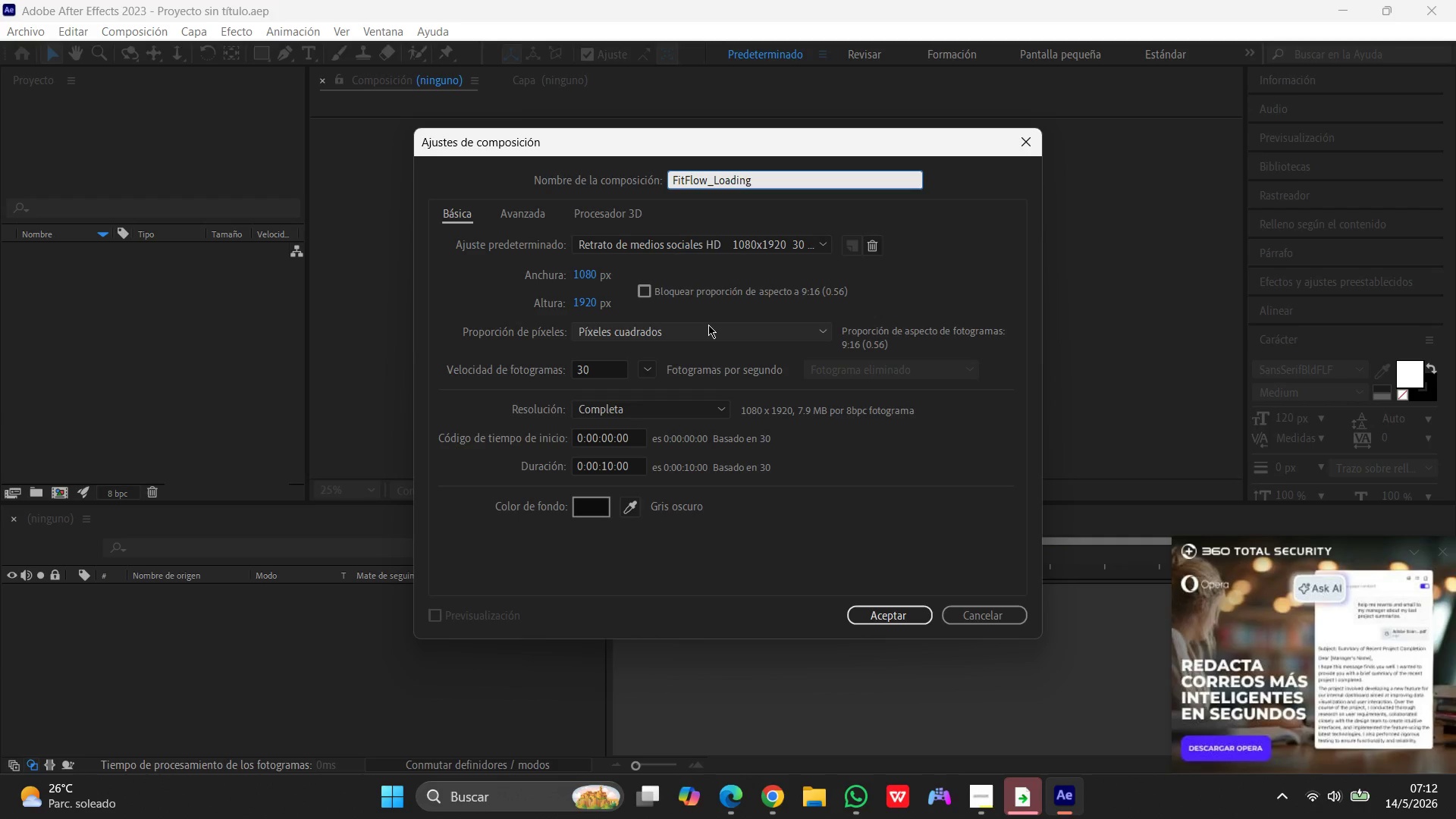 
wait(7.7)
 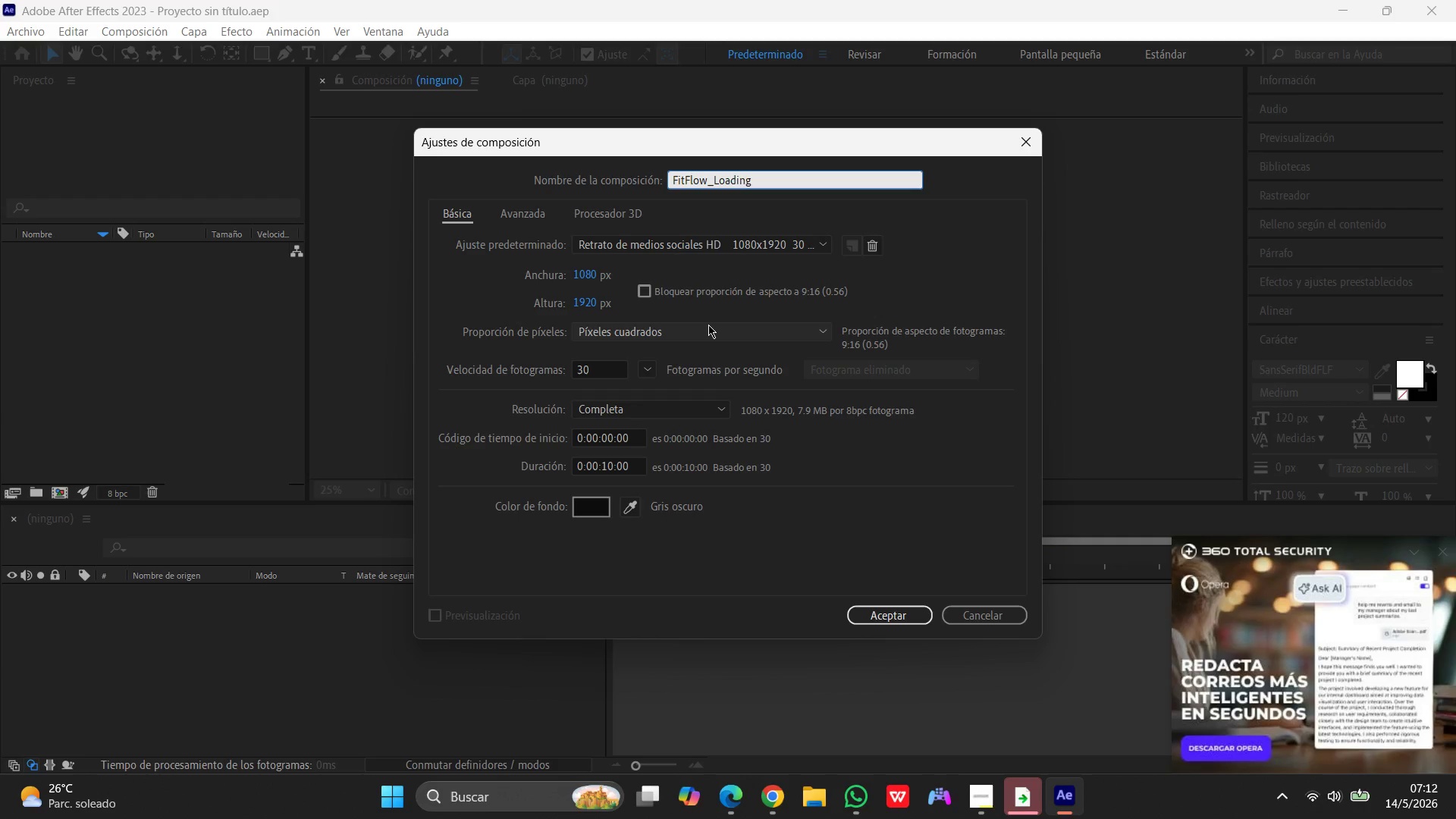 
left_click([886, 618])
 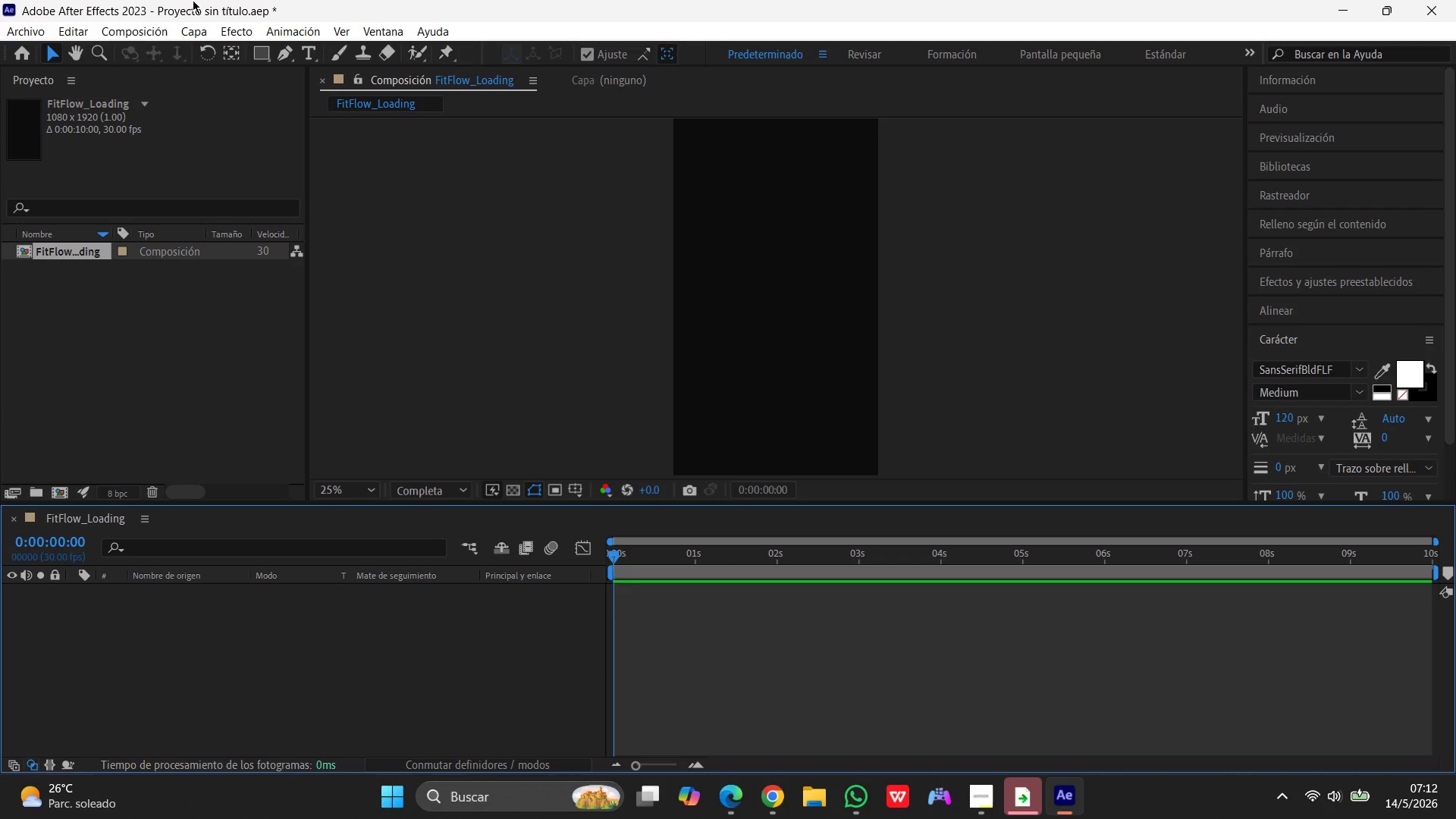 
left_click([198, 27])
 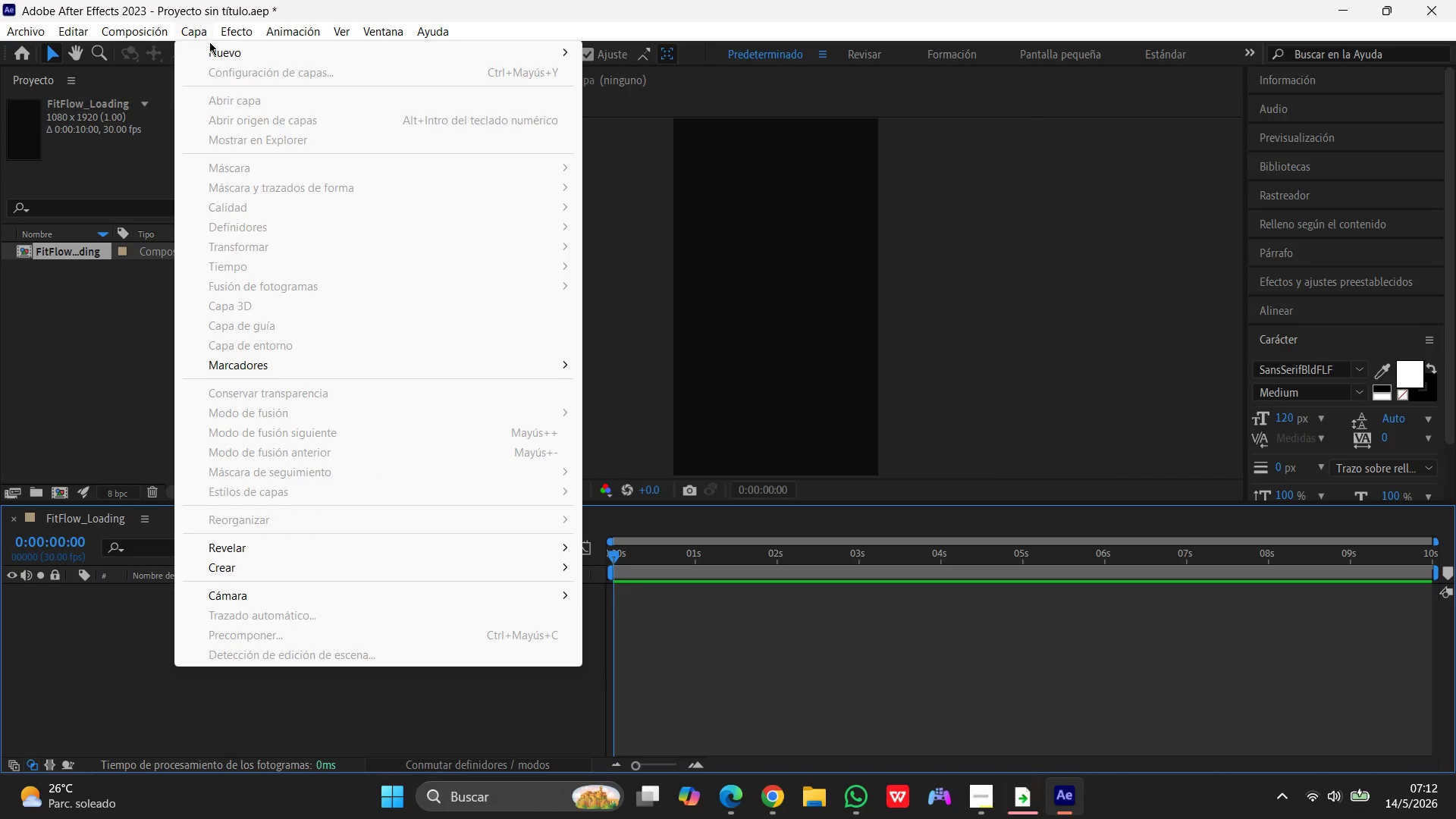 
left_click([209, 42])
 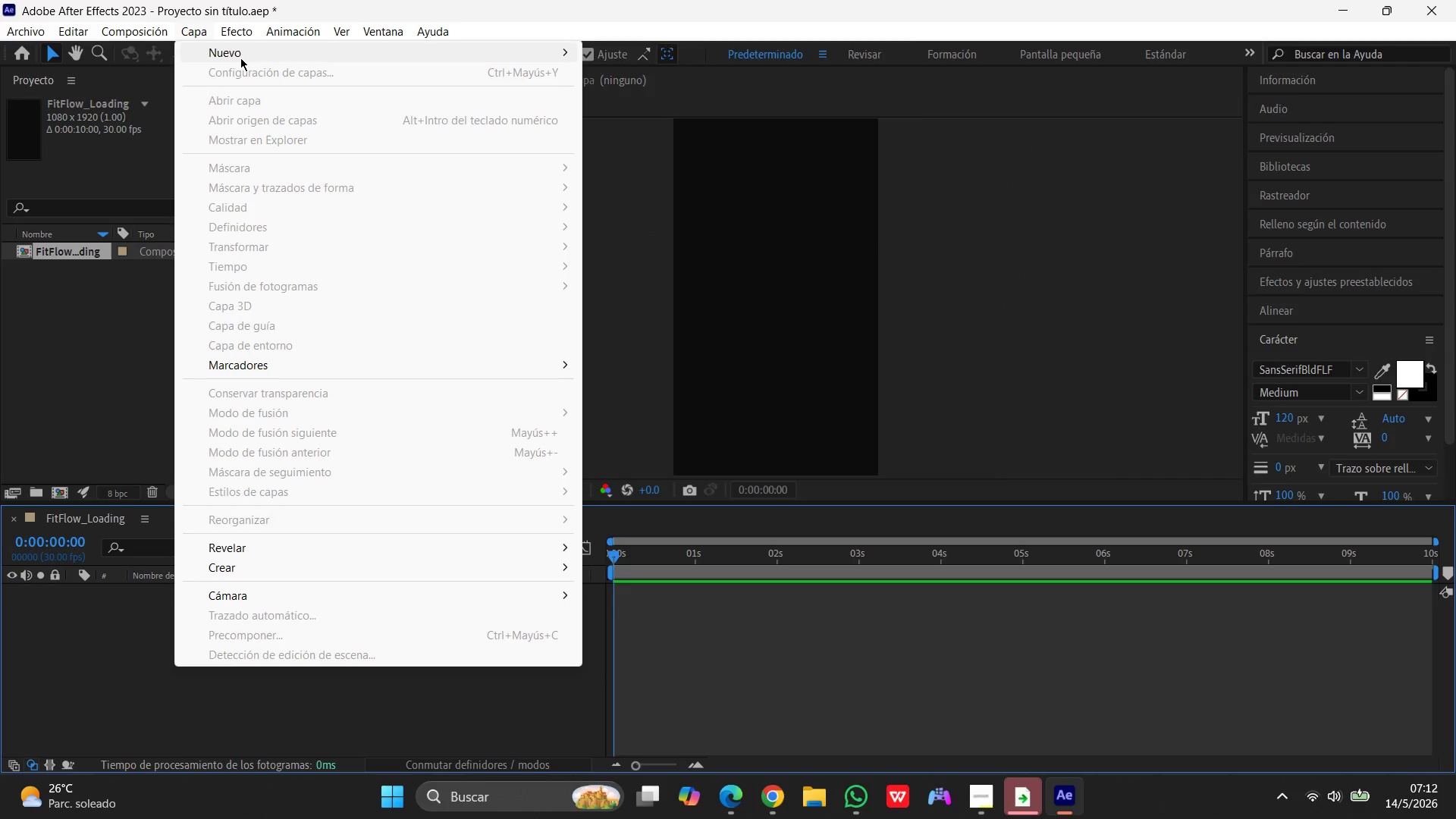 
left_click([240, 58])
 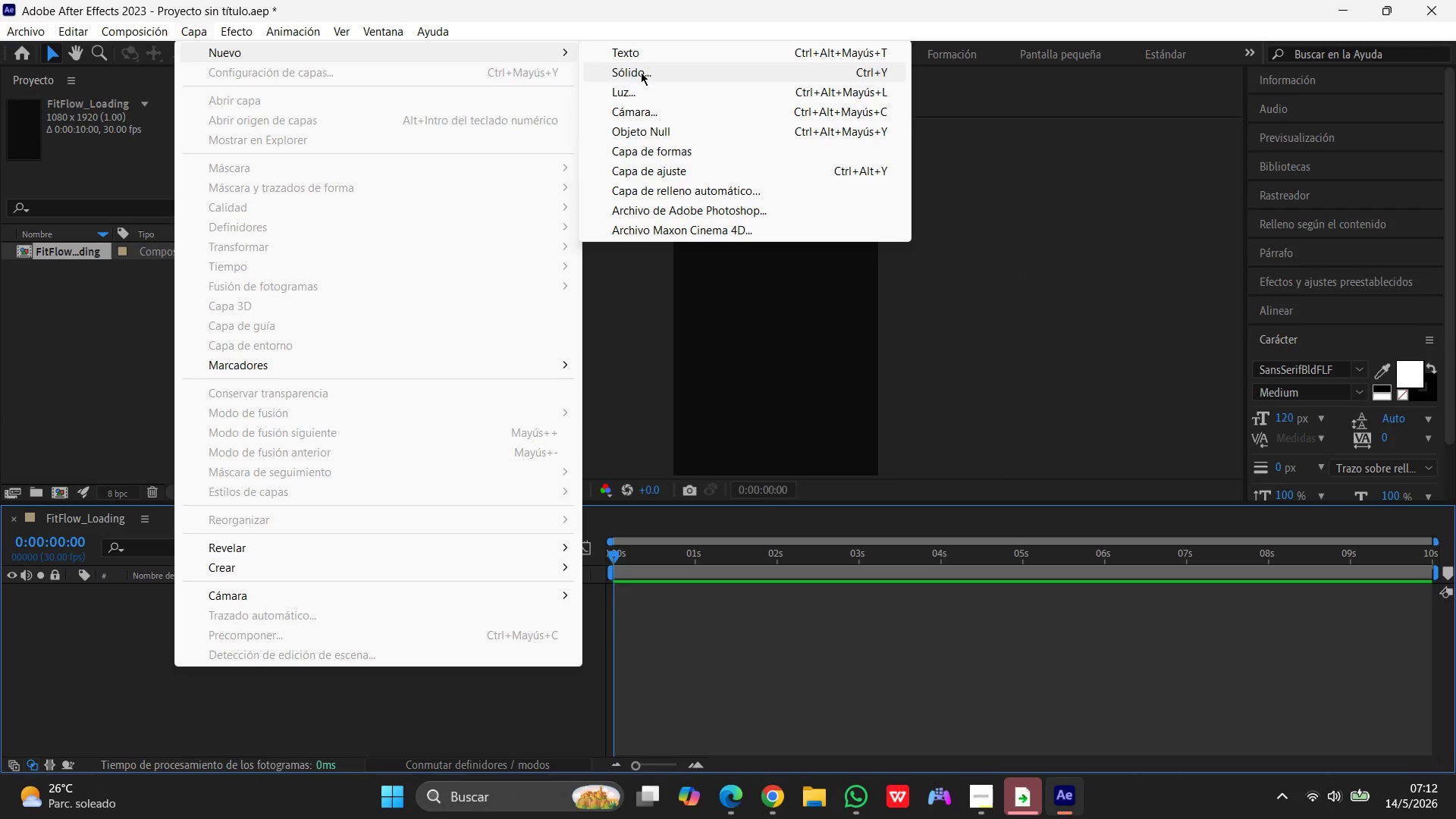 
left_click([658, 152])
 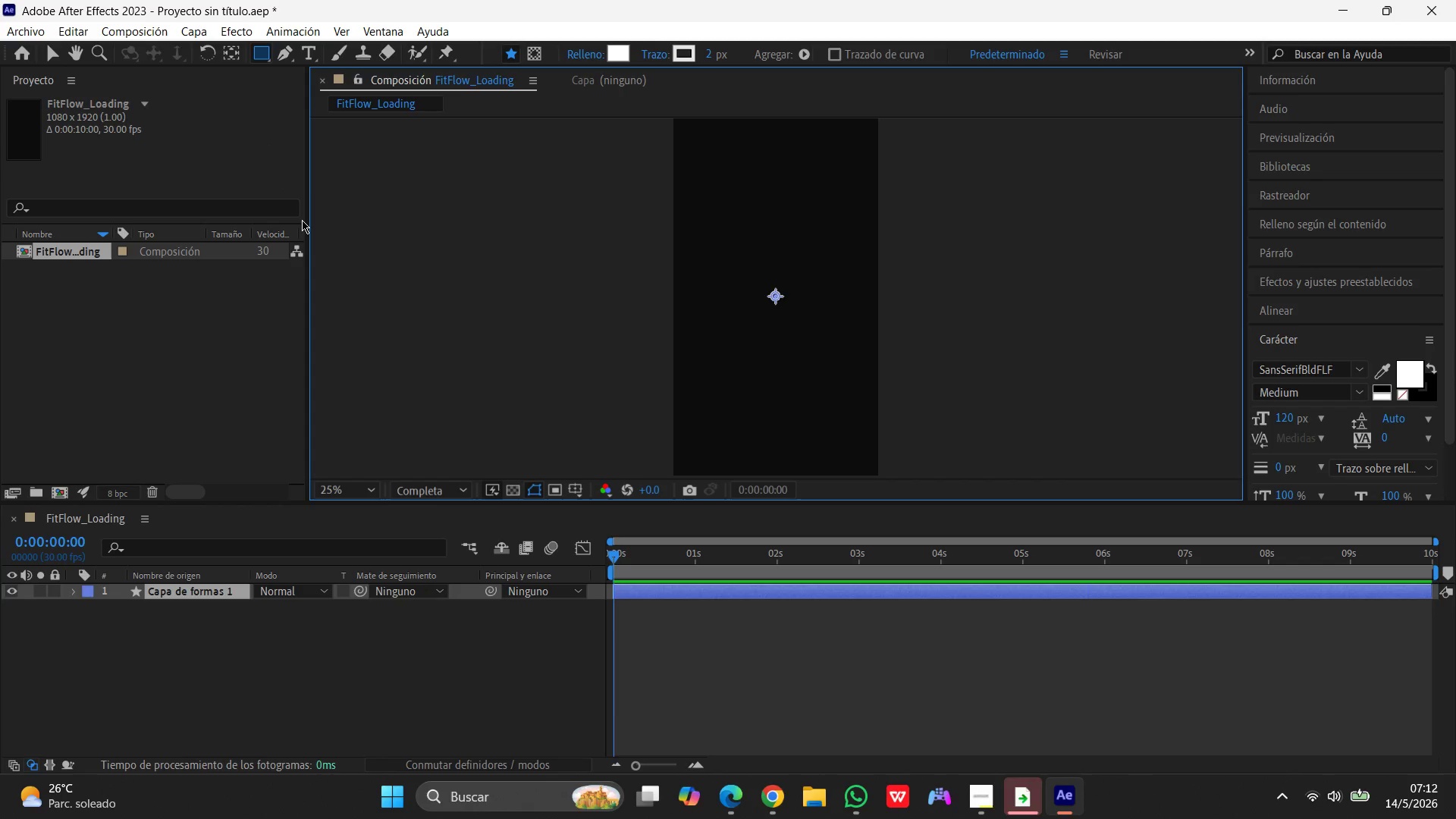 
wait(6.66)
 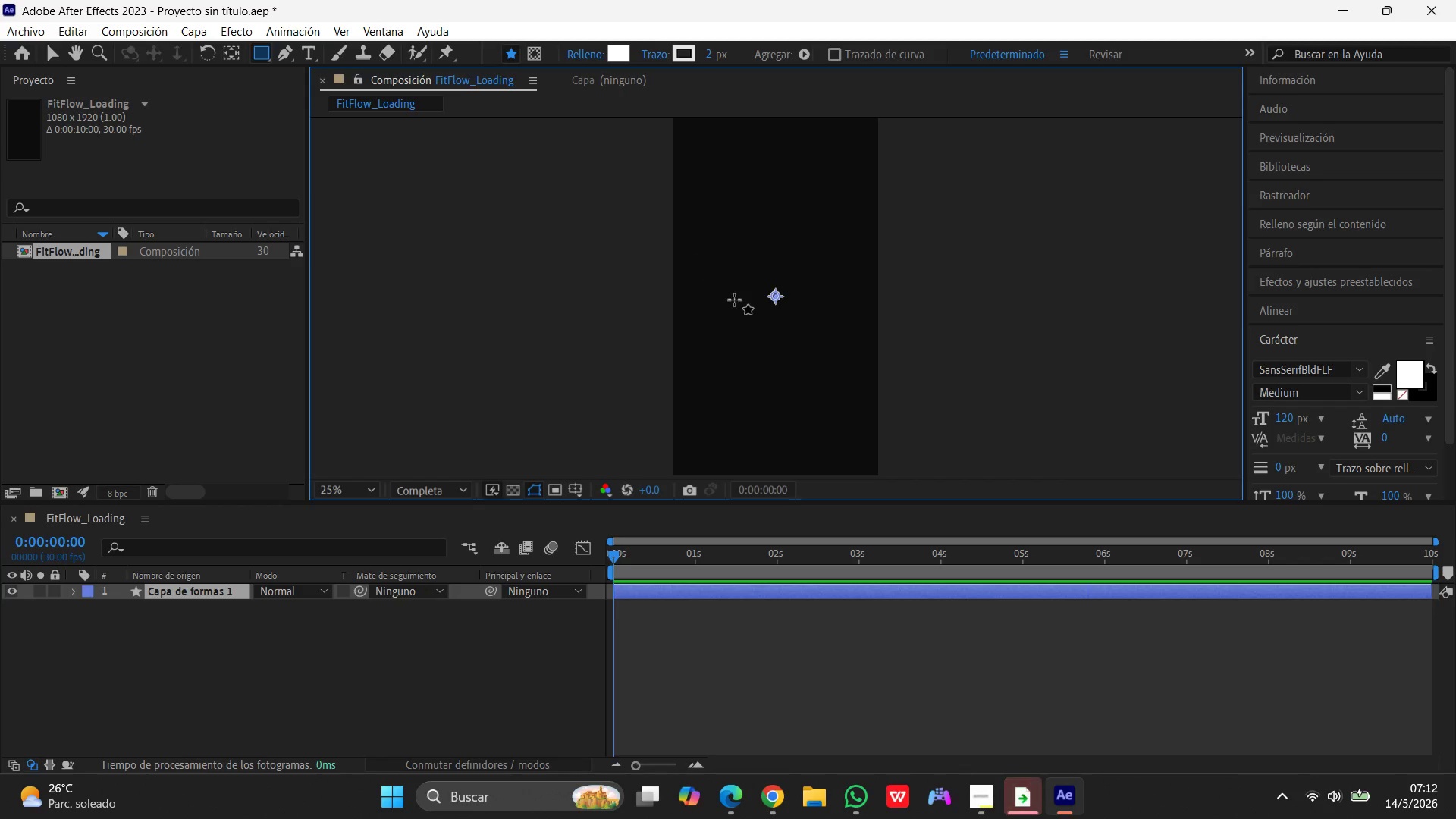 
left_click([262, 55])
 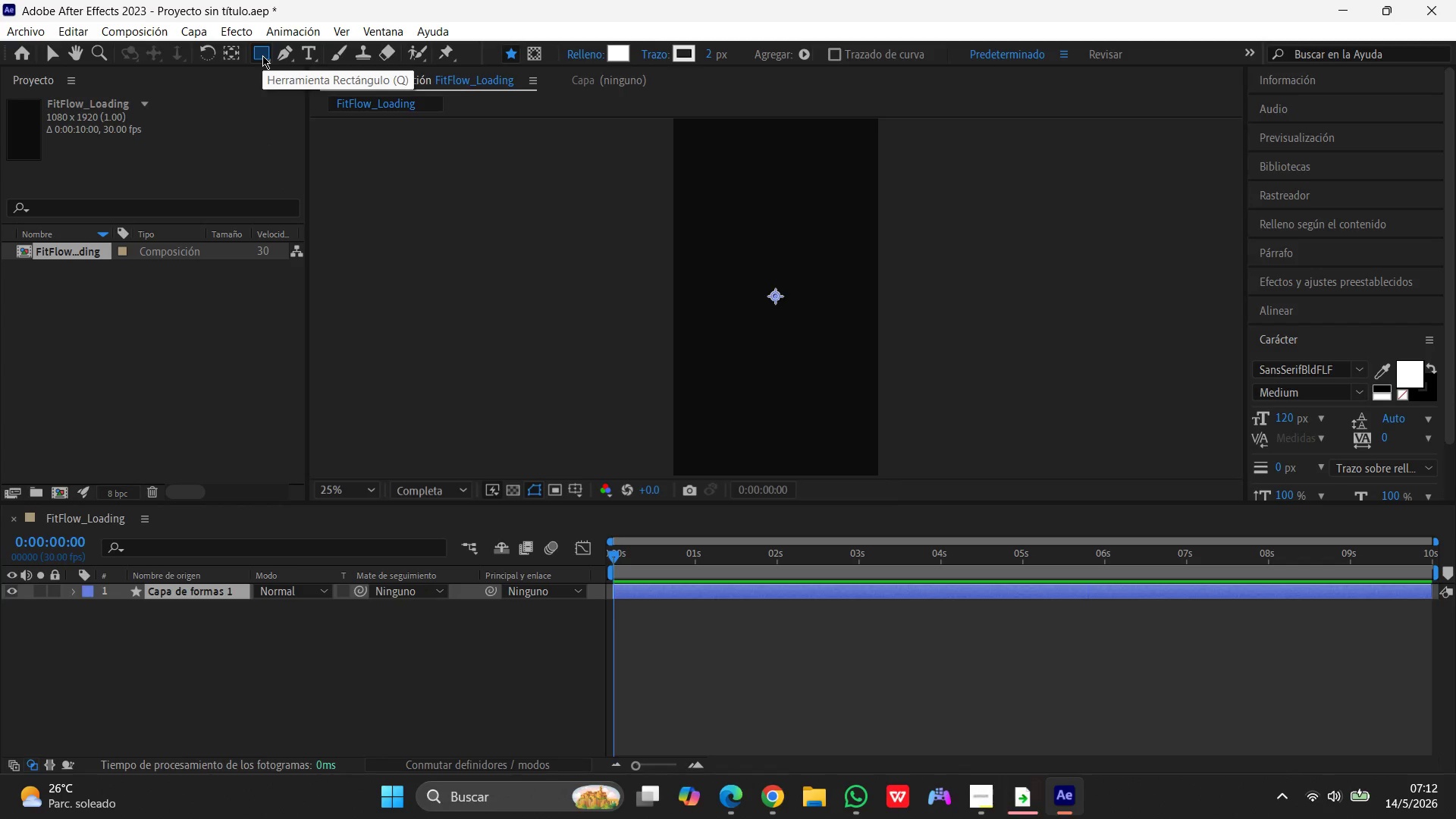 
type(QQ)
 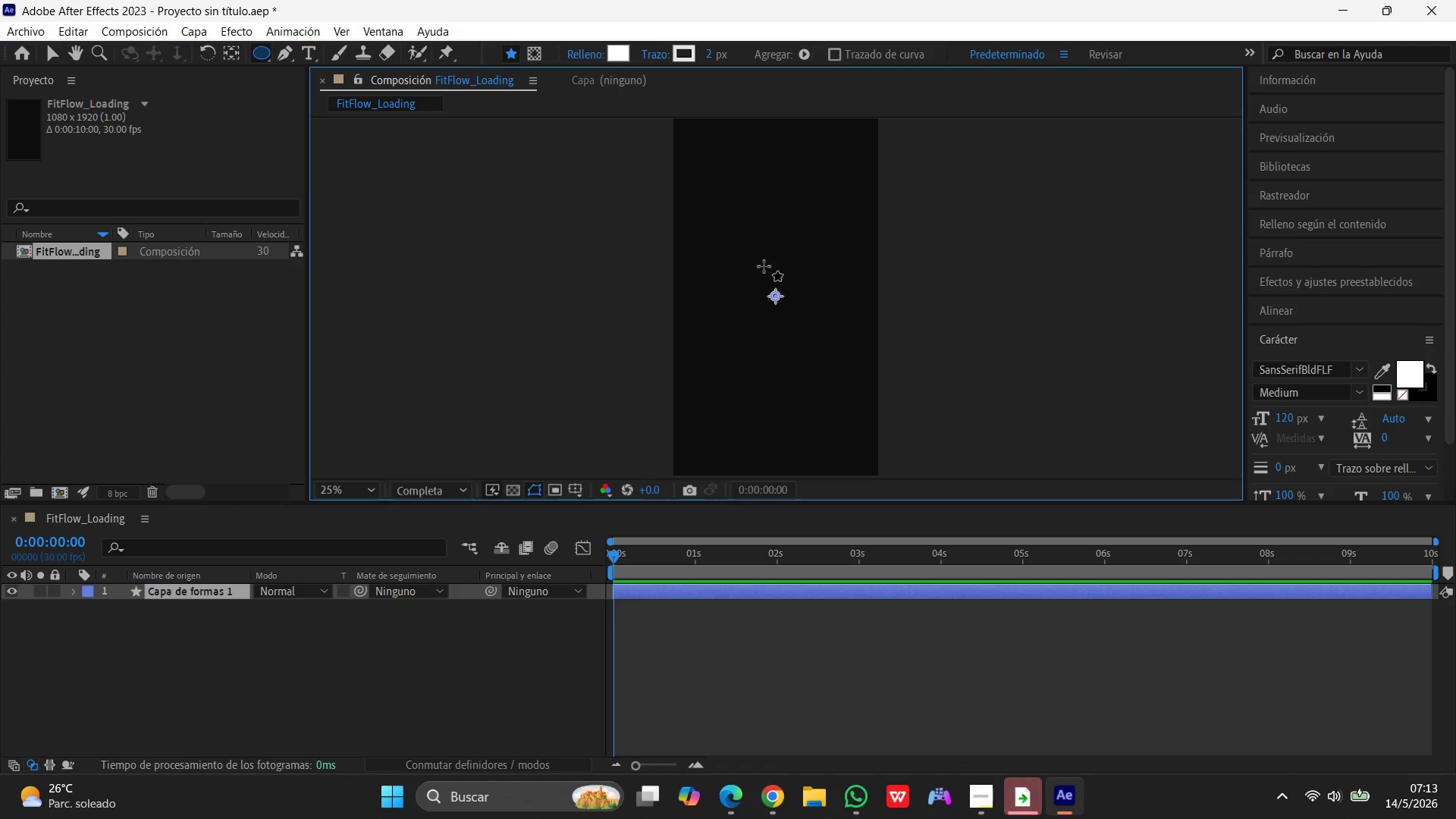 
hold_key(key=ShiftLeft, duration=1.52)
left_click_drag(start_coordinate=[742, 246], to_coordinate=[843, 360])
 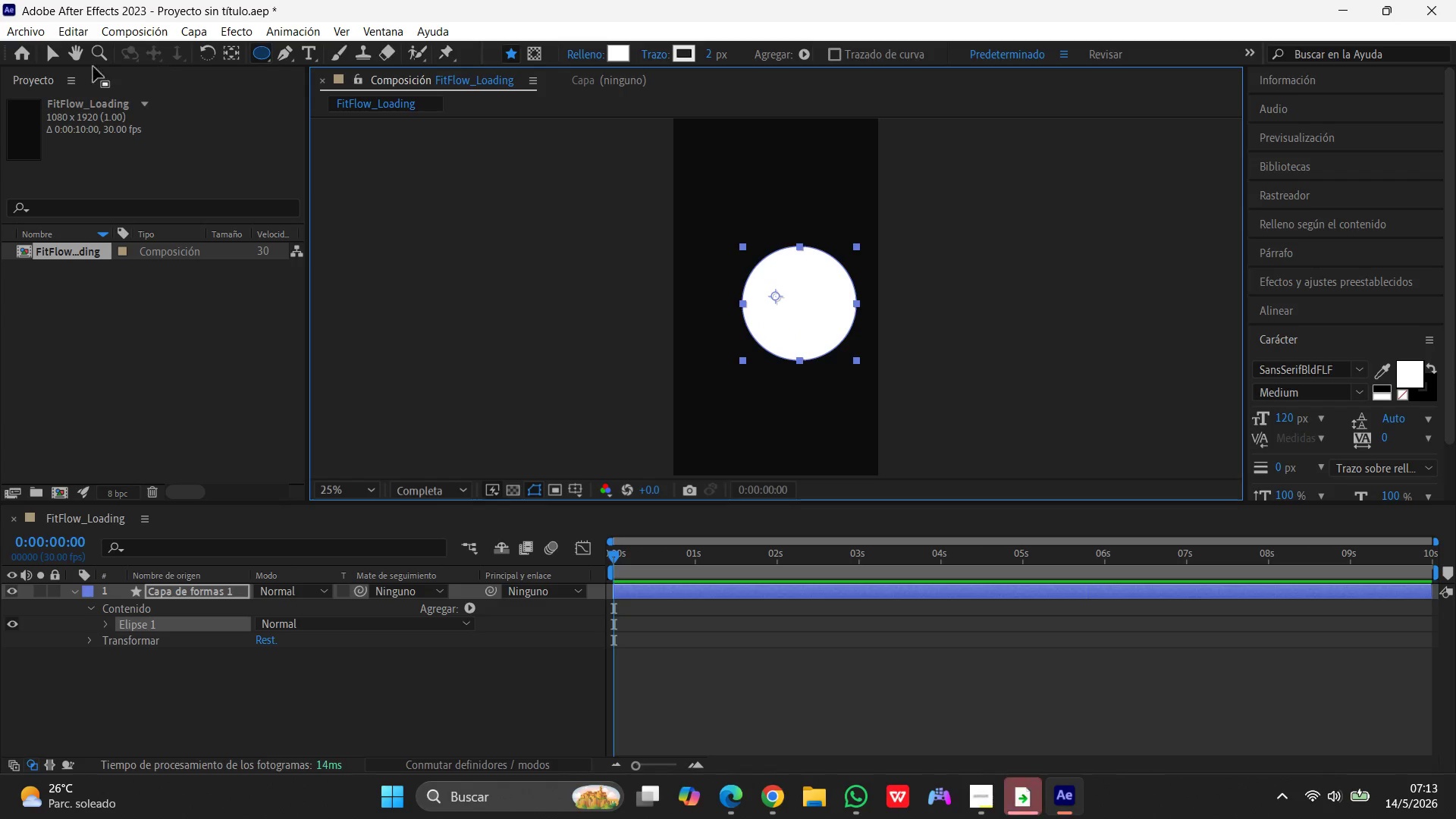 
key(Shift+ShiftLeft)
 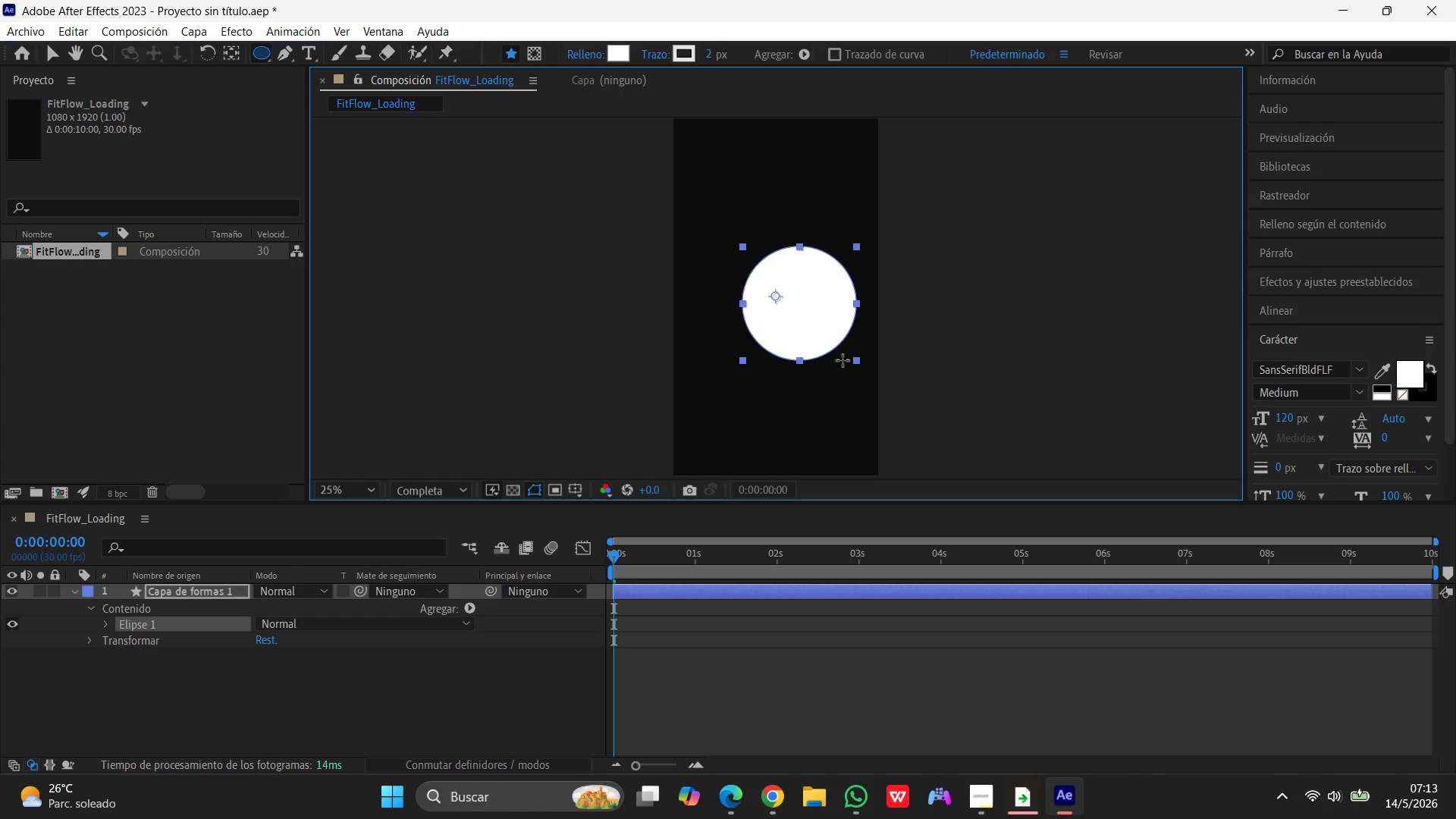 
key(Shift+ShiftLeft)
 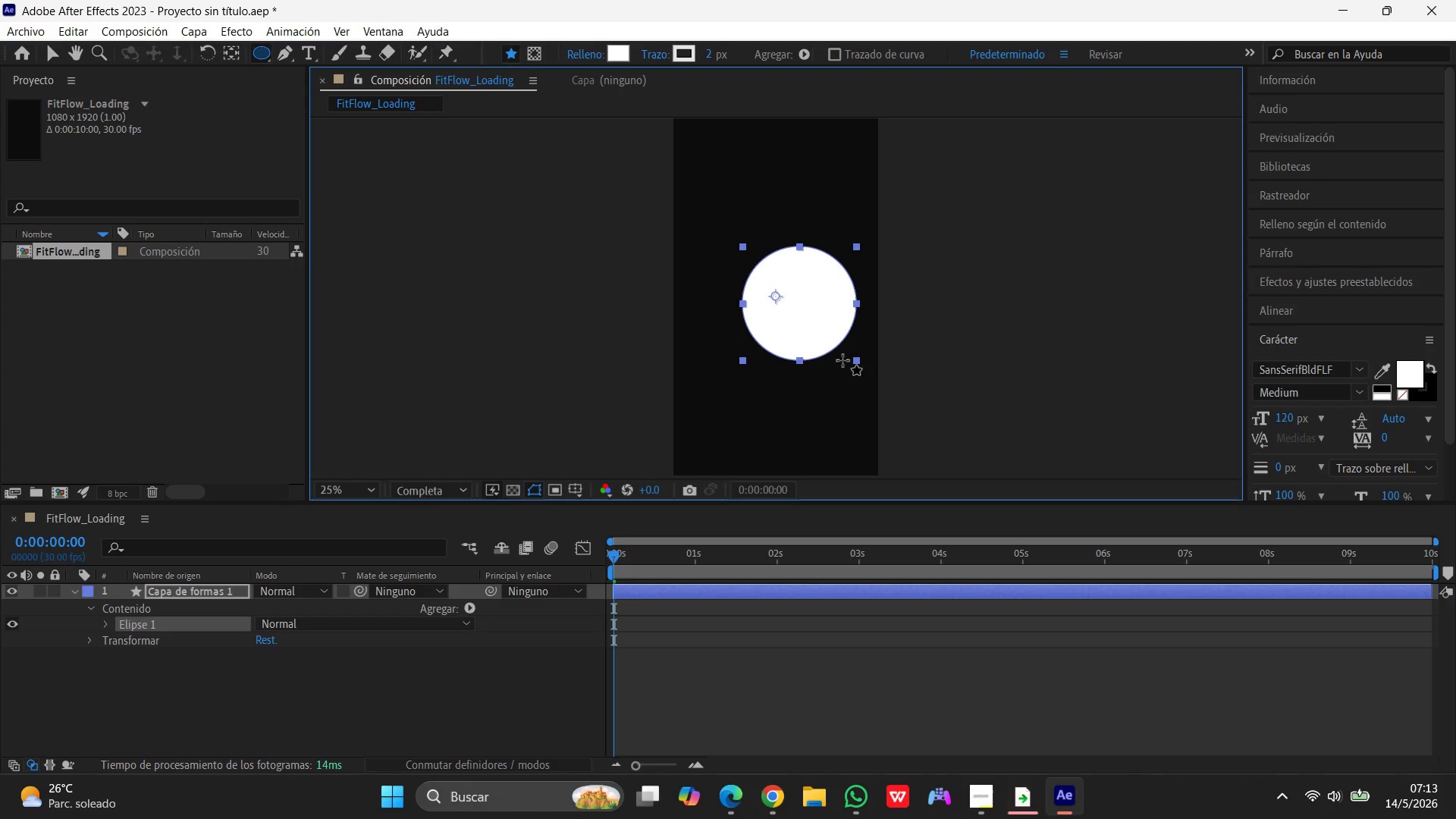 
key(Shift+ShiftLeft)
 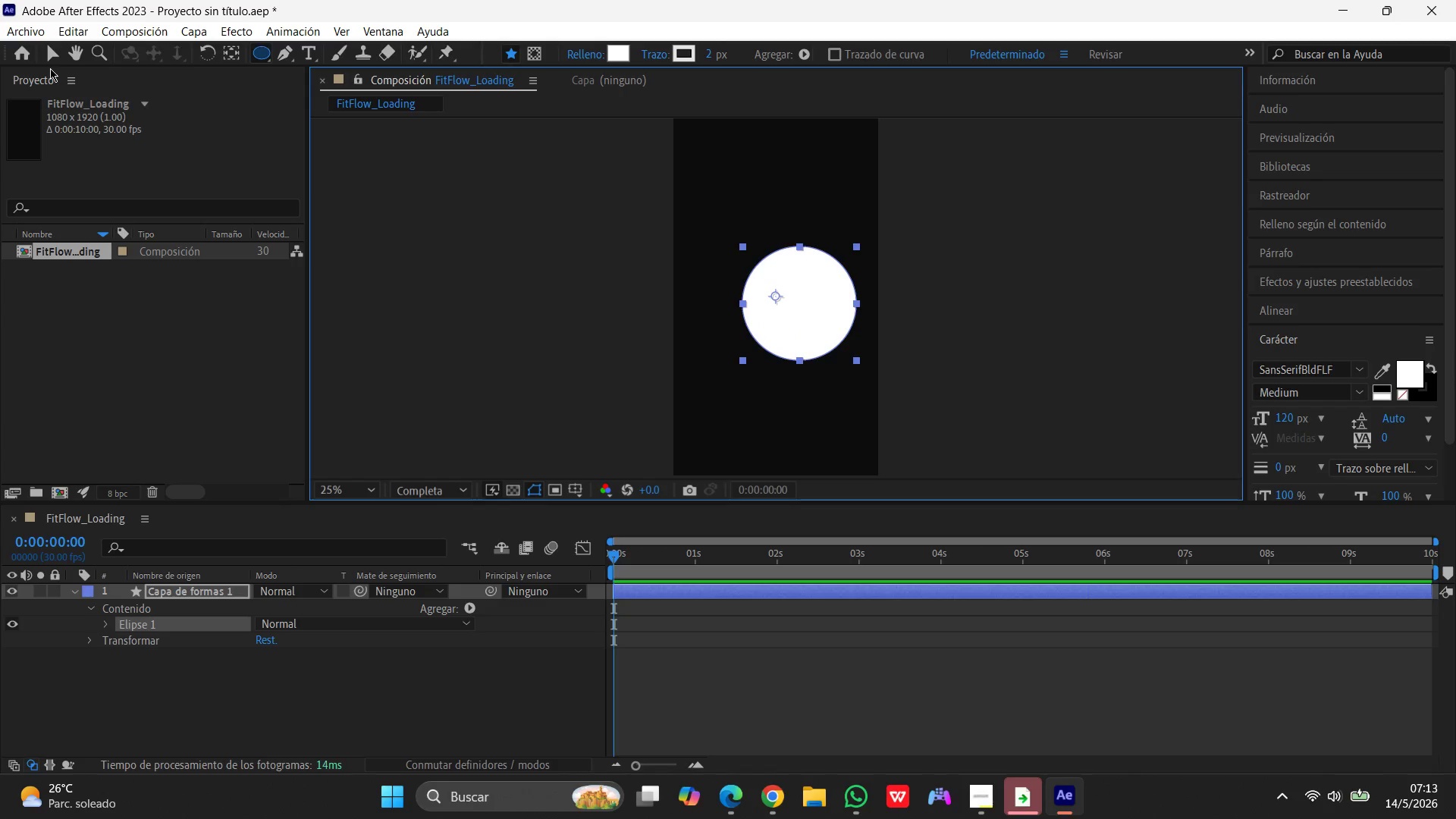 
left_click([52, 58])
 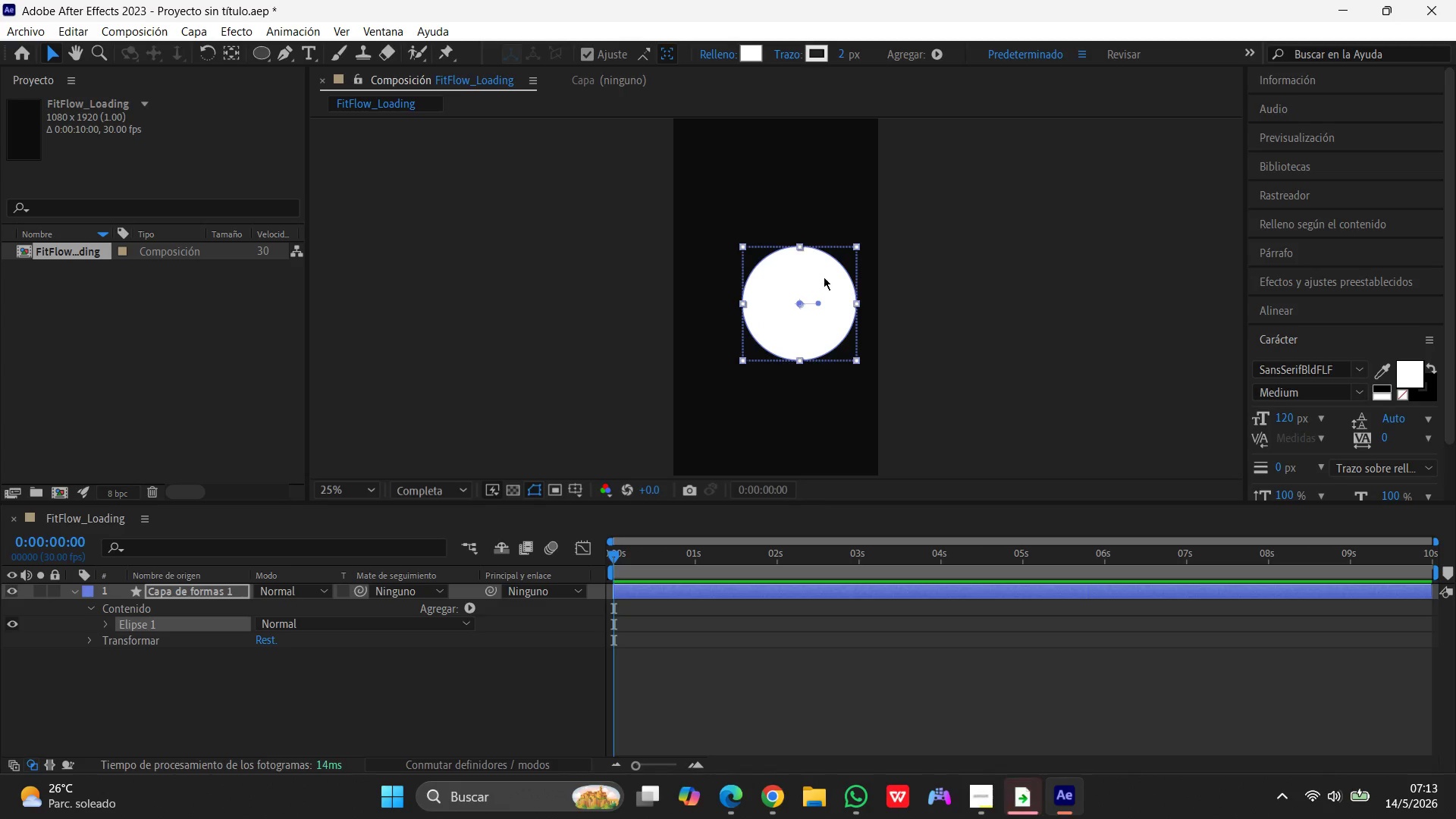 
left_click_drag(start_coordinate=[824, 277], to_coordinate=[795, 262])
 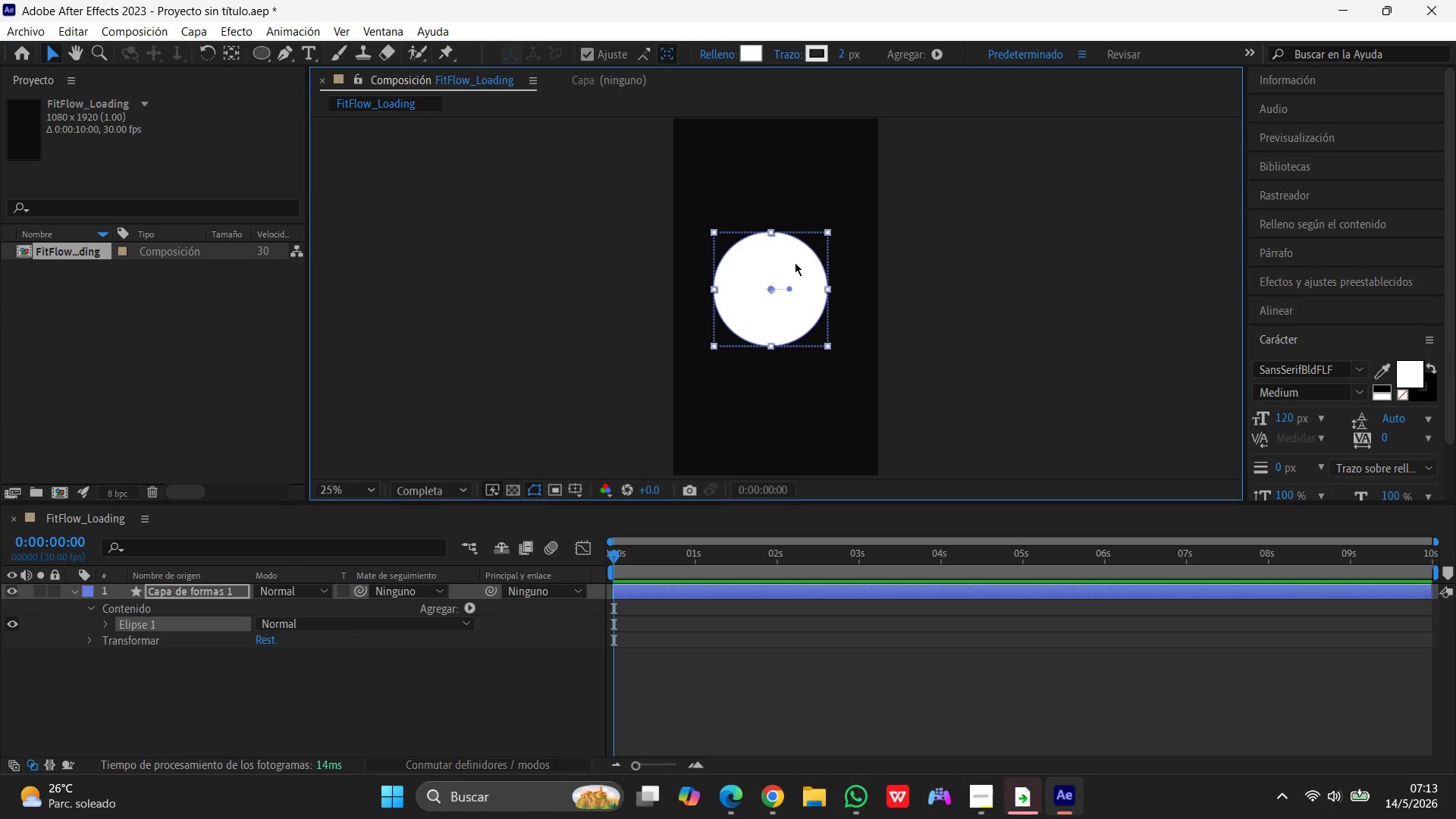 
wait(12.95)
 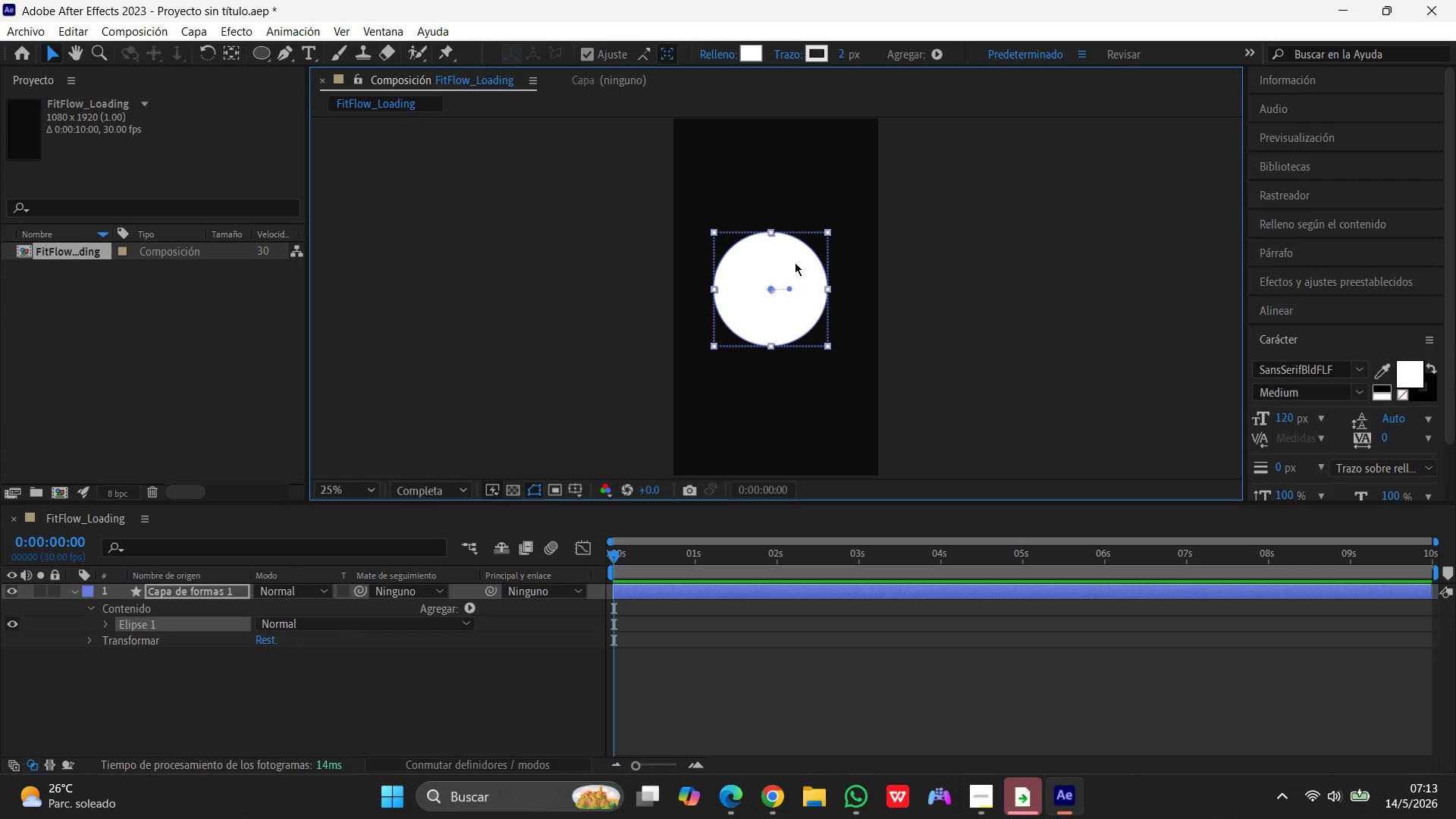 
key(Control+Z)
 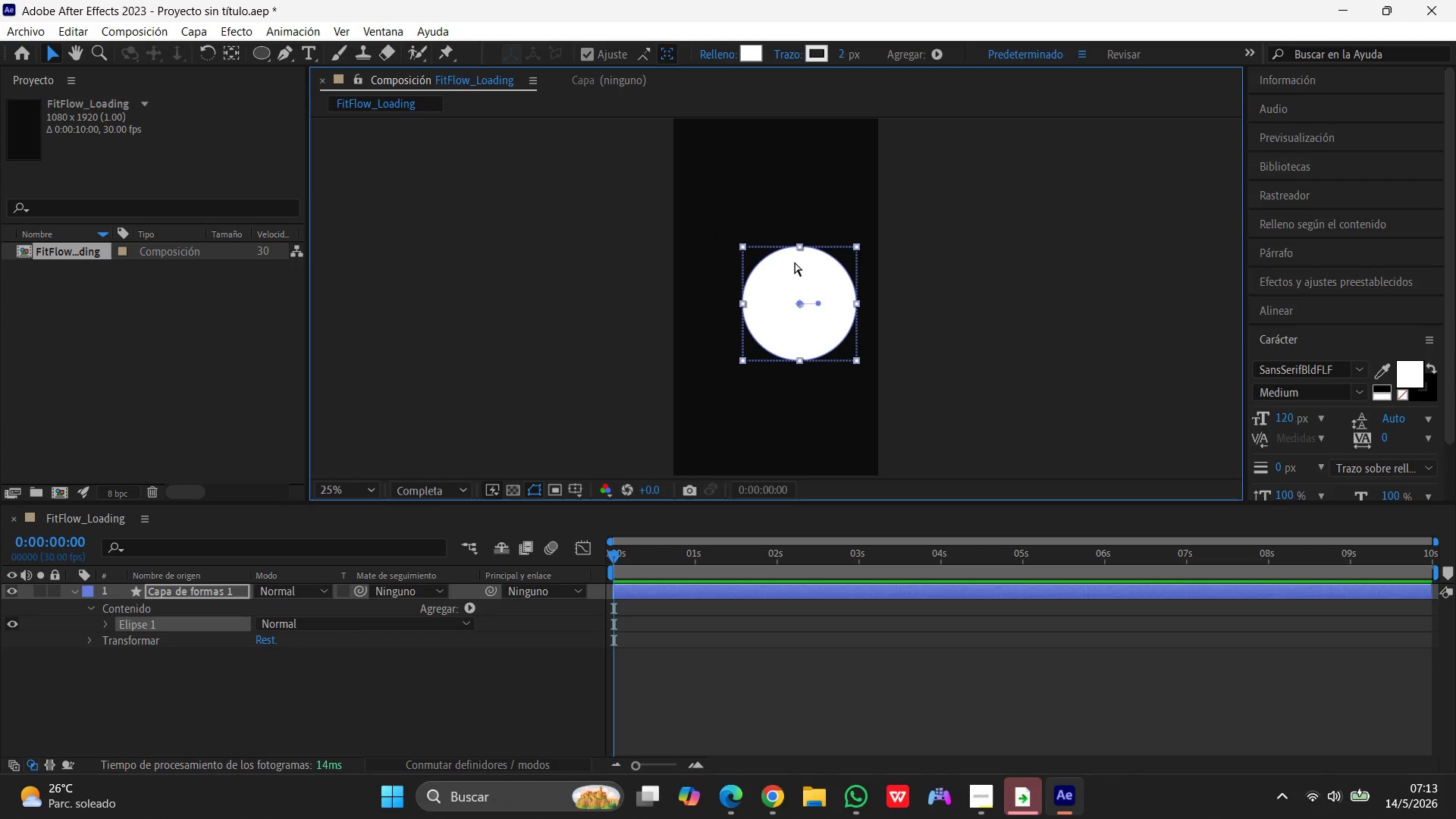 
key(Control+Z)
 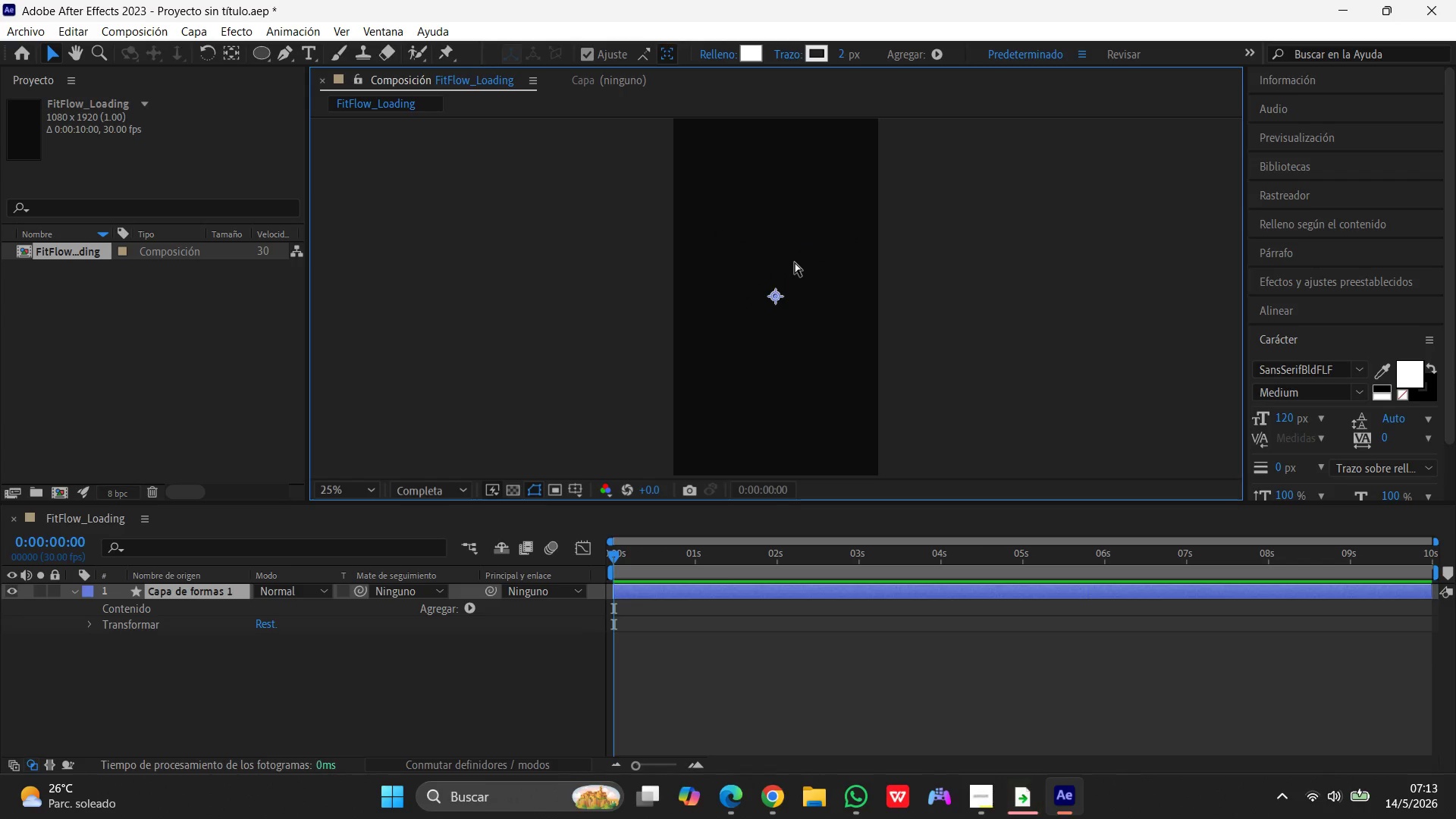 
key(Control+Z)
 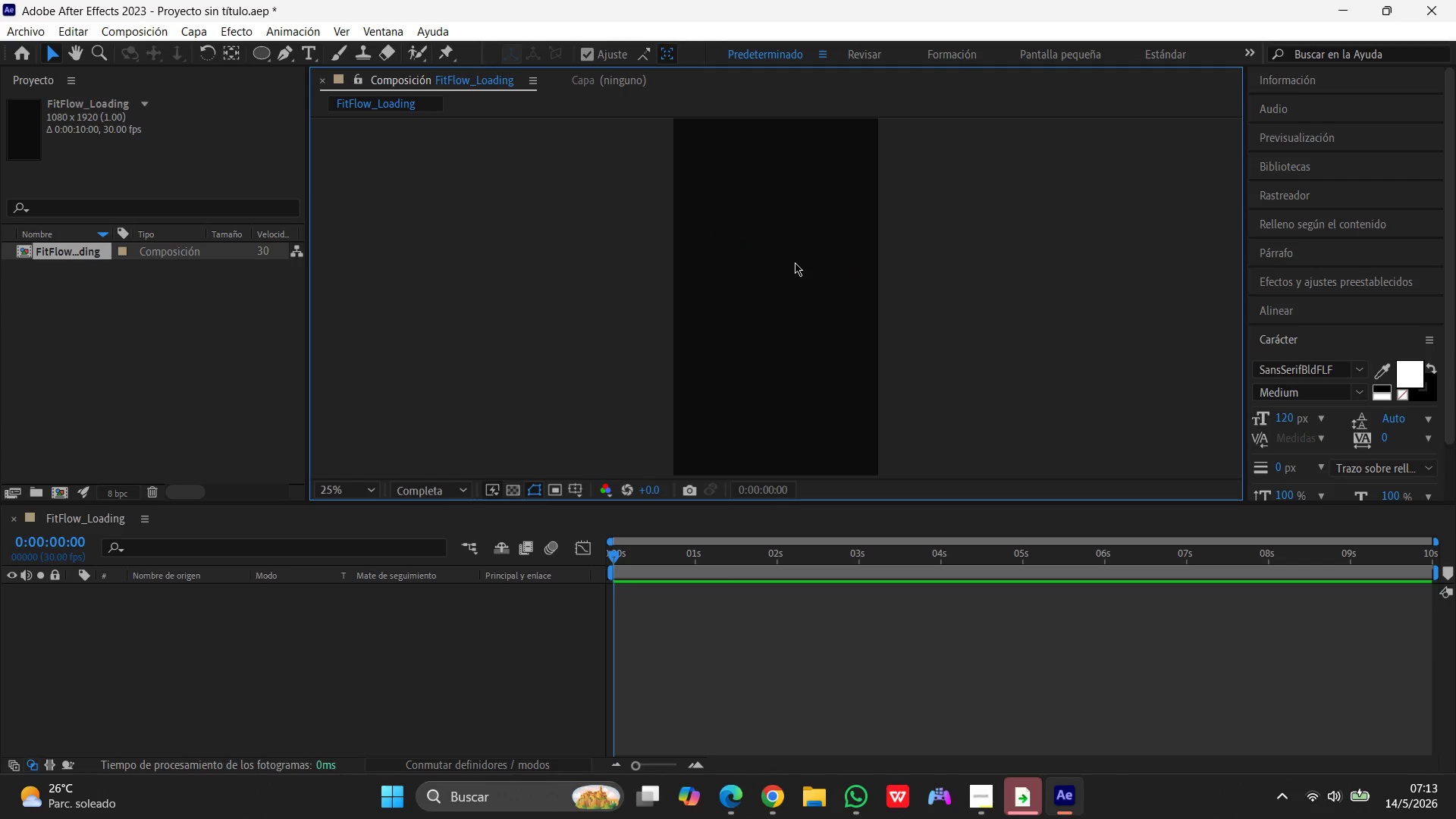 
key(Control+Z)
 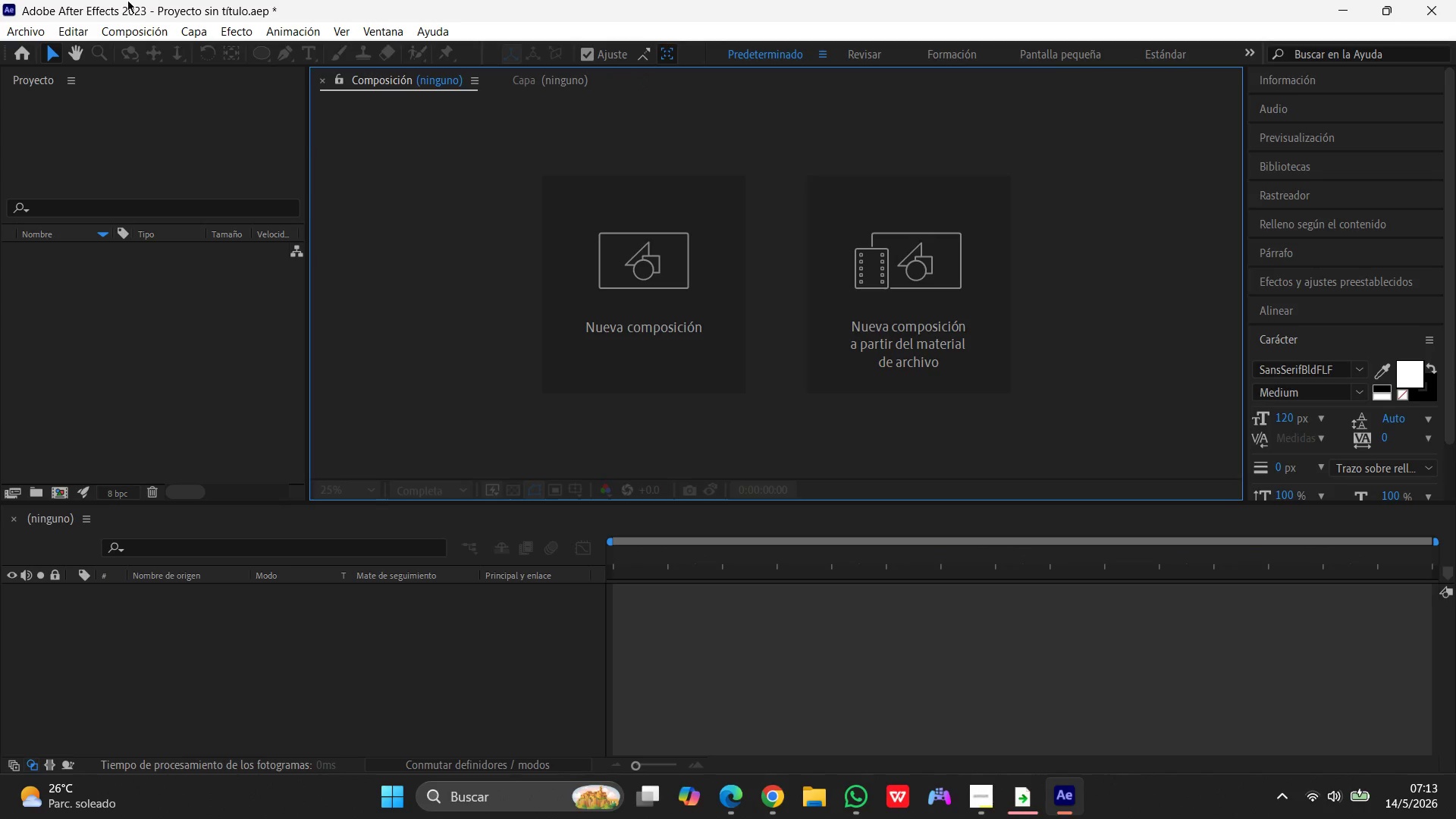 
left_click([124, 36])
 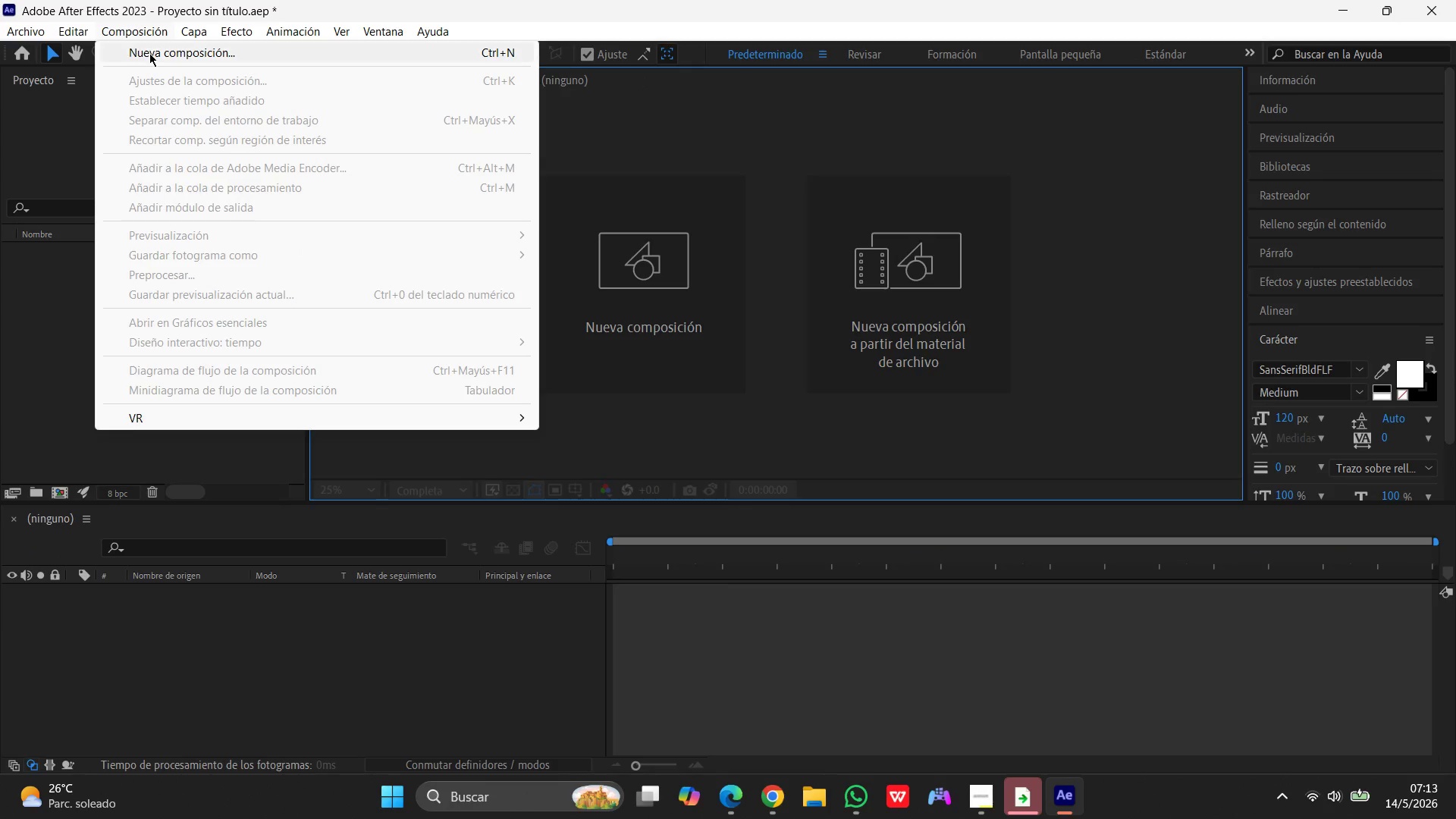 
left_click([153, 55])
 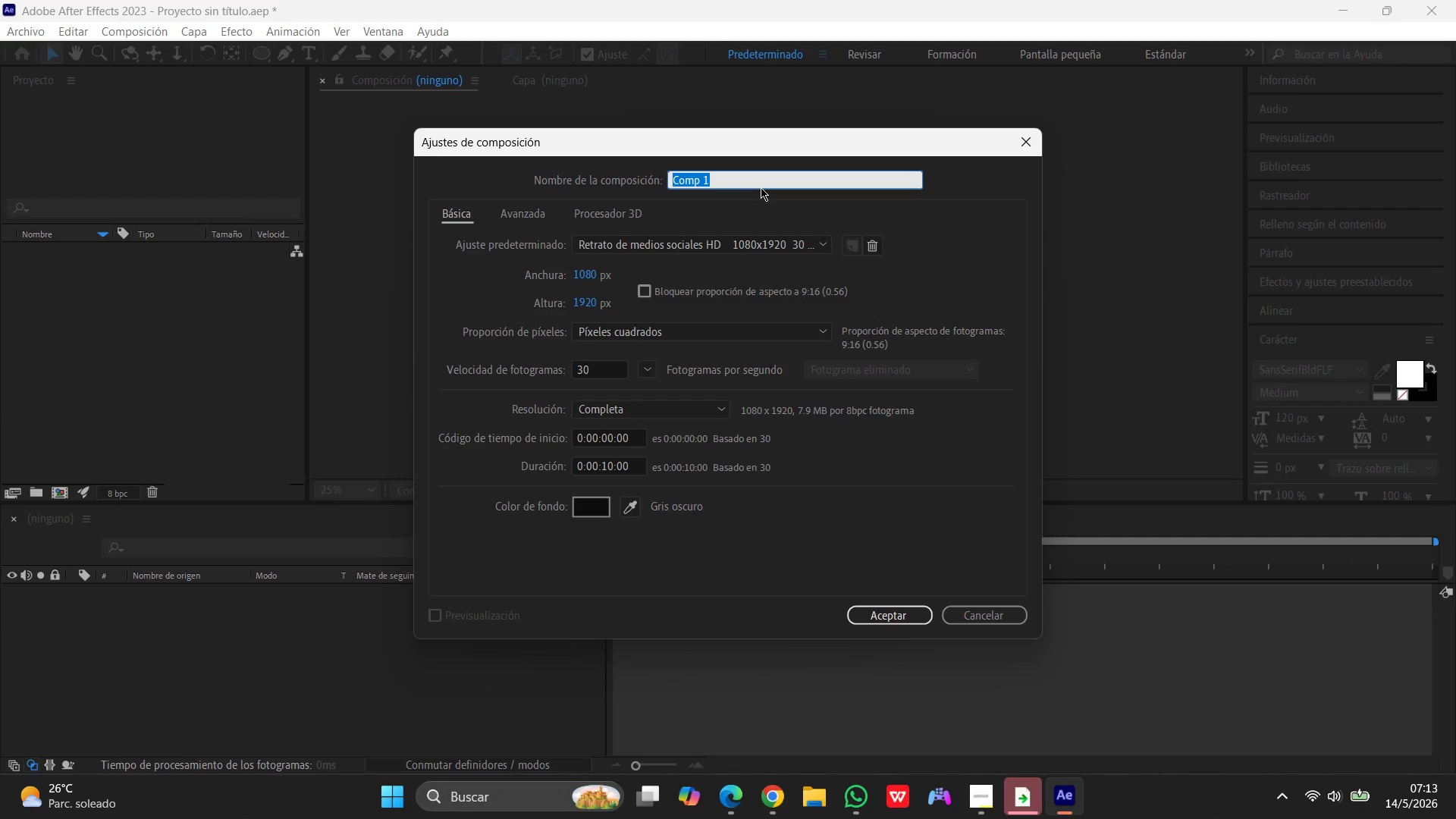 
type(fITFlow_Loading)
 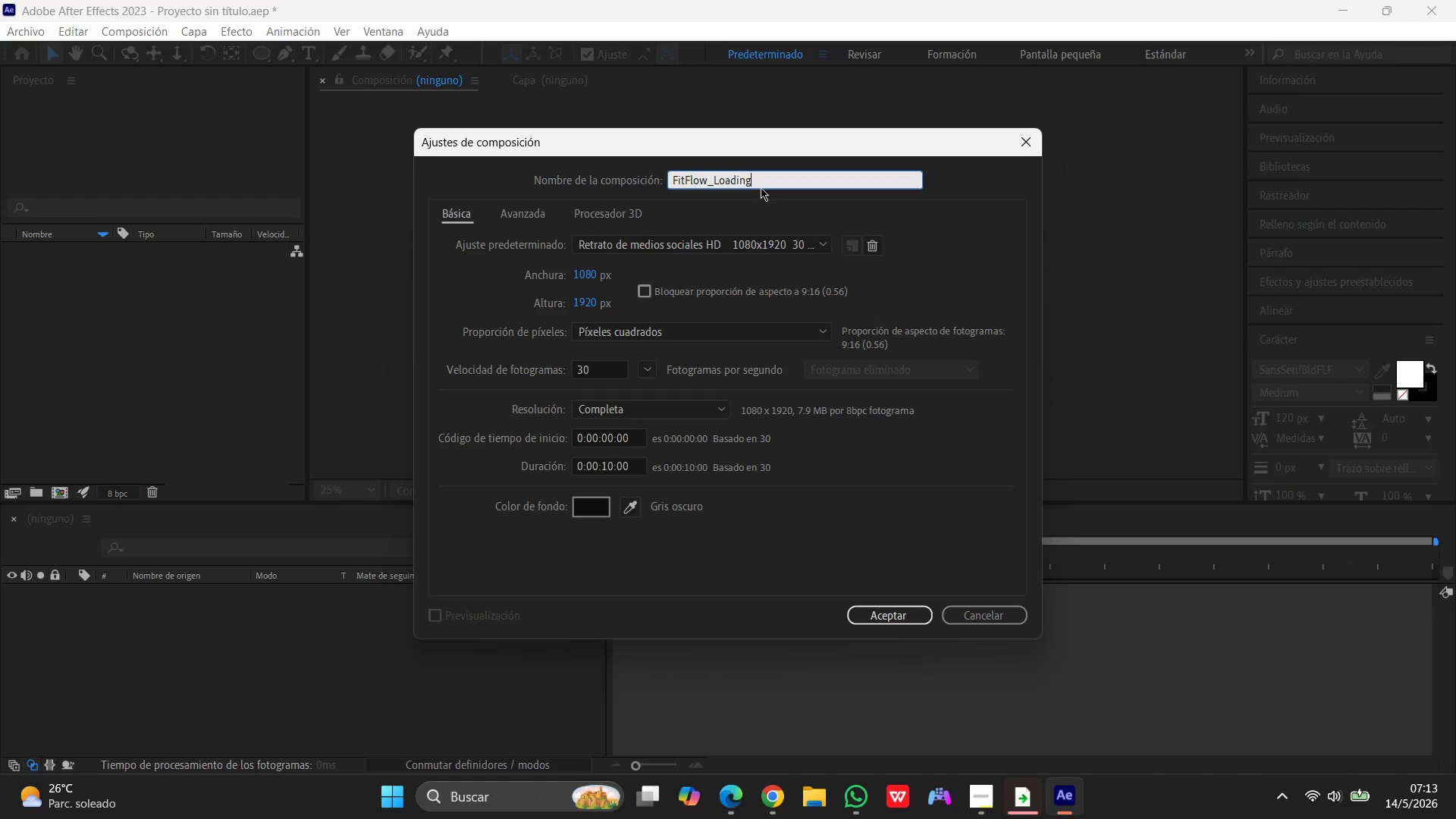 
hold_key(key=CapsLock, duration=0.33)
 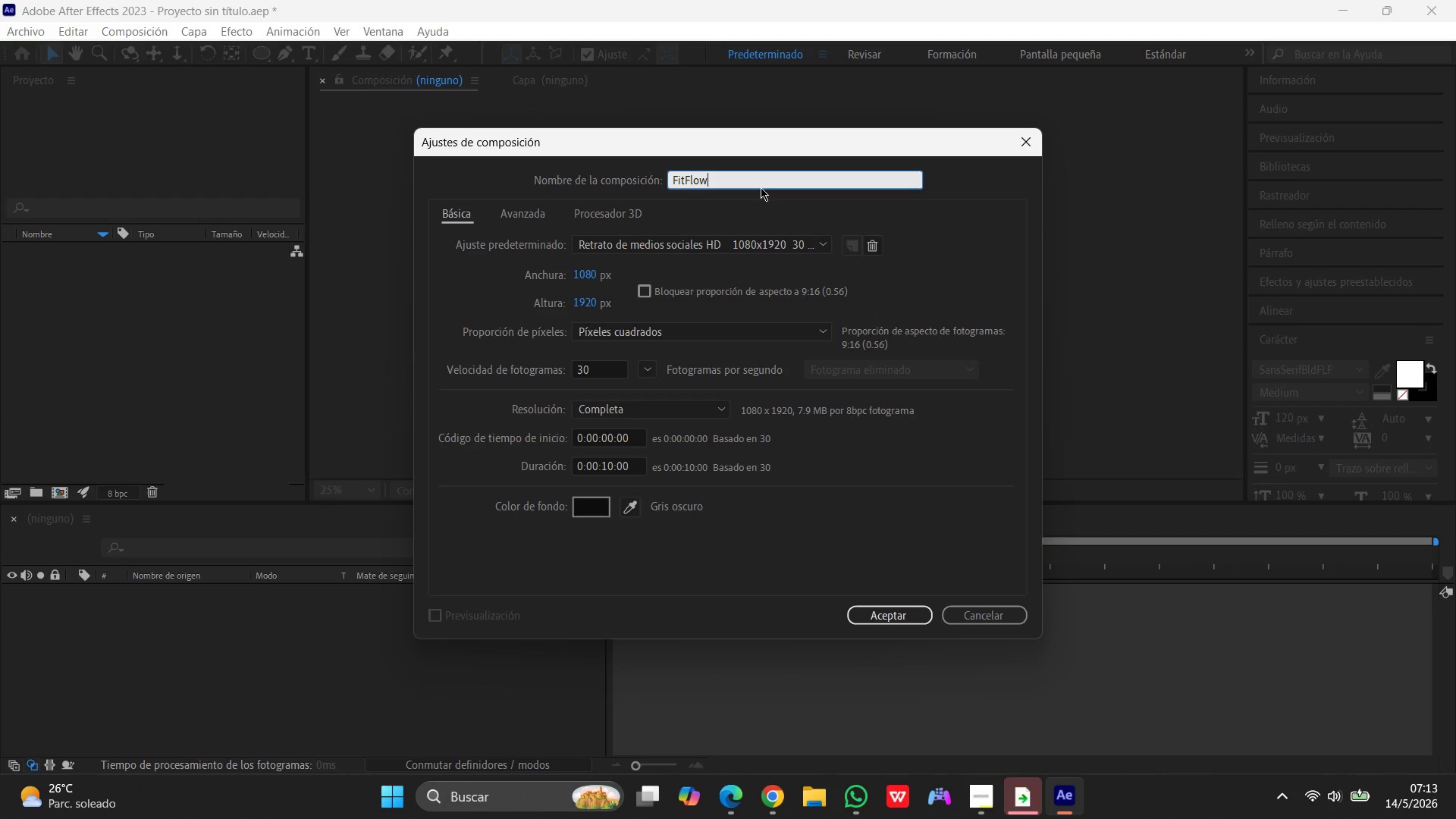 
wait(5.95)
 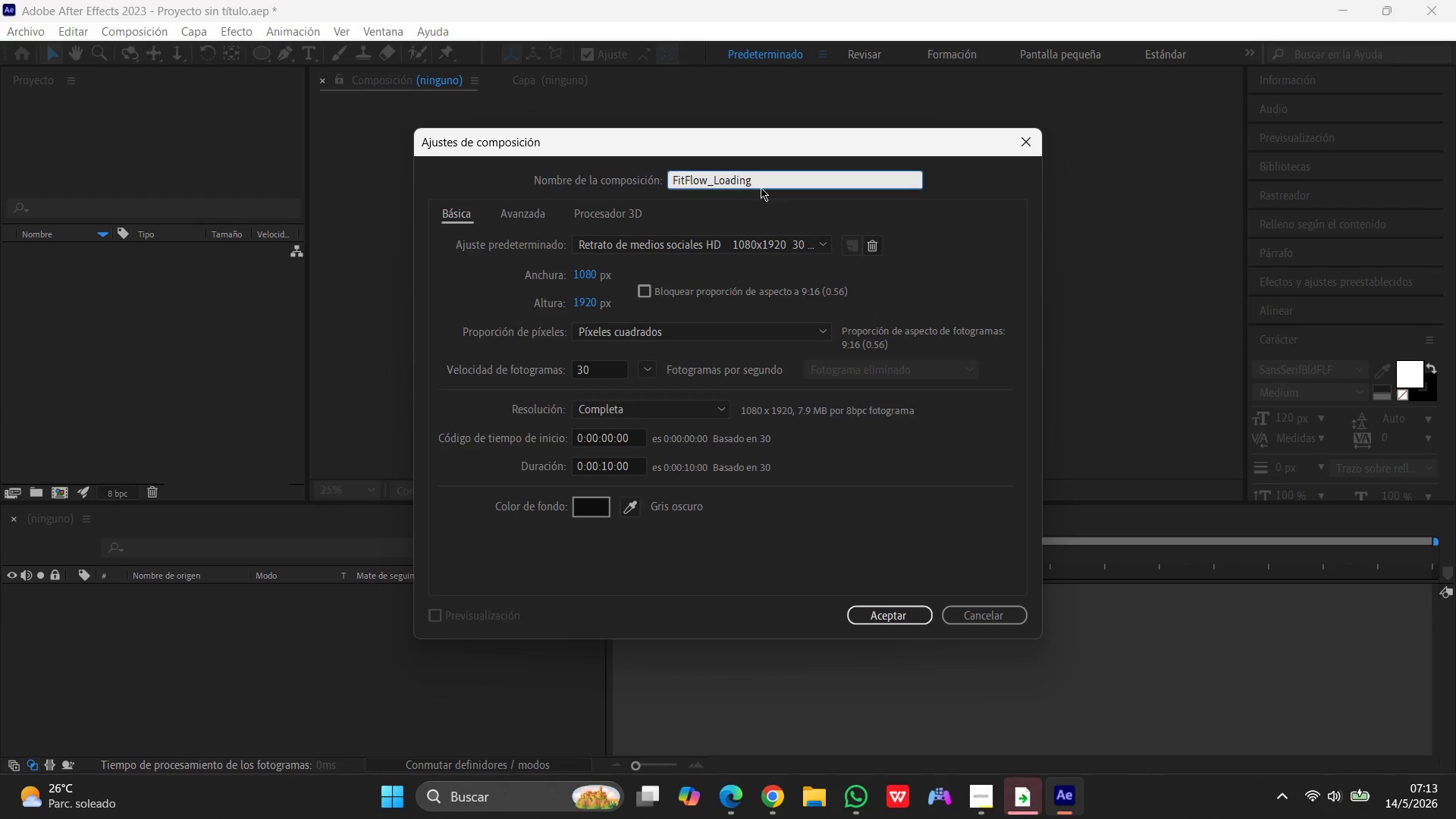 
left_click([877, 615])
 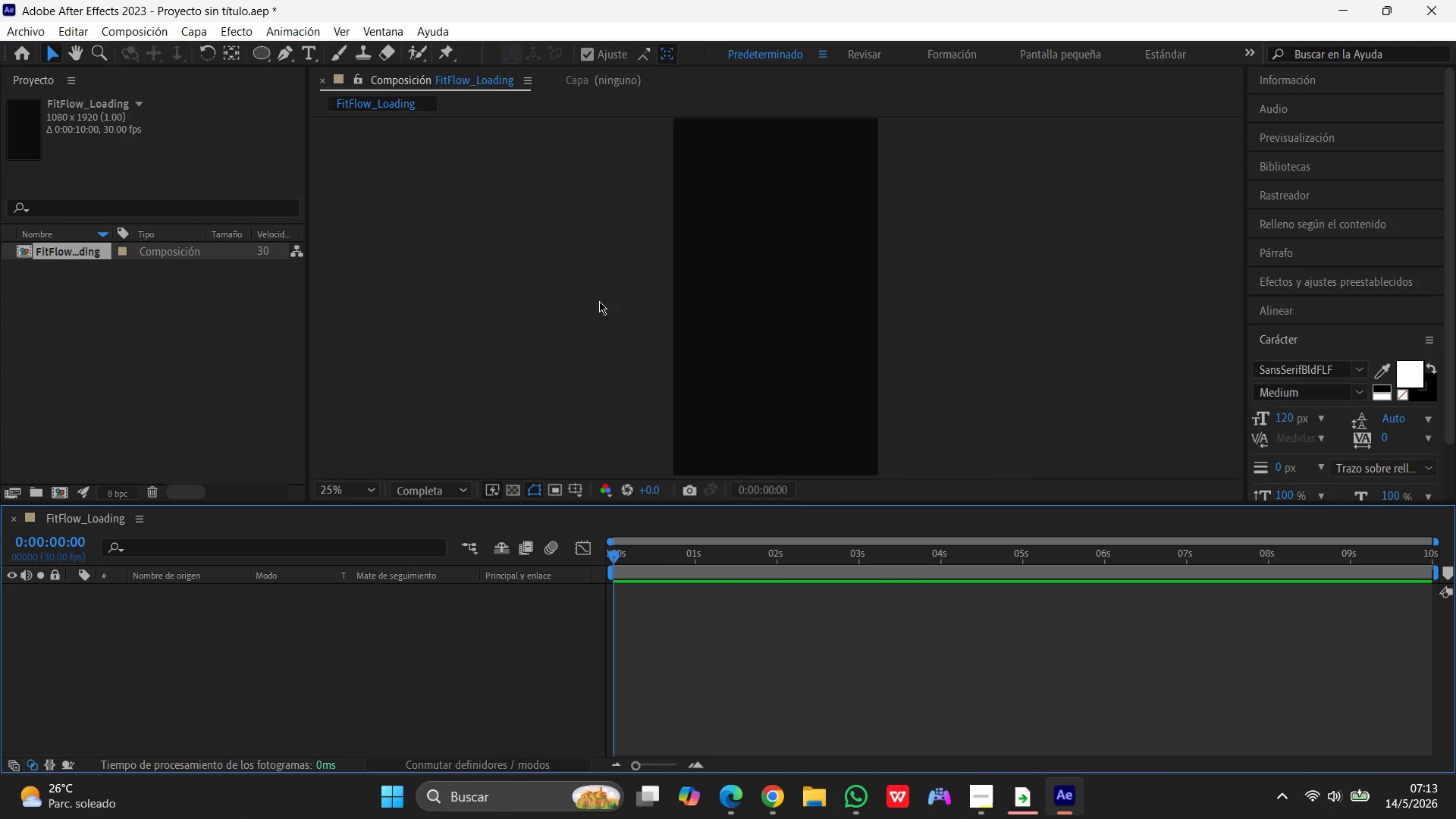 
left_click([190, 30])
 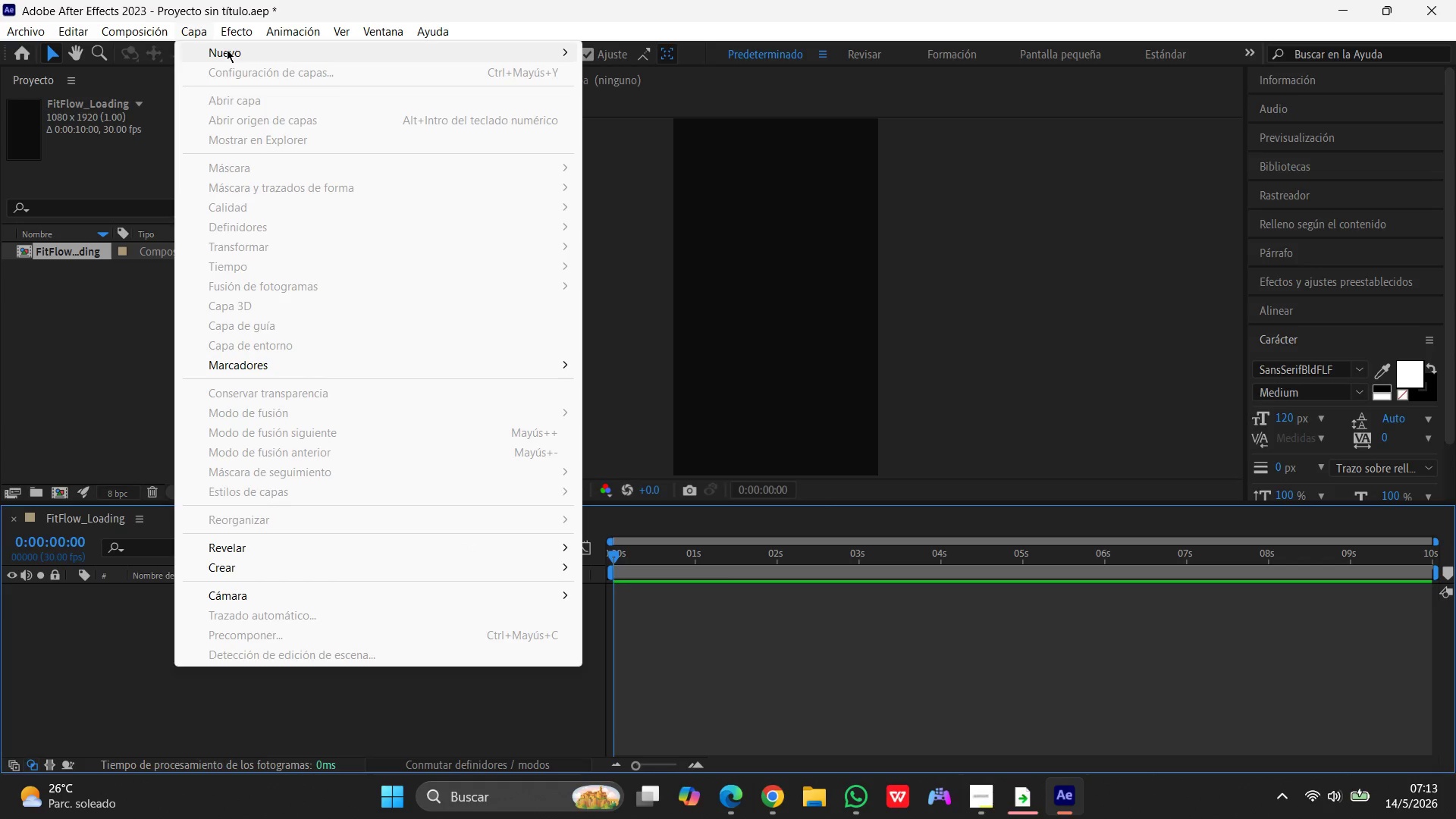 
left_click([227, 49])
 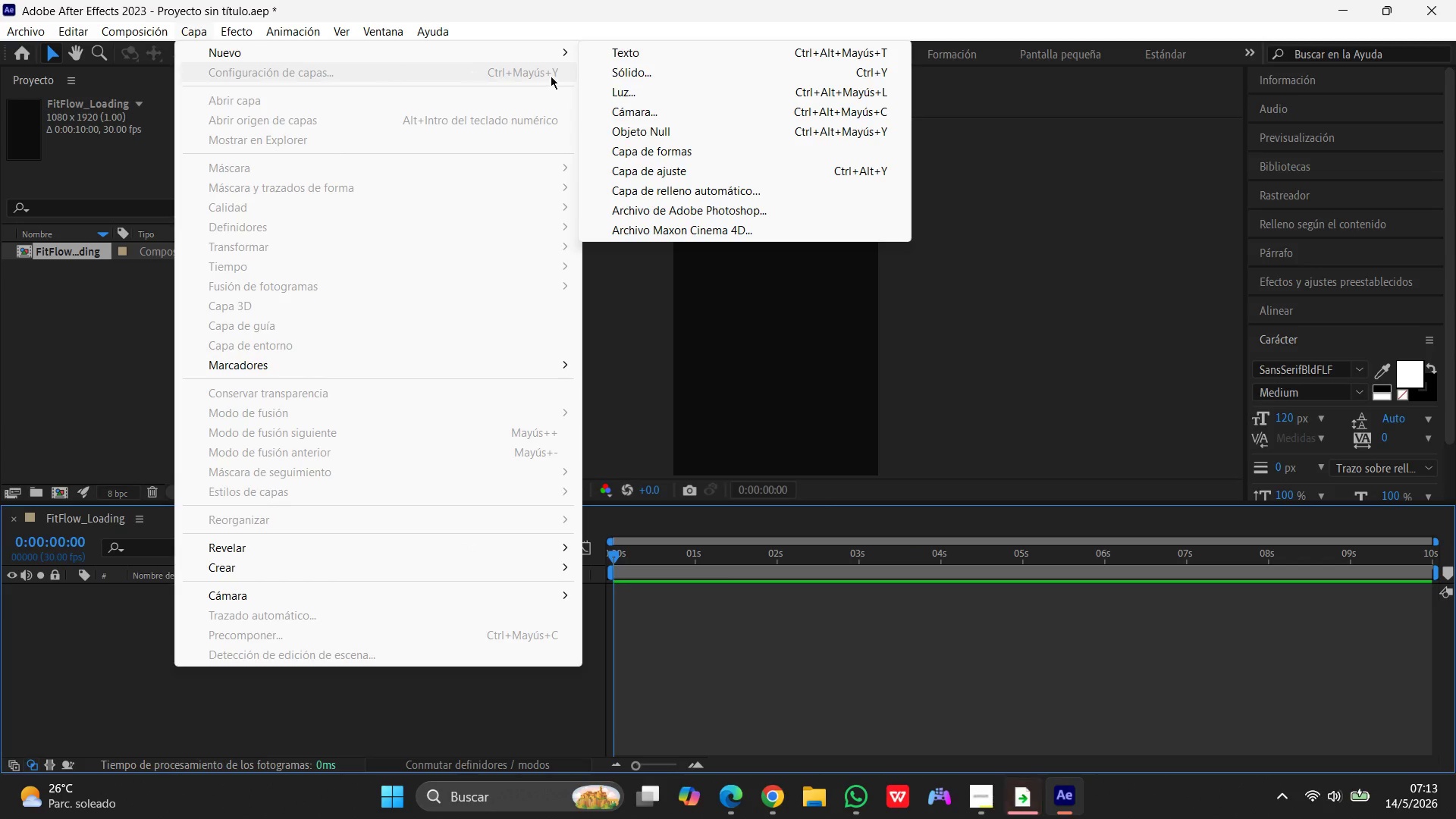 
left_click([679, 147])
 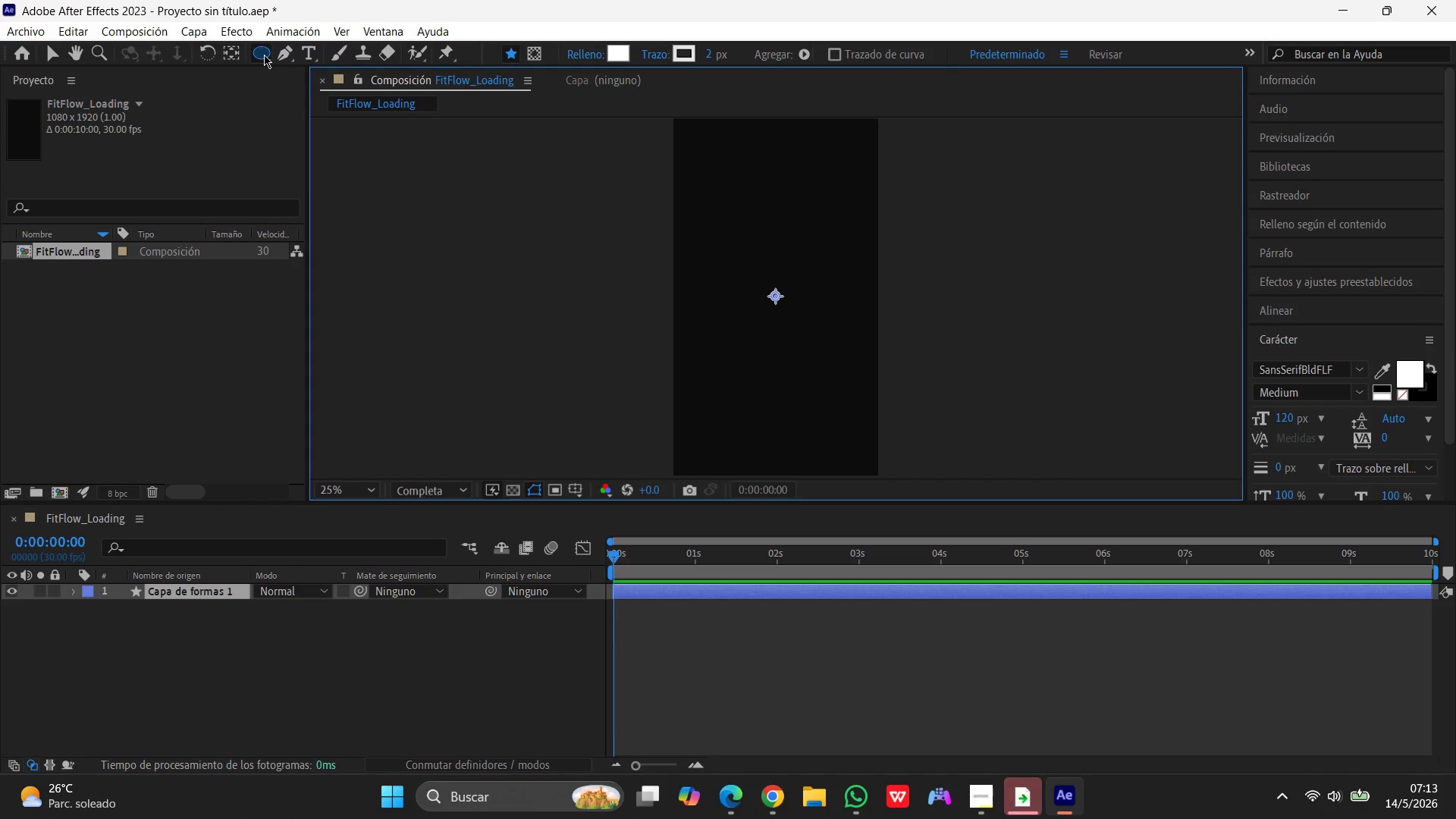 
key(Q)
 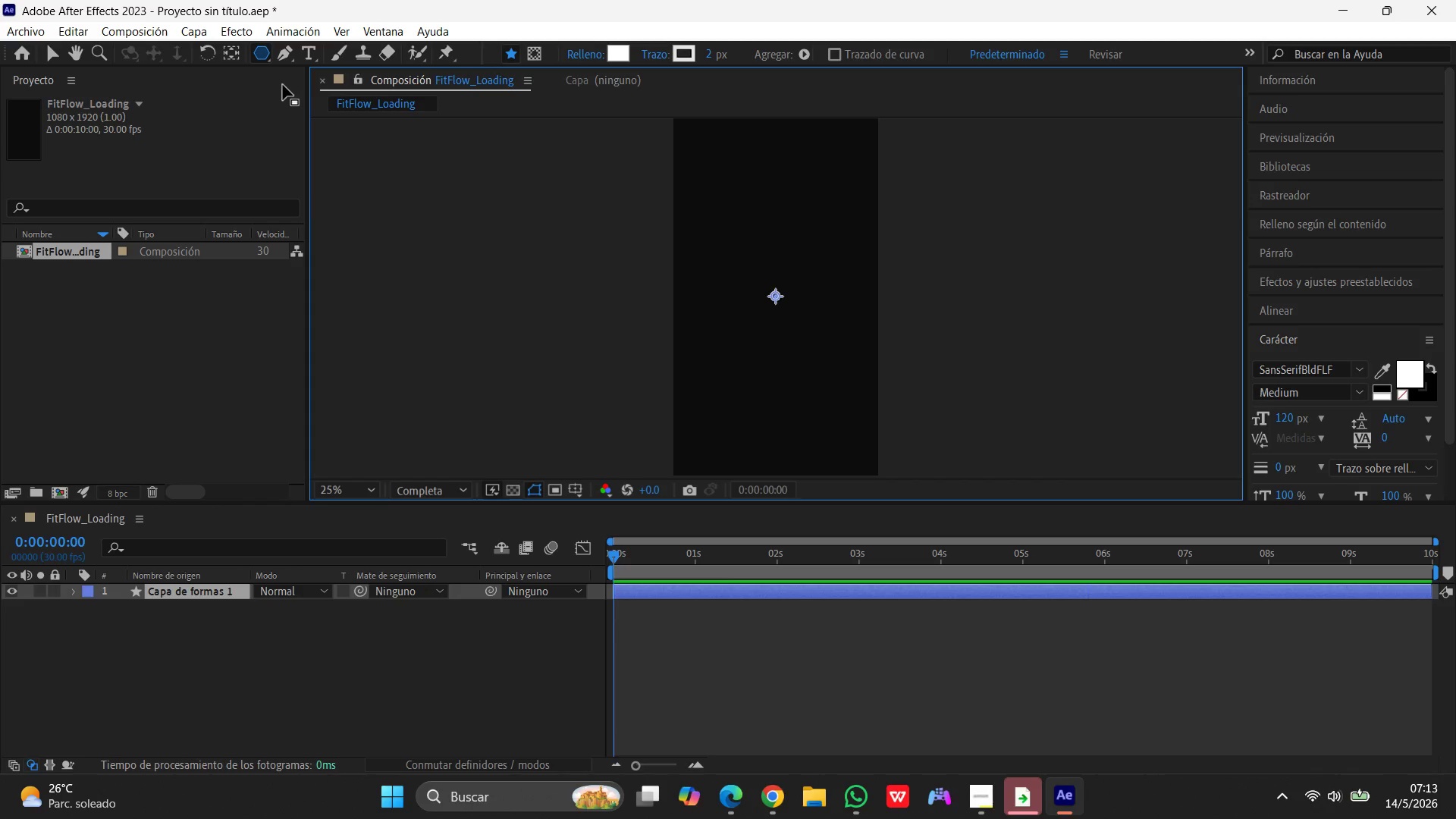 
type(QQ)
 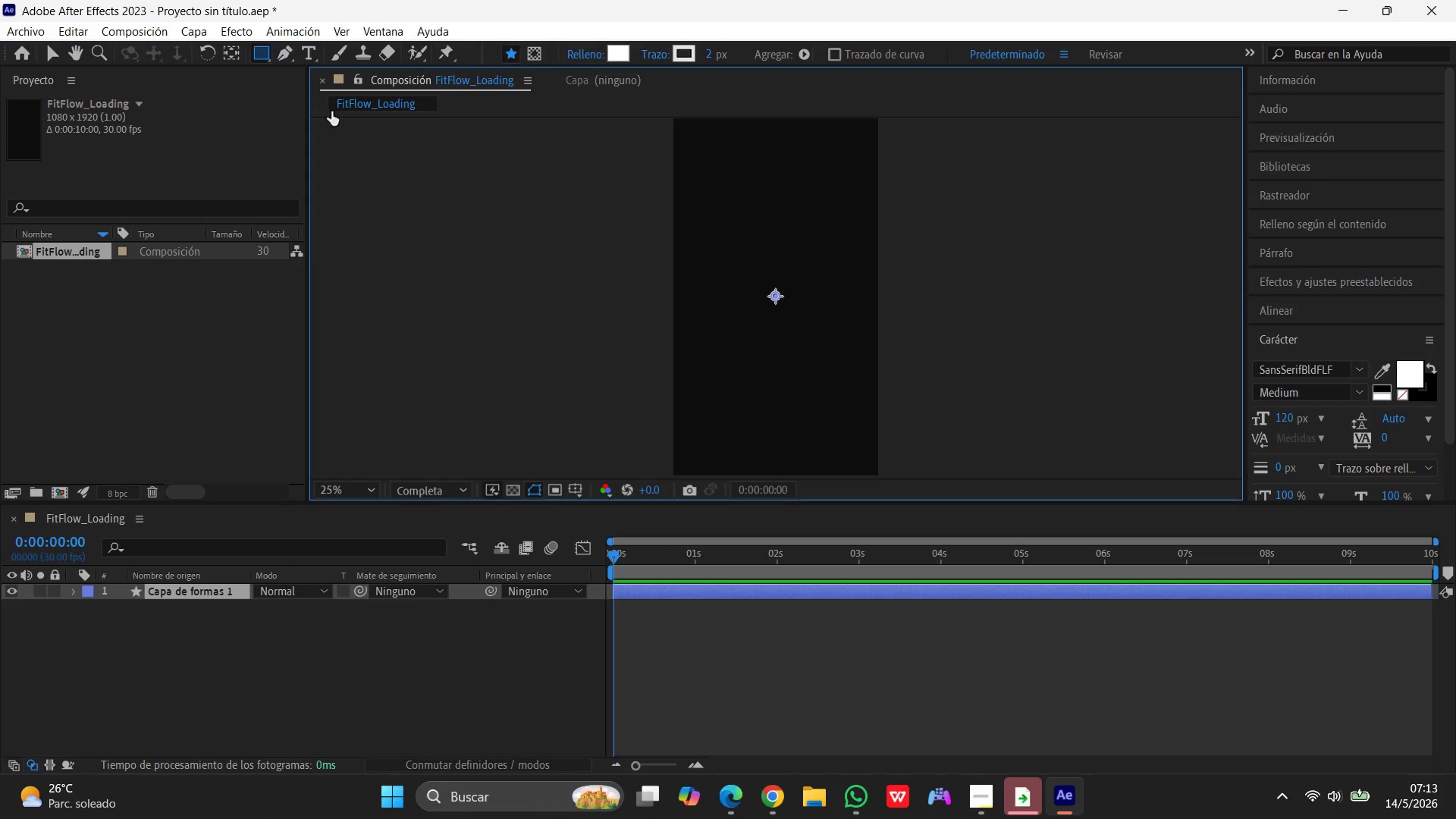 
scroll: coordinate [665, 142], scroll_direction: down, amount: 1.0
 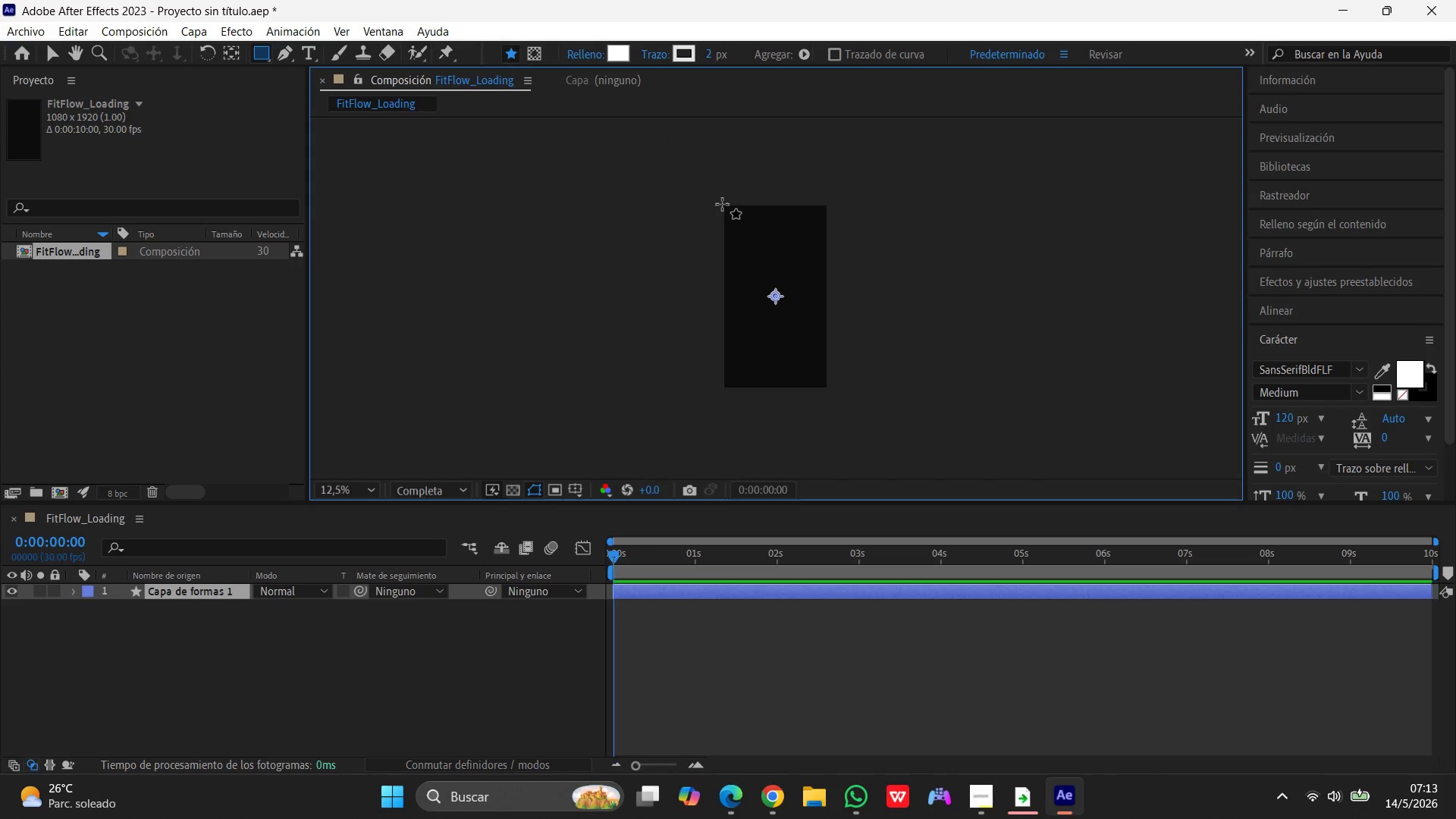 
left_click_drag(start_coordinate=[723, 202], to_coordinate=[827, 388])
 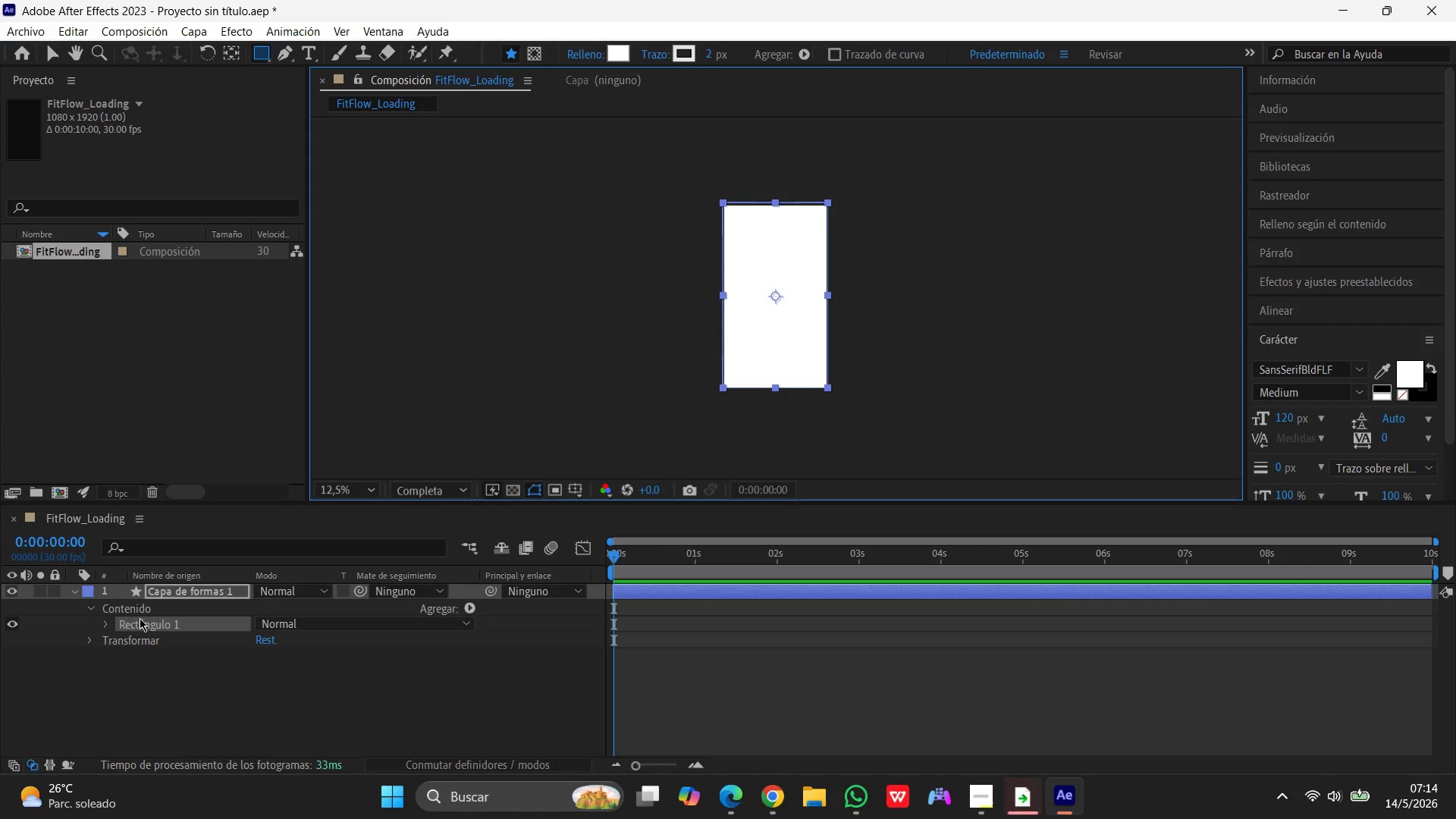 
left_click([105, 626])
 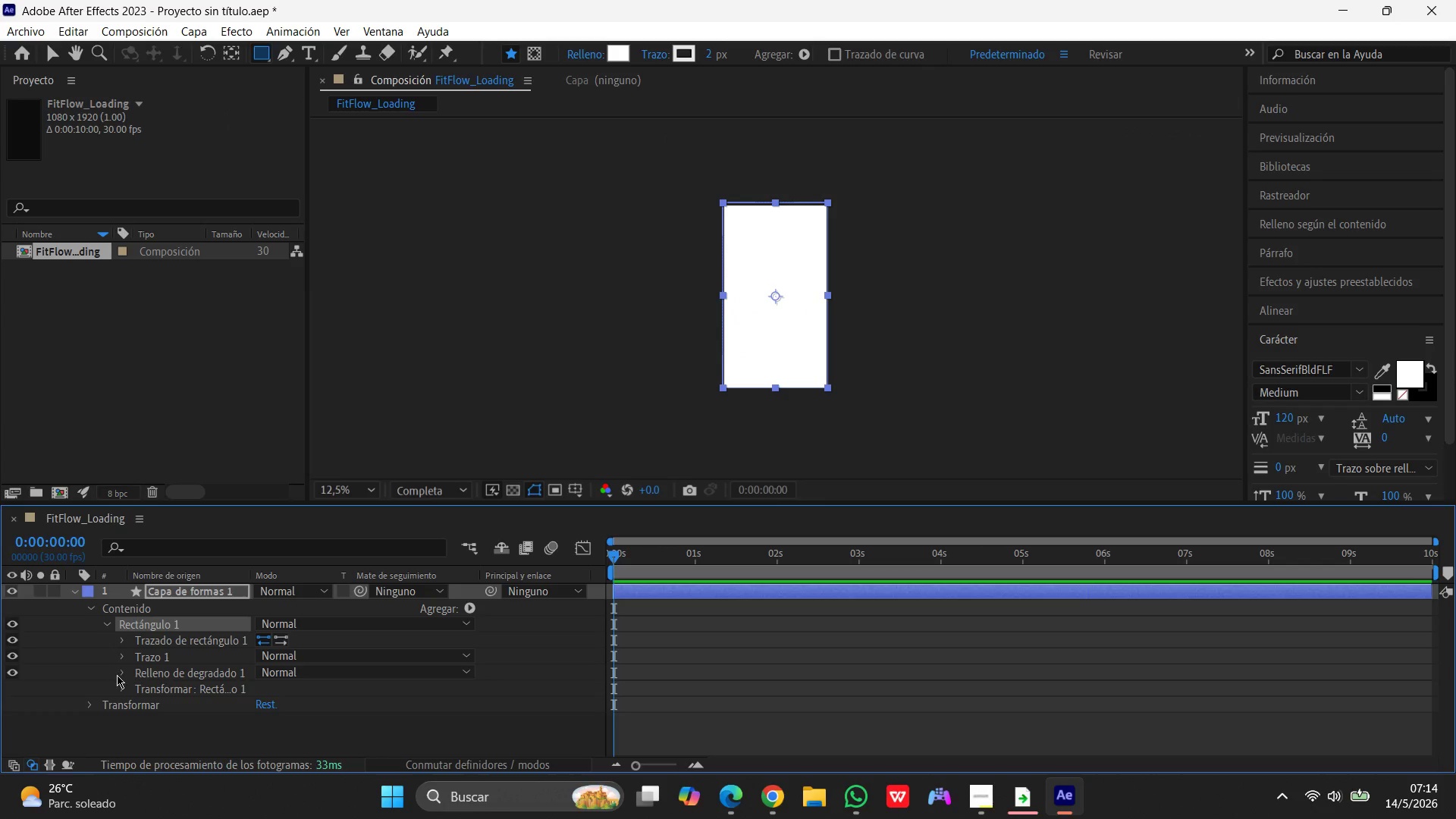 
left_click([121, 673])
 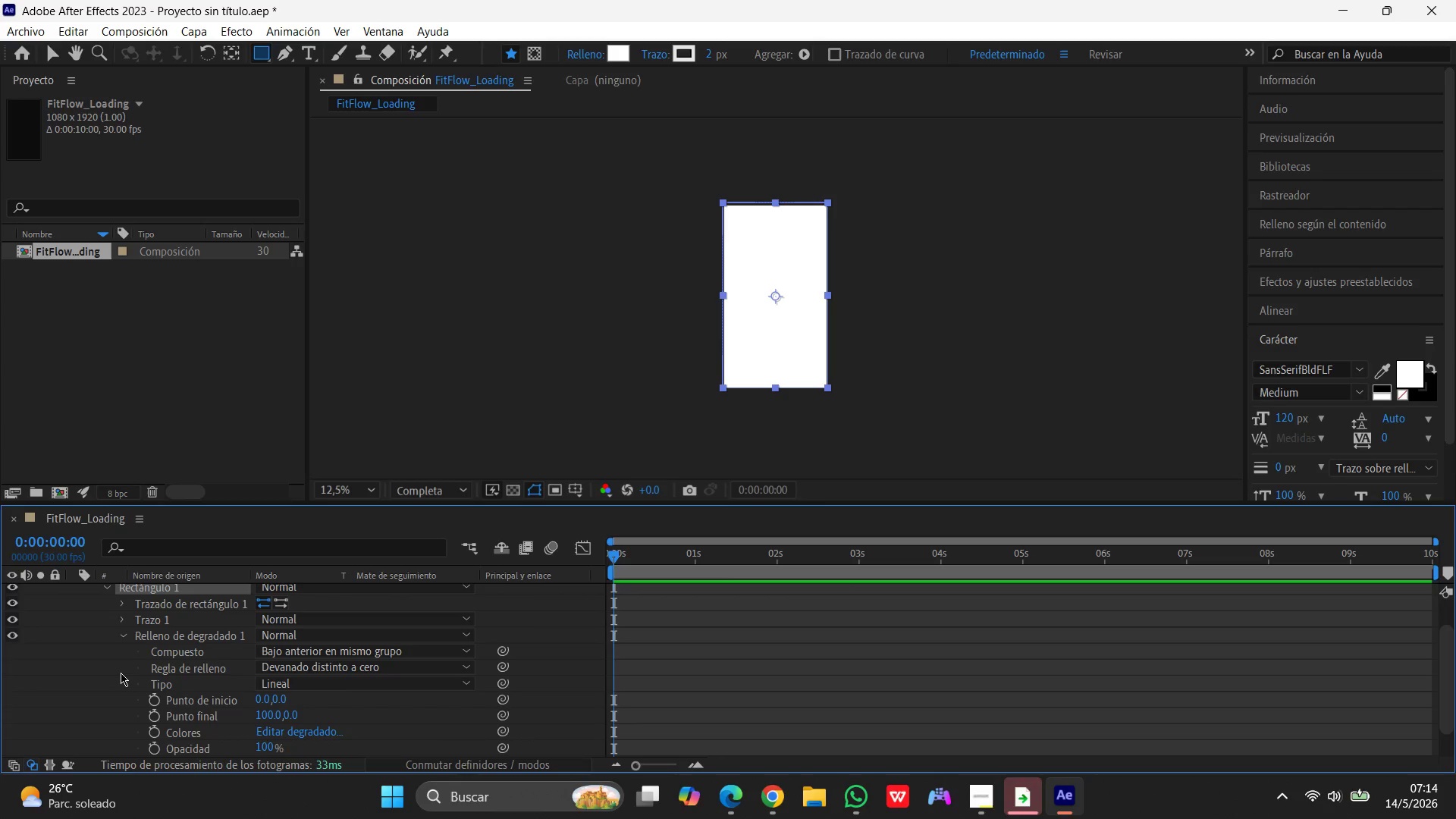 
scroll: coordinate [336, 673], scroll_direction: down, amount: 13.0
 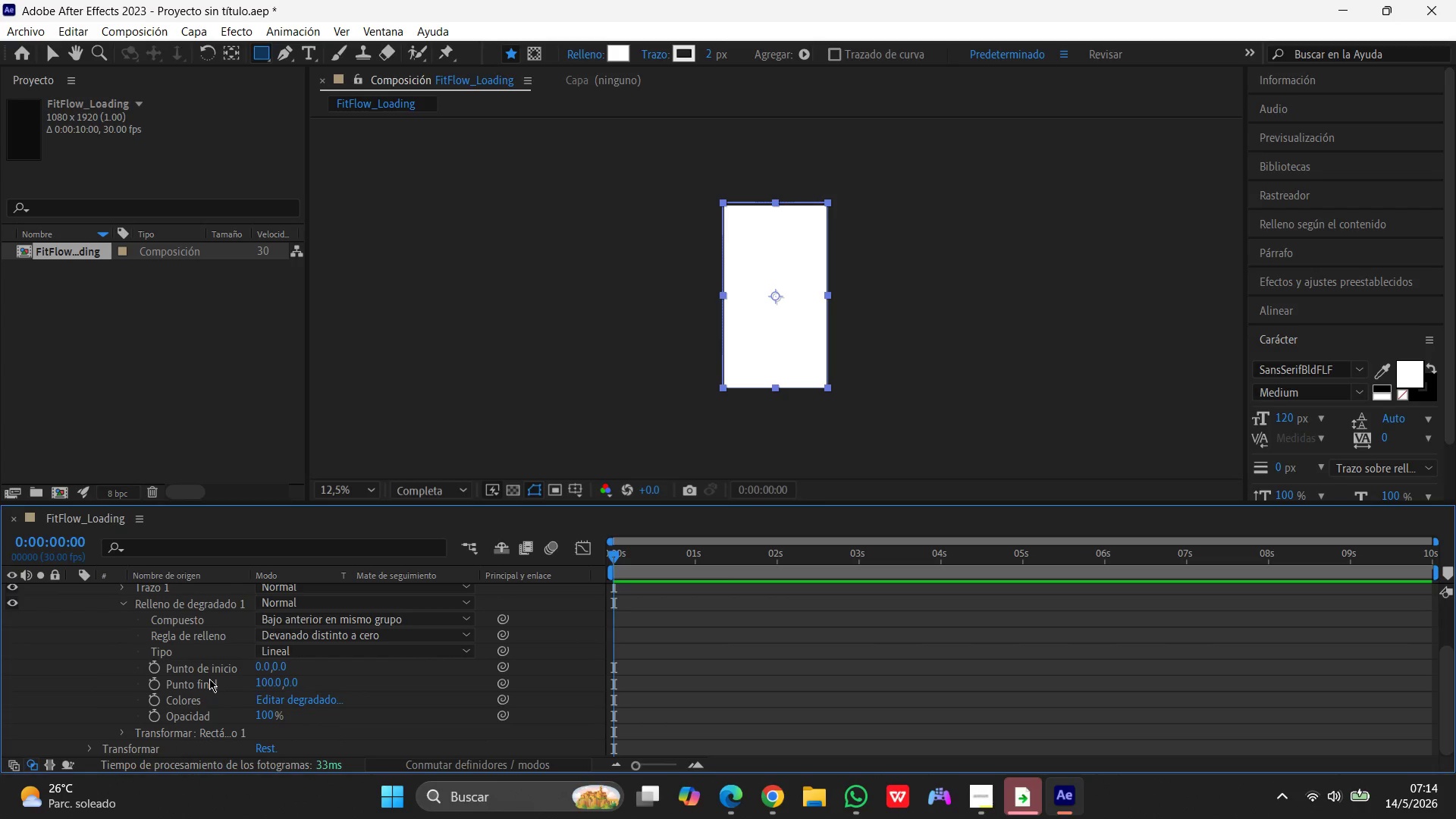 
scroll: coordinate [209, 679], scroll_direction: up, amount: 3.0
 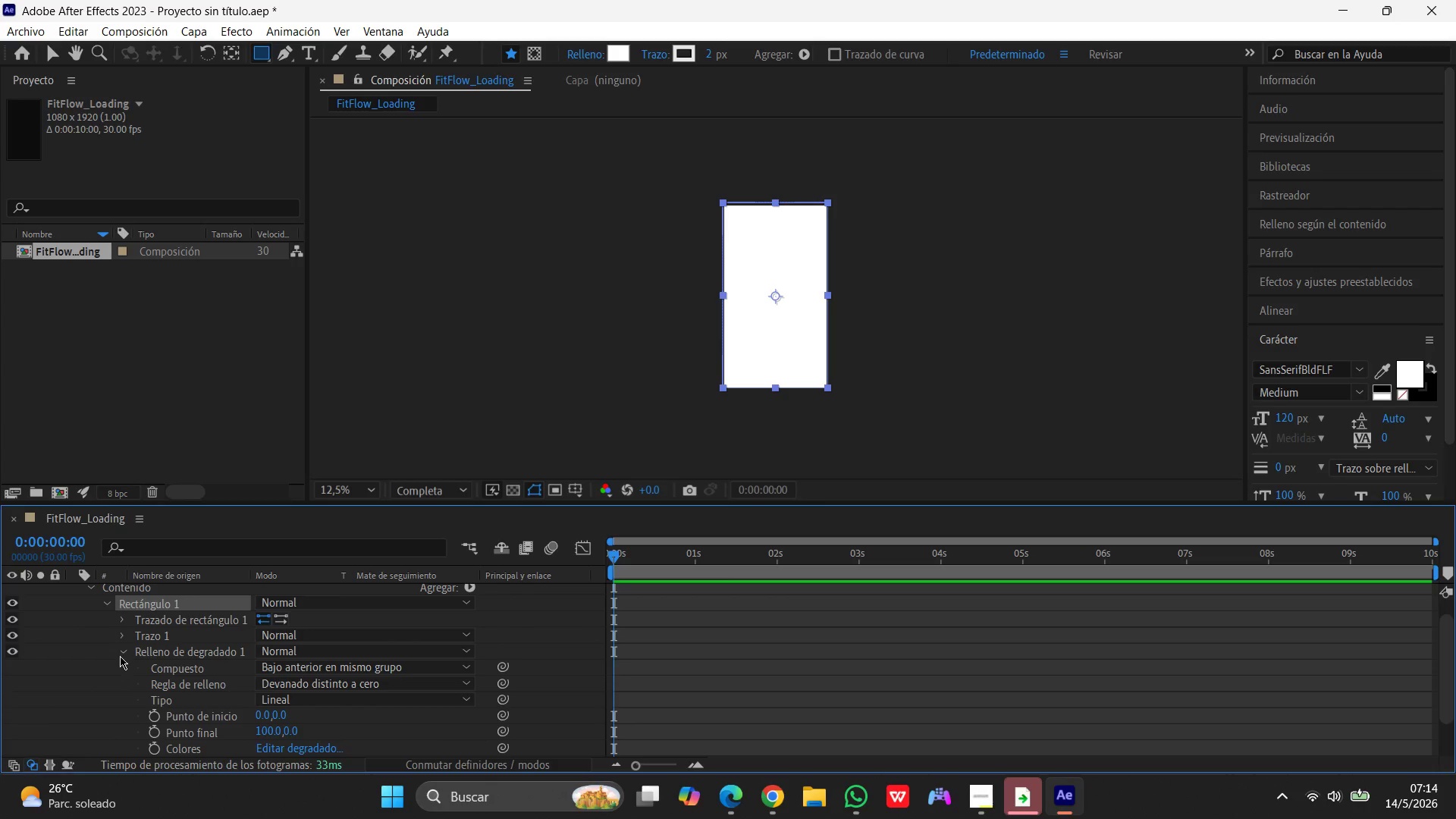 
left_click([124, 648])
 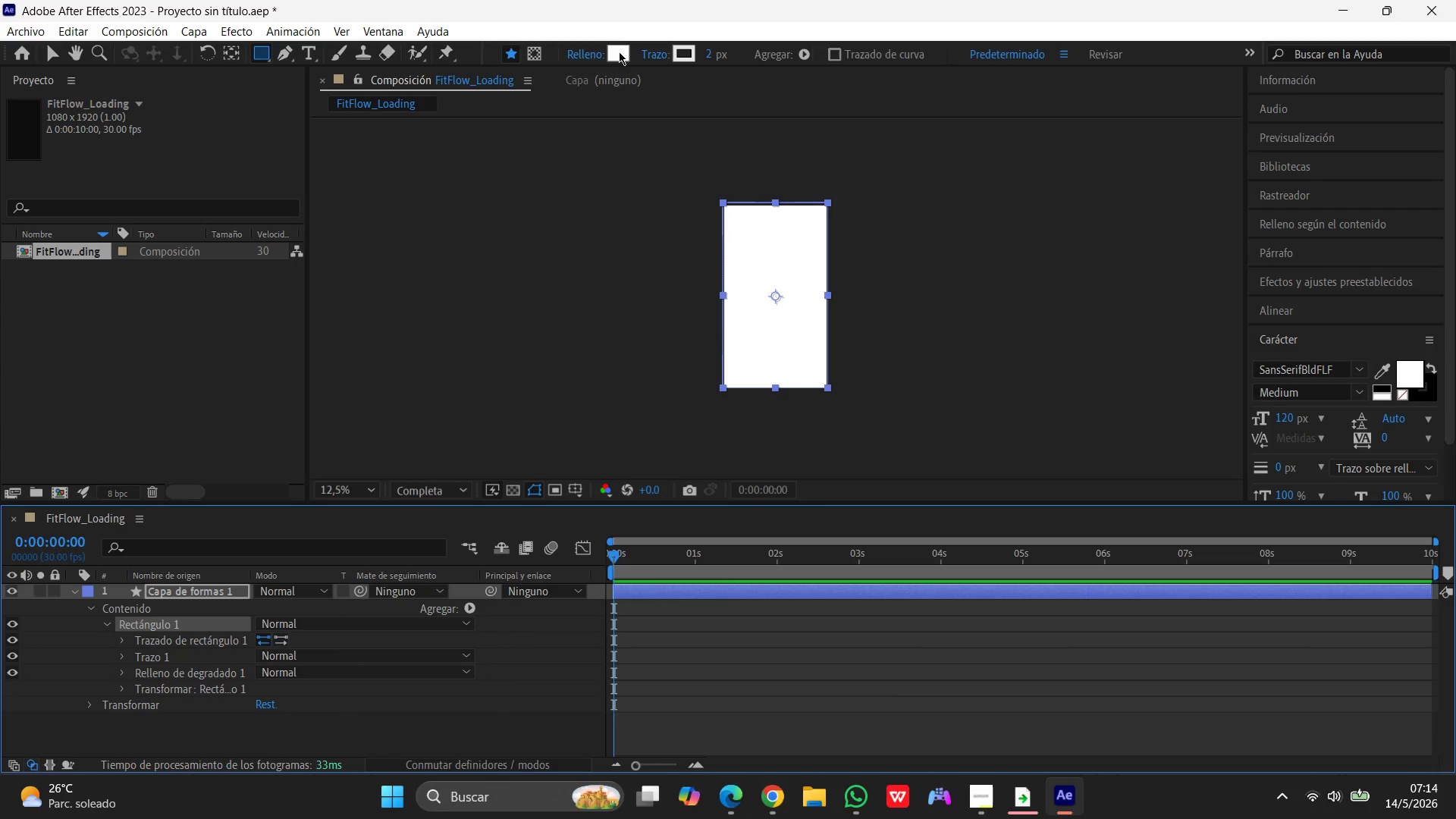 
left_click([619, 53])
 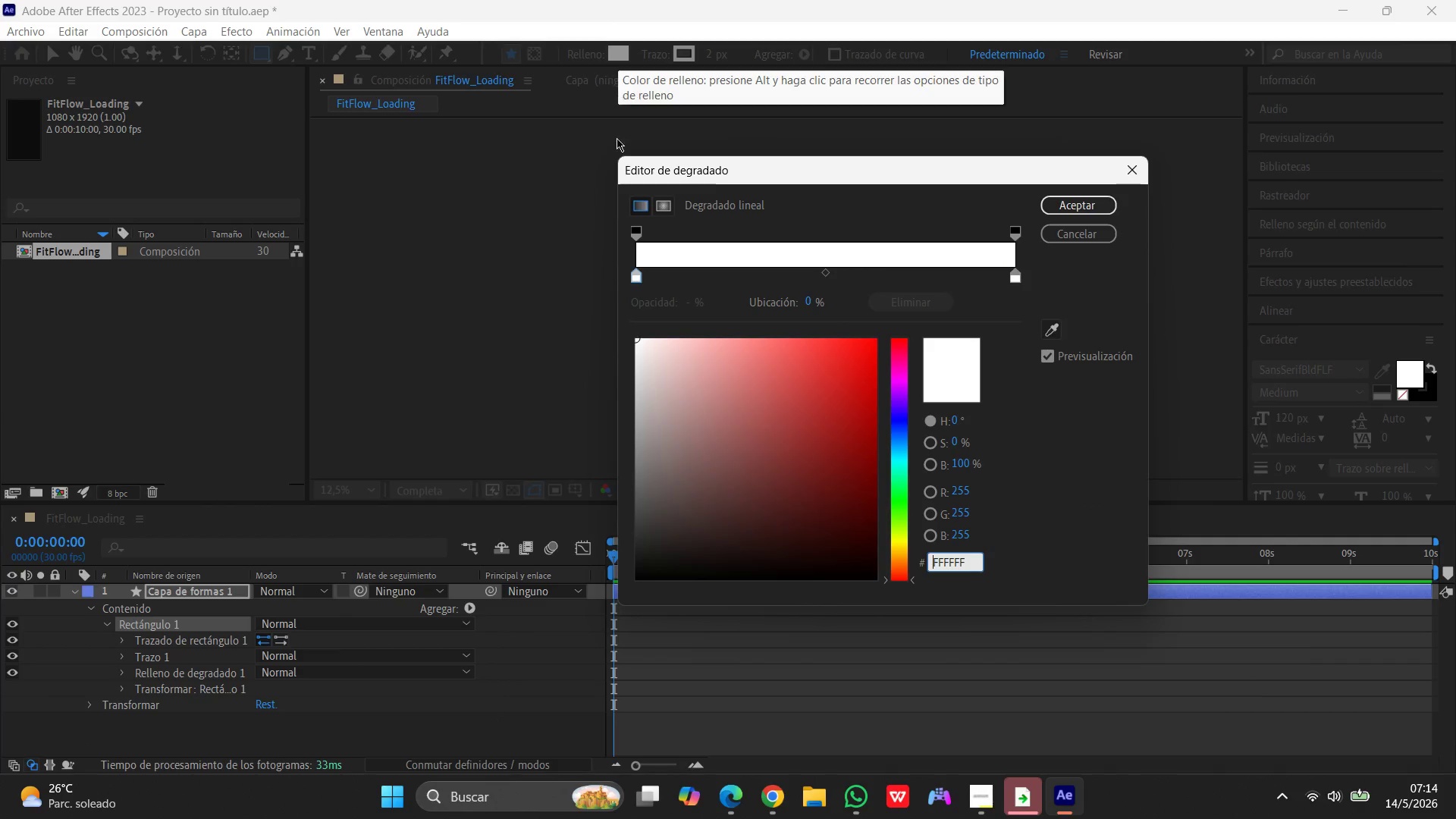 
mouse_move([839, 292])
 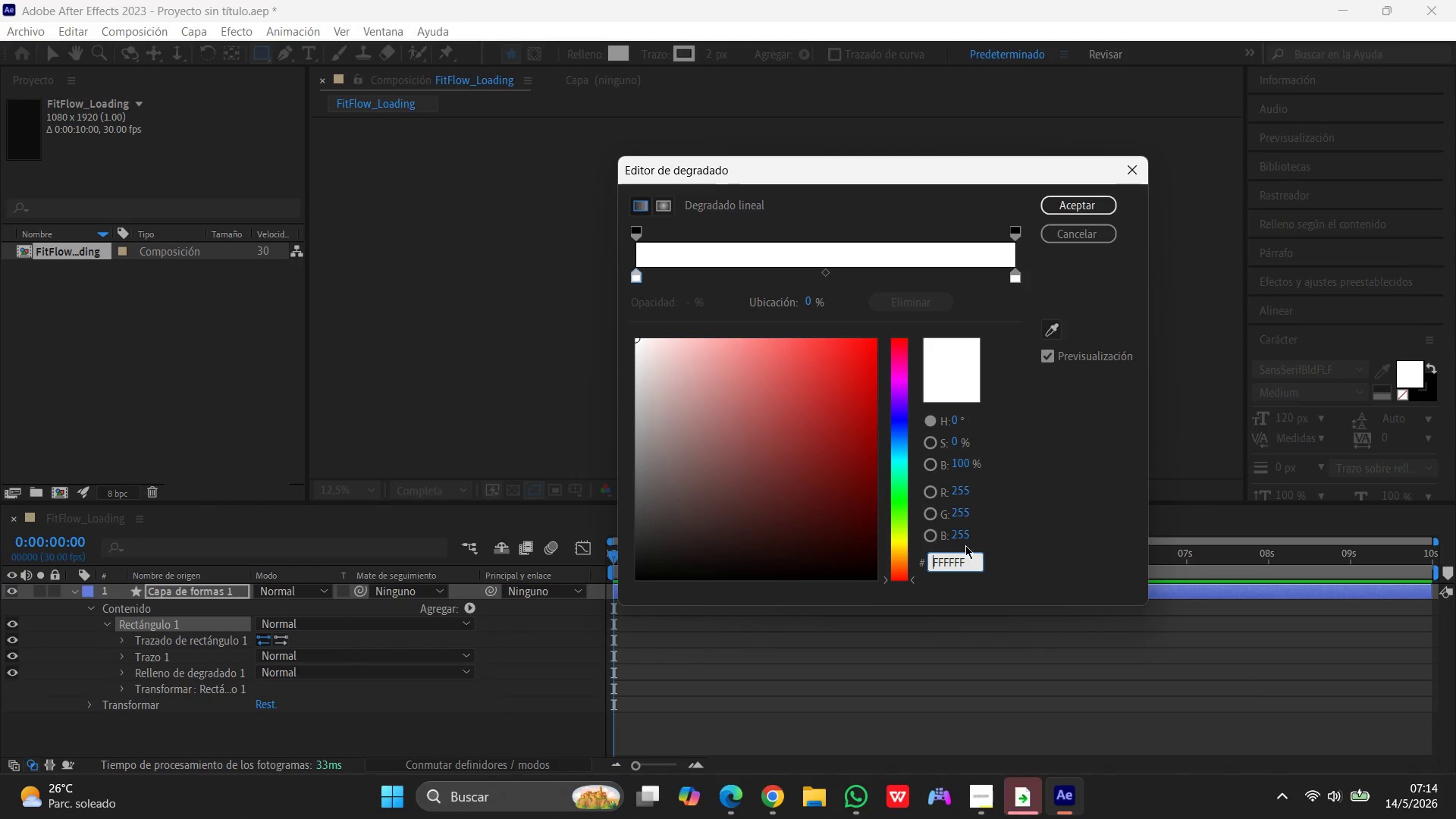 
left_click_drag(start_coordinate=[965, 567], to_coordinate=[846, 563])
 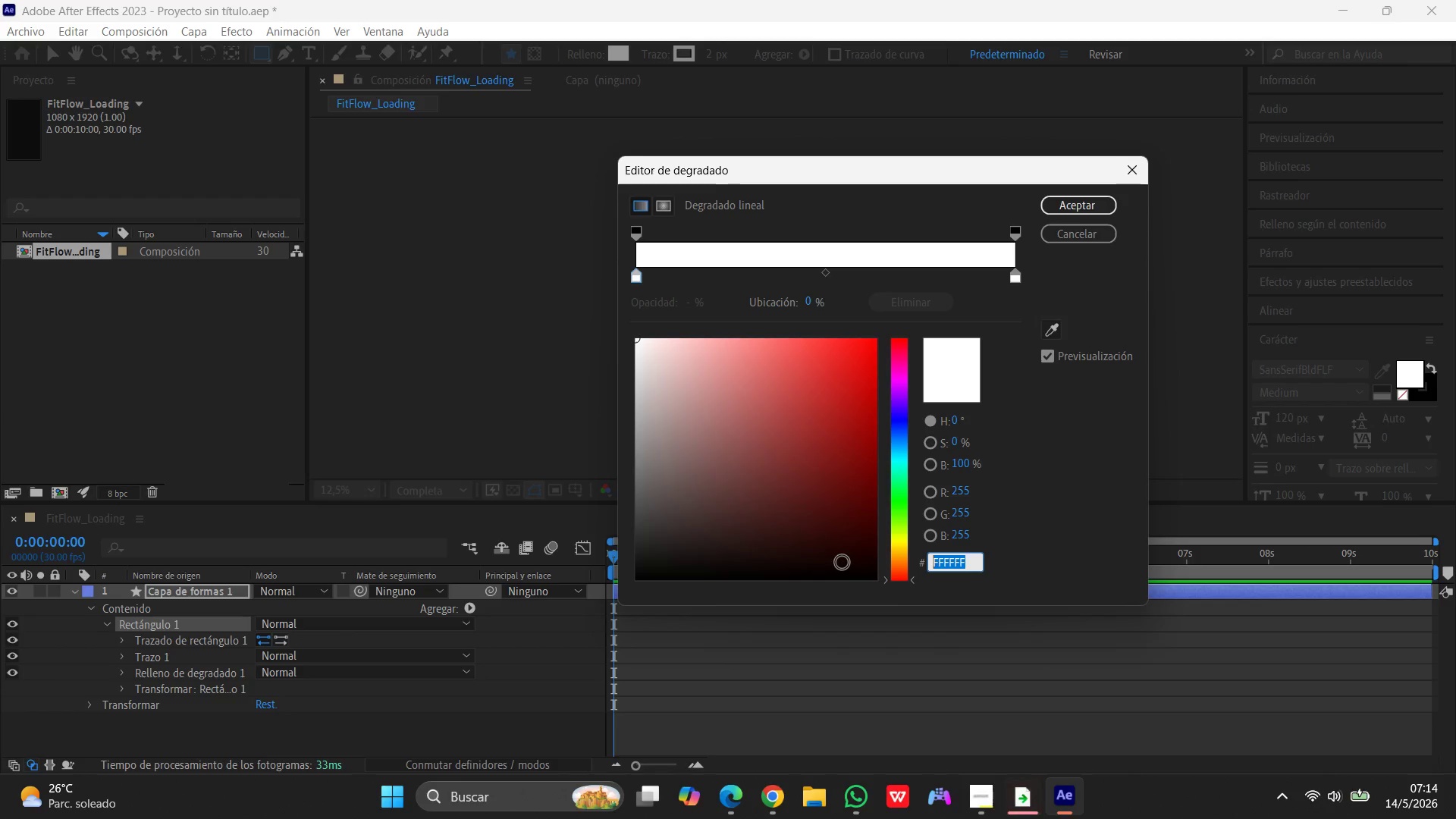 
key(Backspace)
type(1A1A1A)
 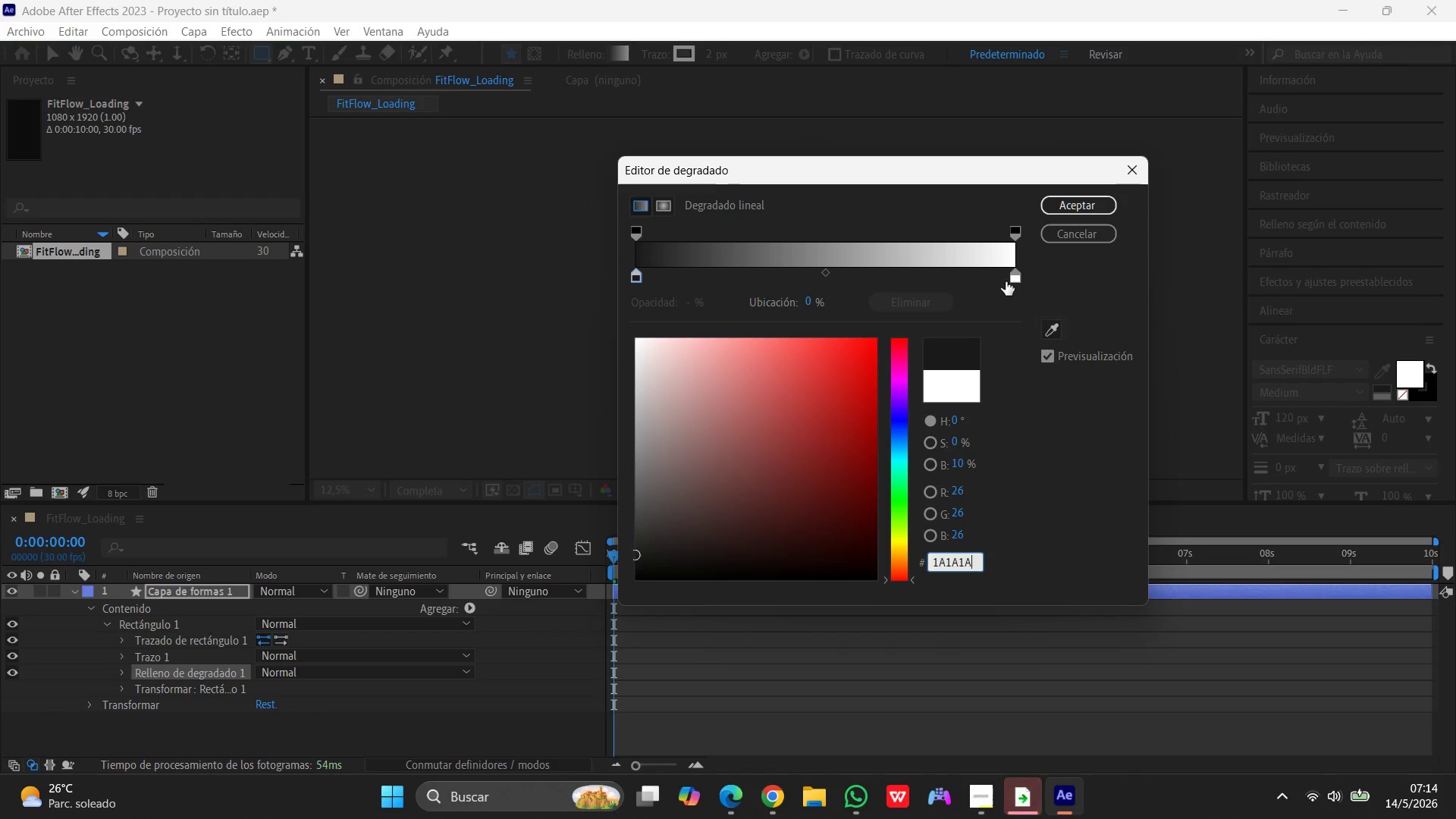 
left_click([1089, 206])
 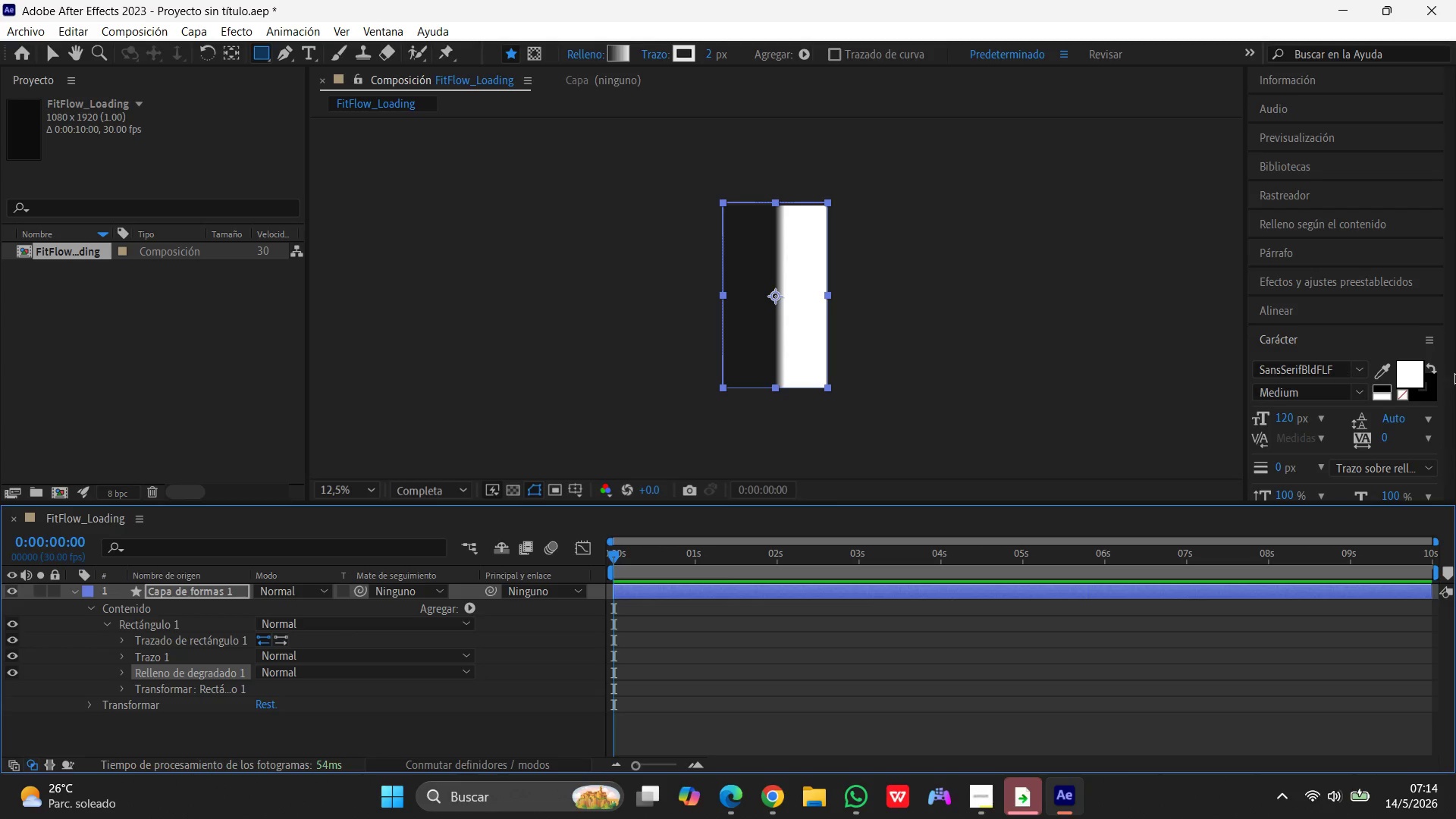 
left_click([625, 56])
 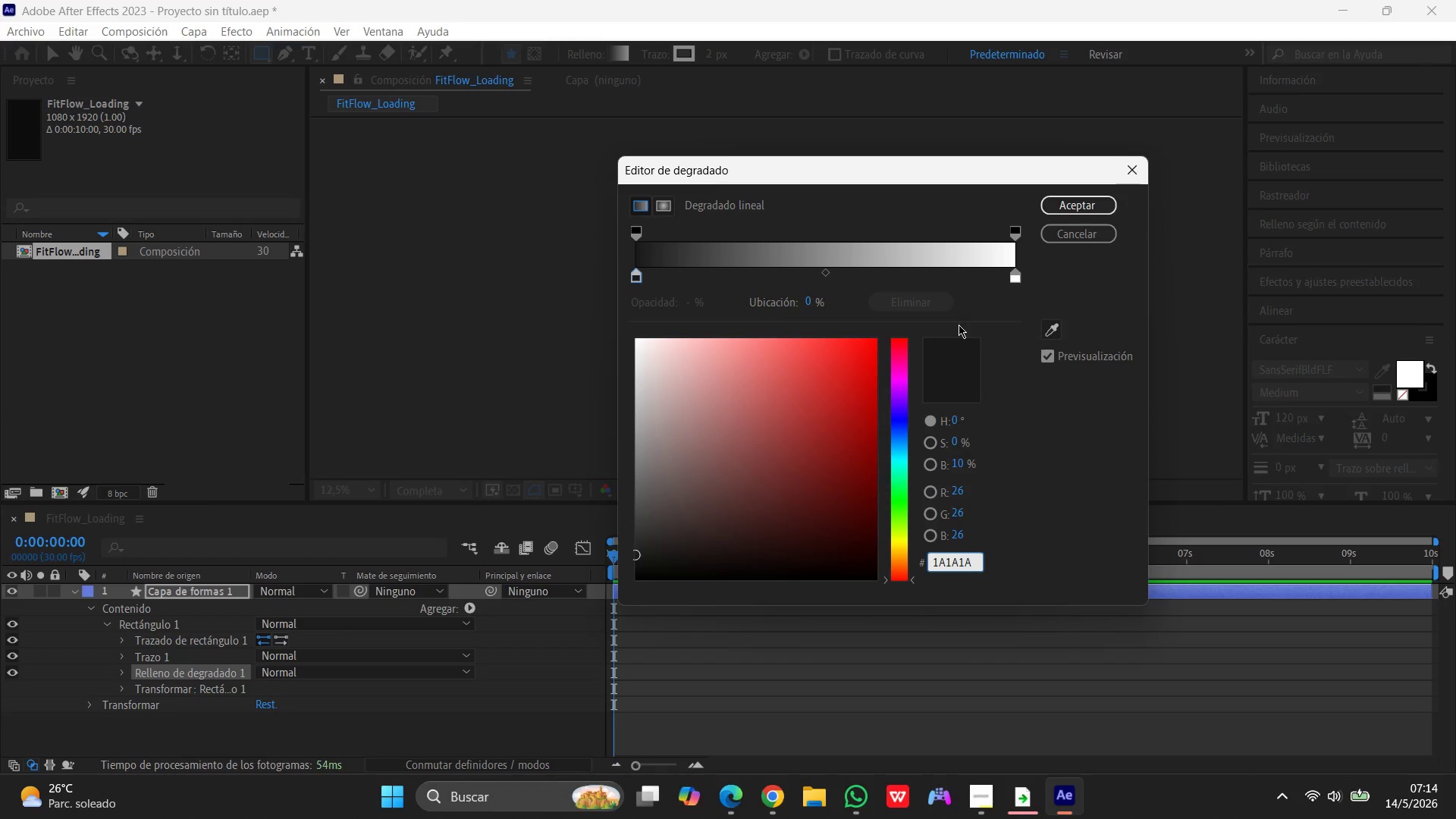 
left_click([933, 444])
 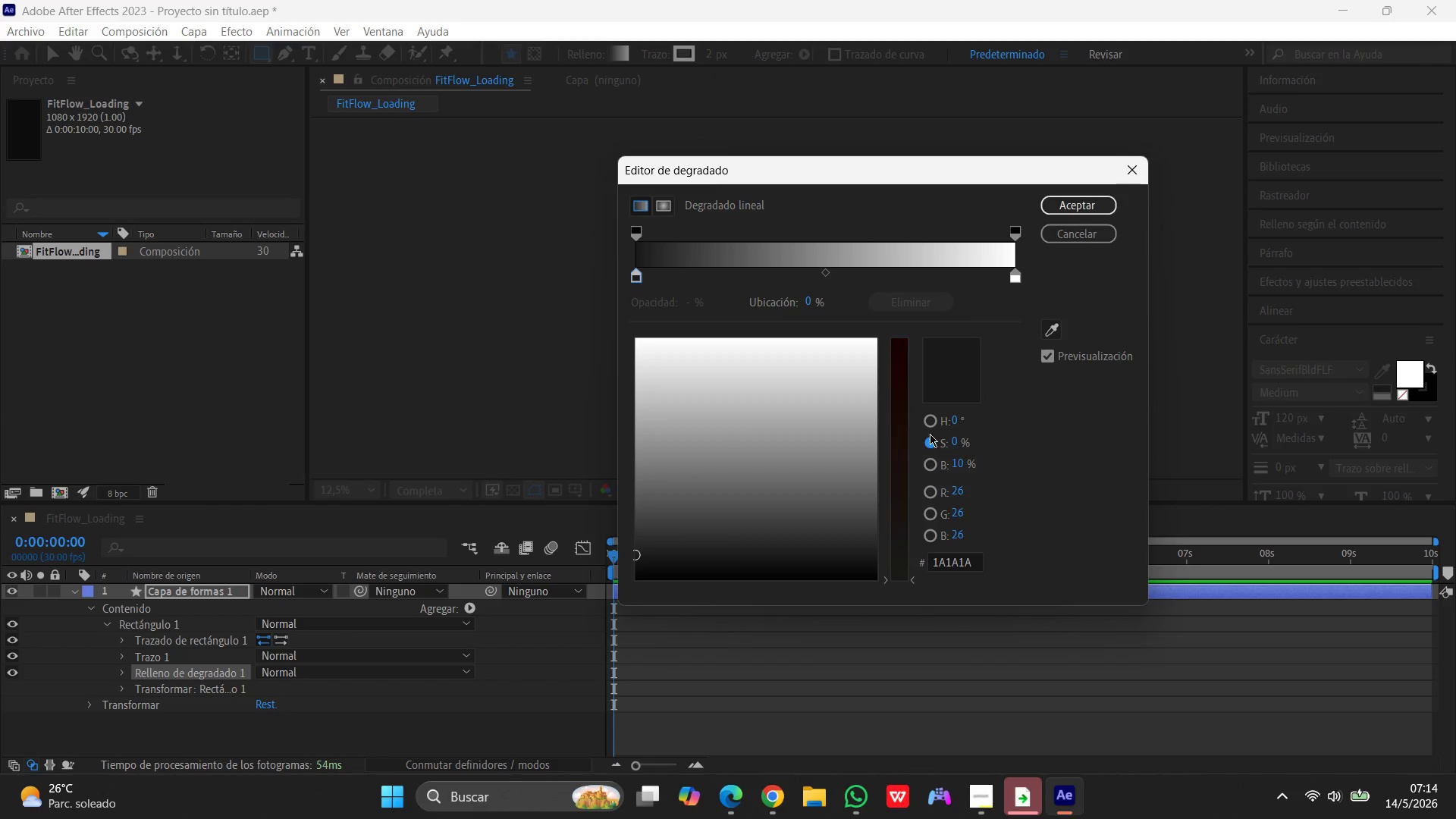 
left_click([929, 421])
 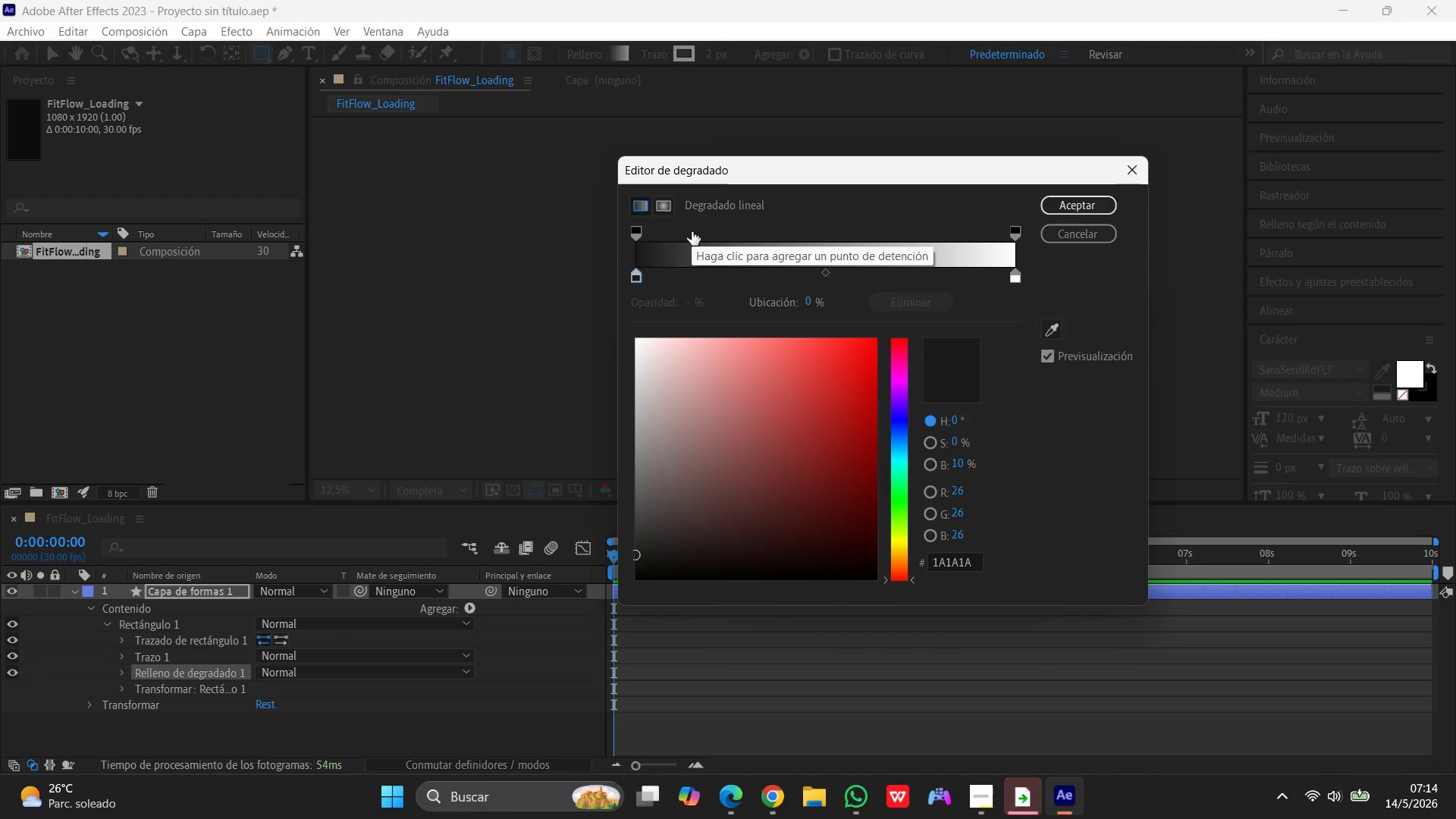 
wait(11.95)
 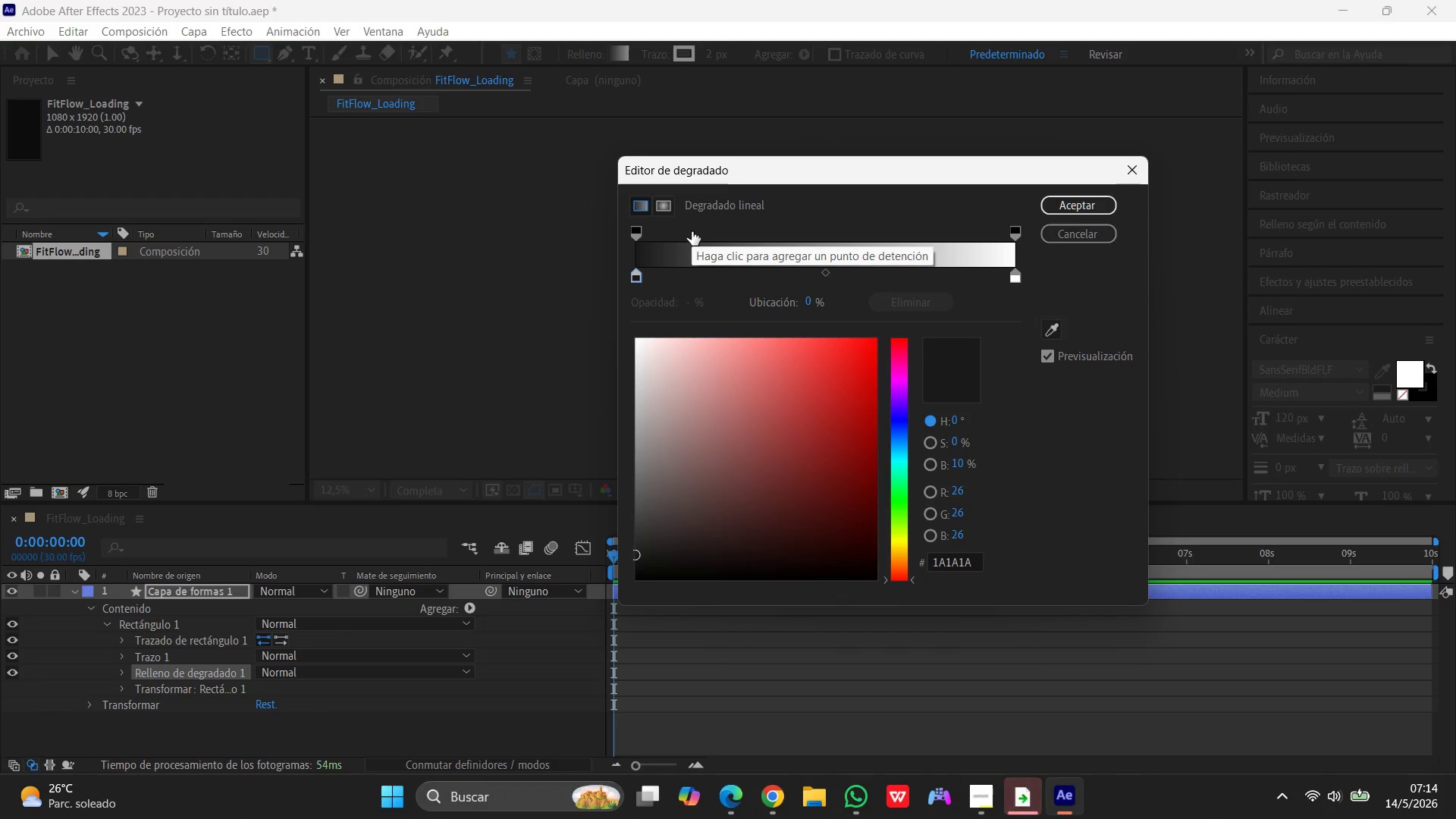 
left_click([1015, 284])
 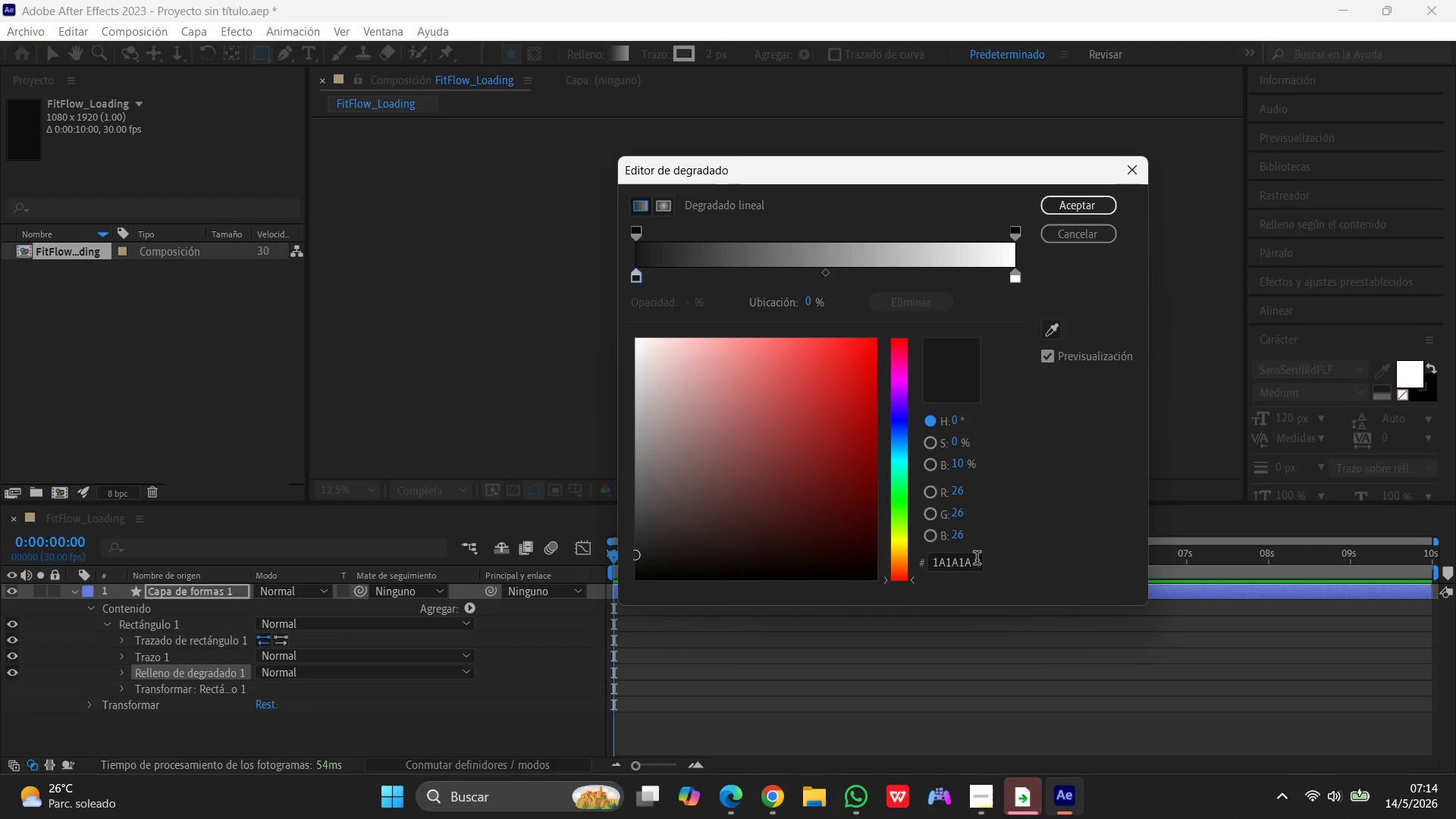 
left_click_drag(start_coordinate=[975, 565], to_coordinate=[844, 564])
 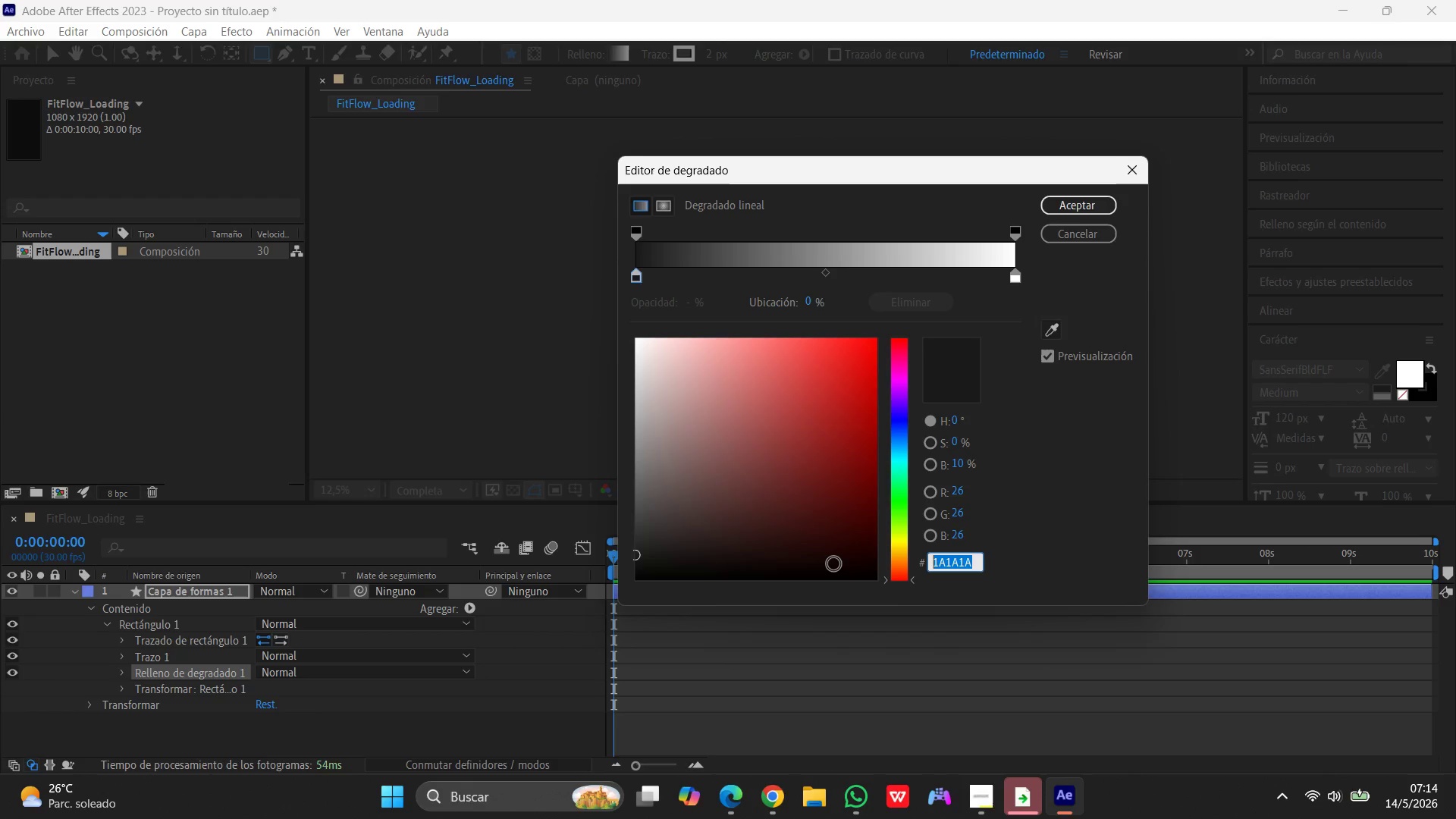 
key(Control+C)
 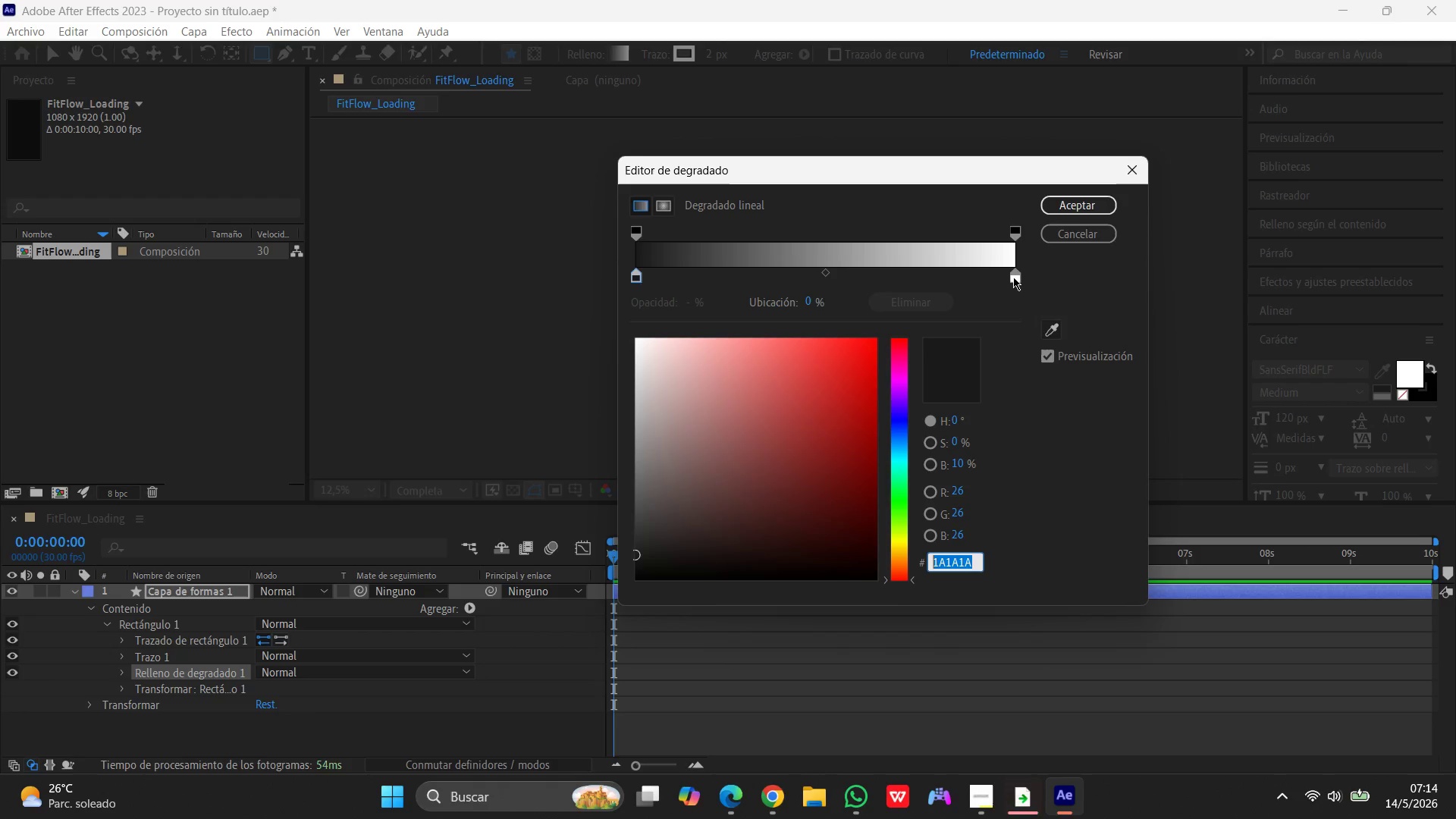 
left_click([1014, 277])
 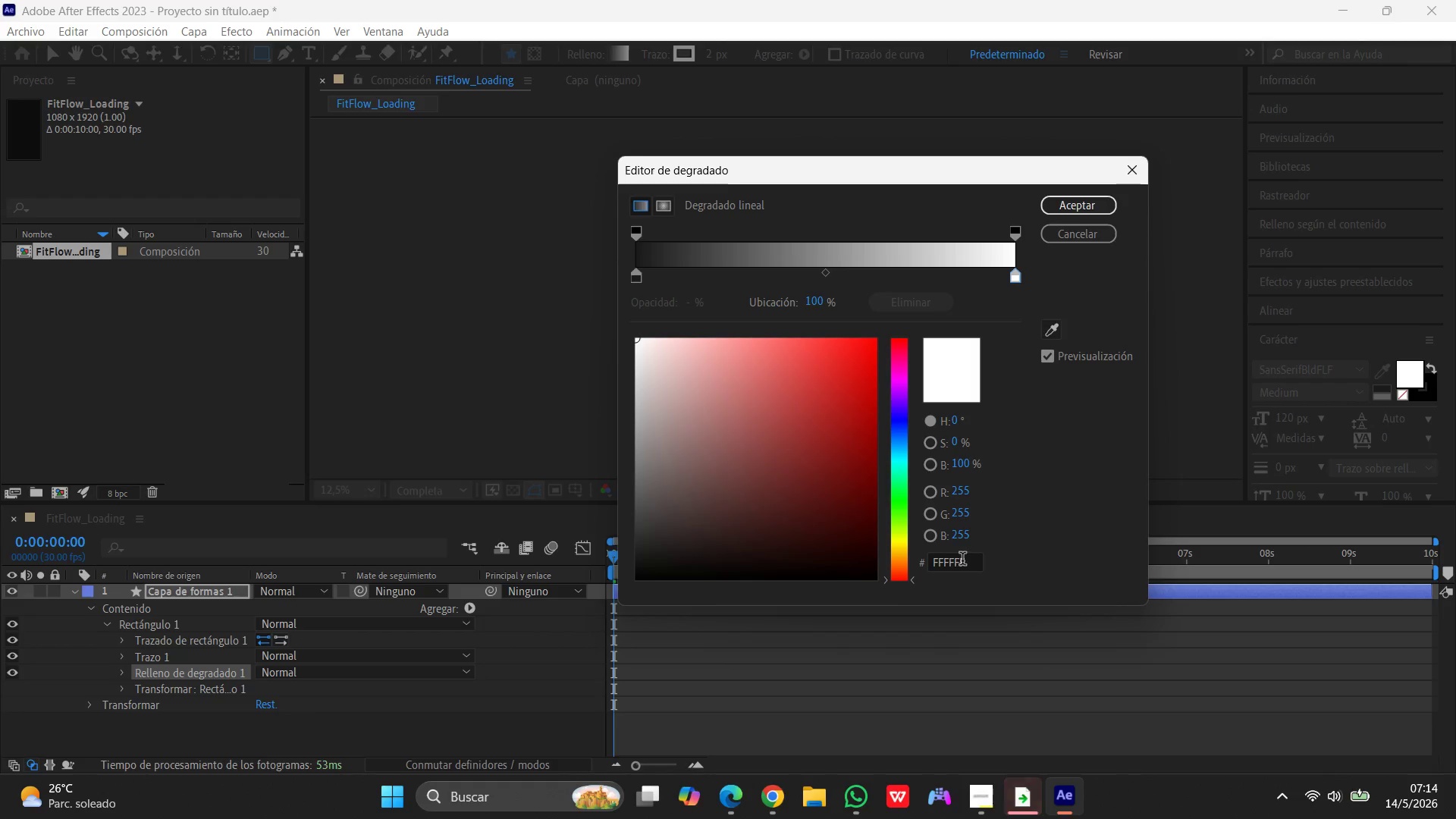 
left_click_drag(start_coordinate=[970, 557], to_coordinate=[846, 547])
 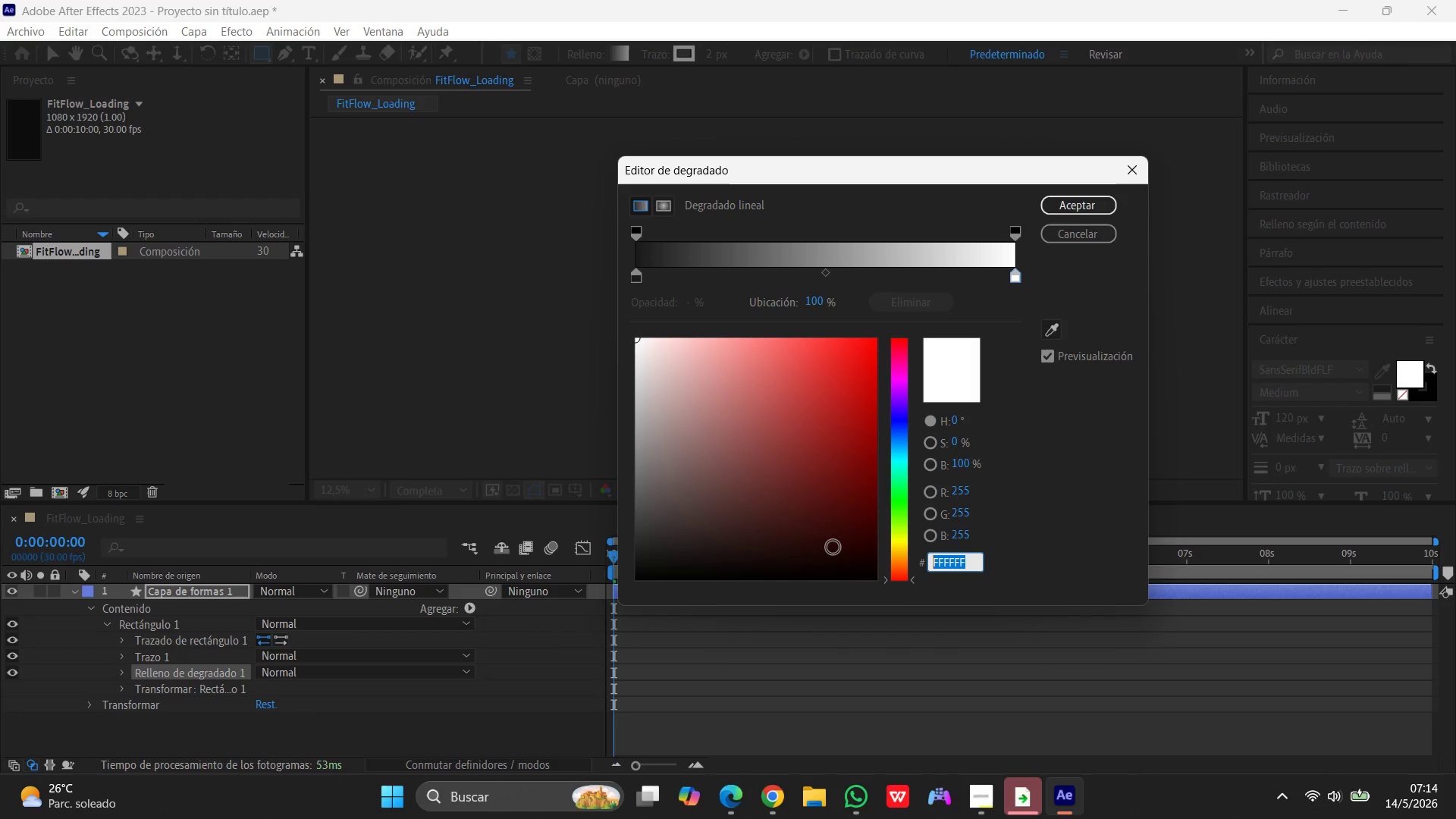 
key(Control+V)
 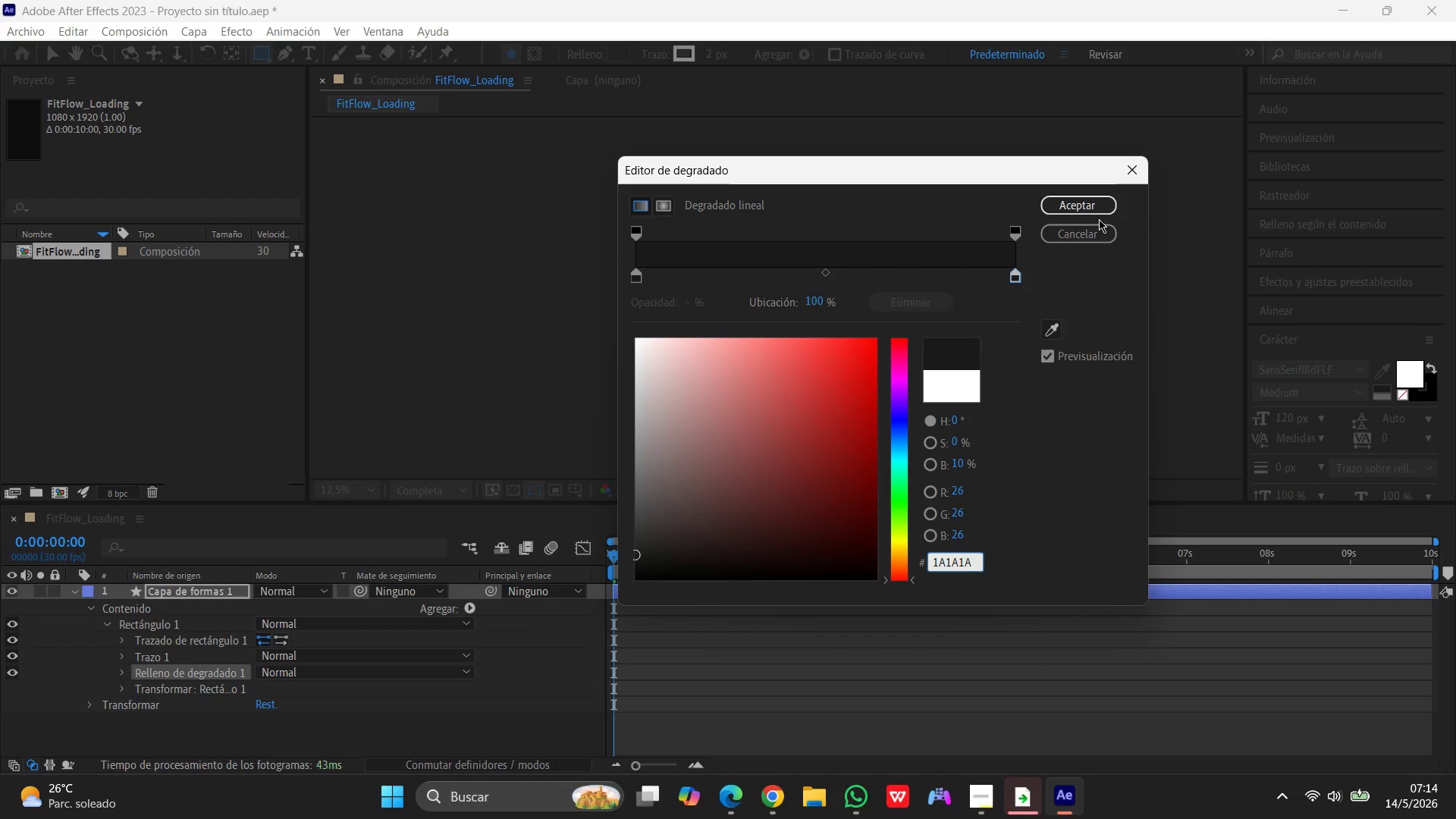 
left_click([1096, 212])
 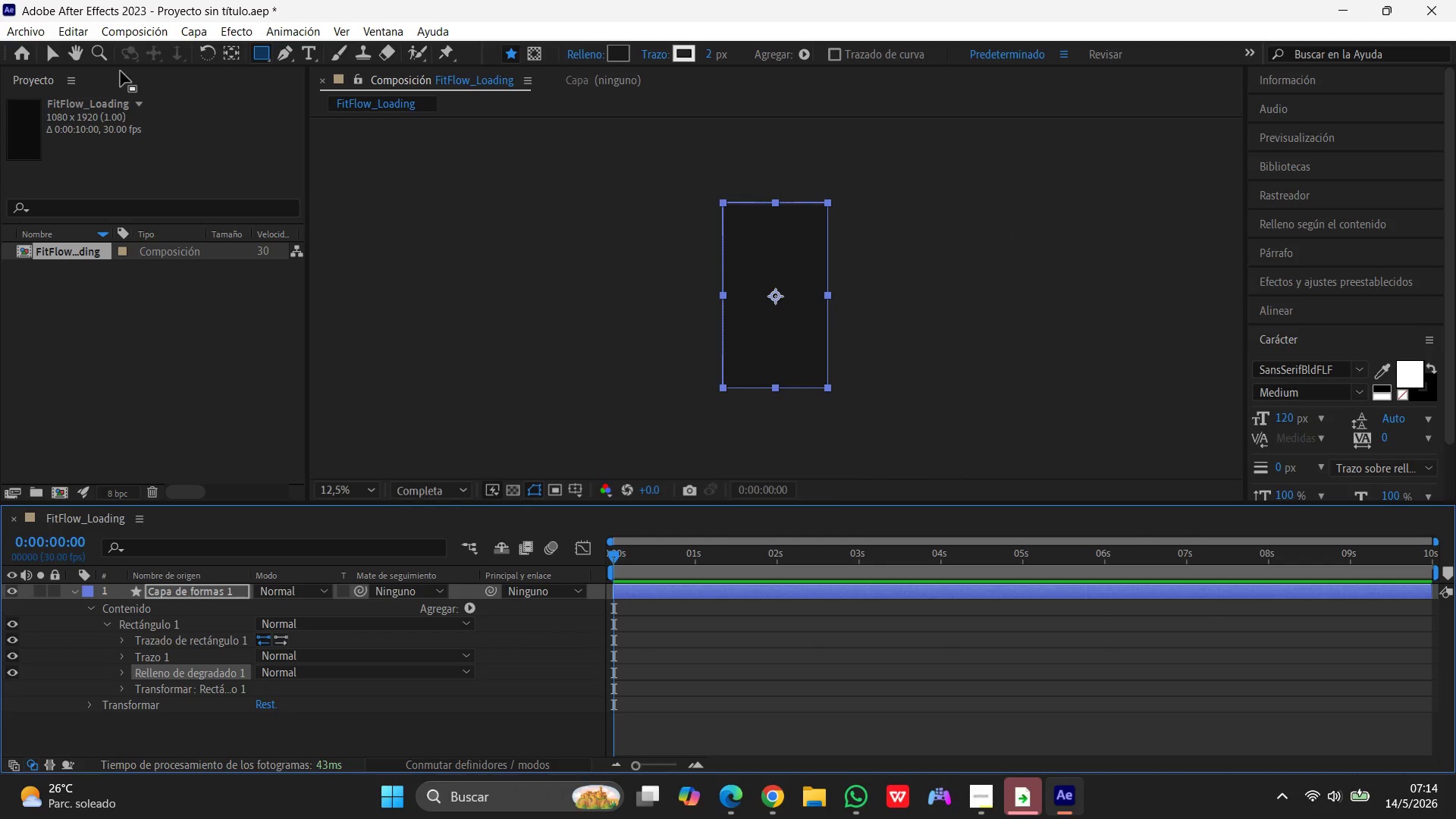 
left_click([46, 51])
 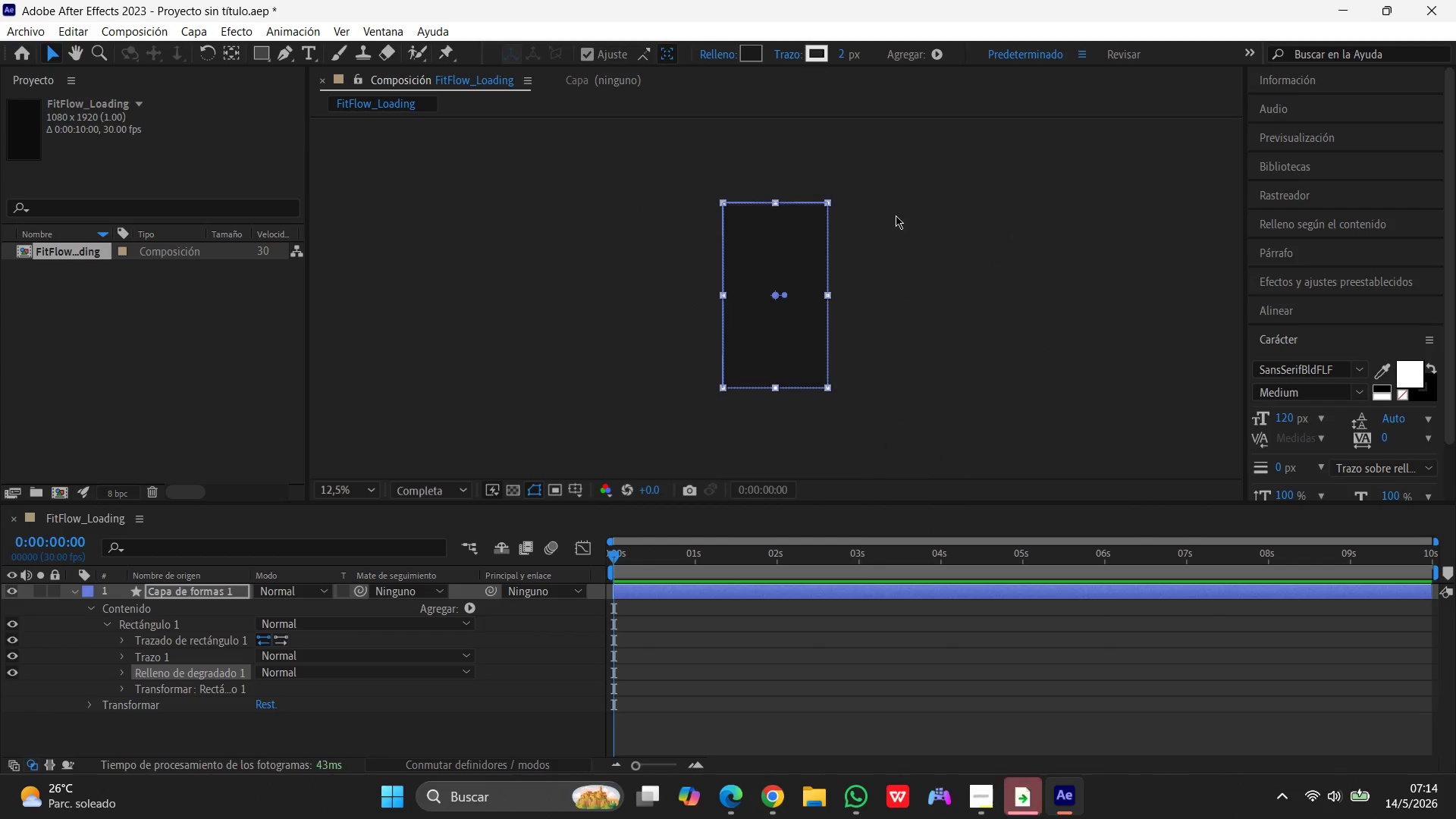 
left_click([954, 231])
 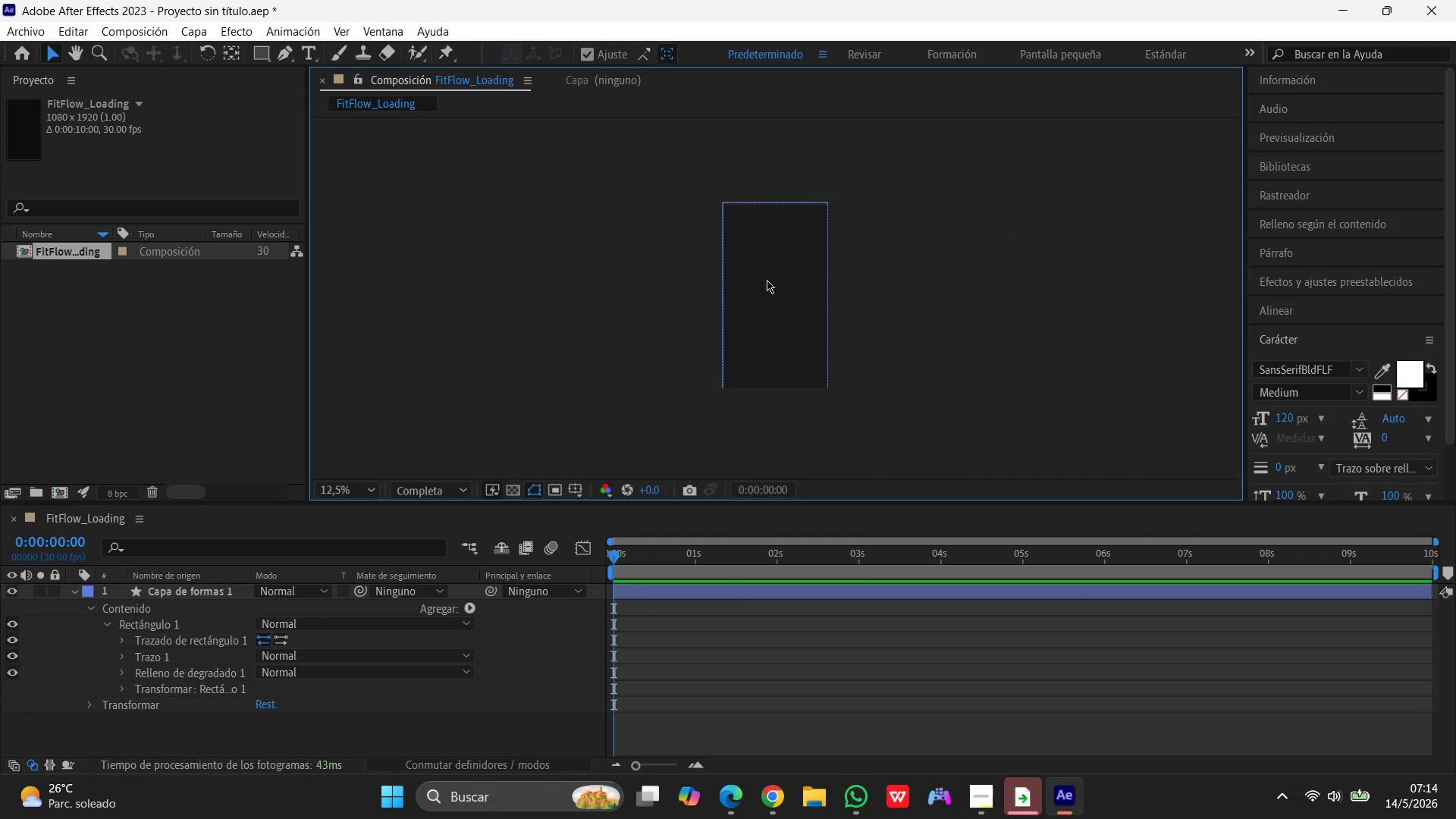 
left_click([730, 284])
 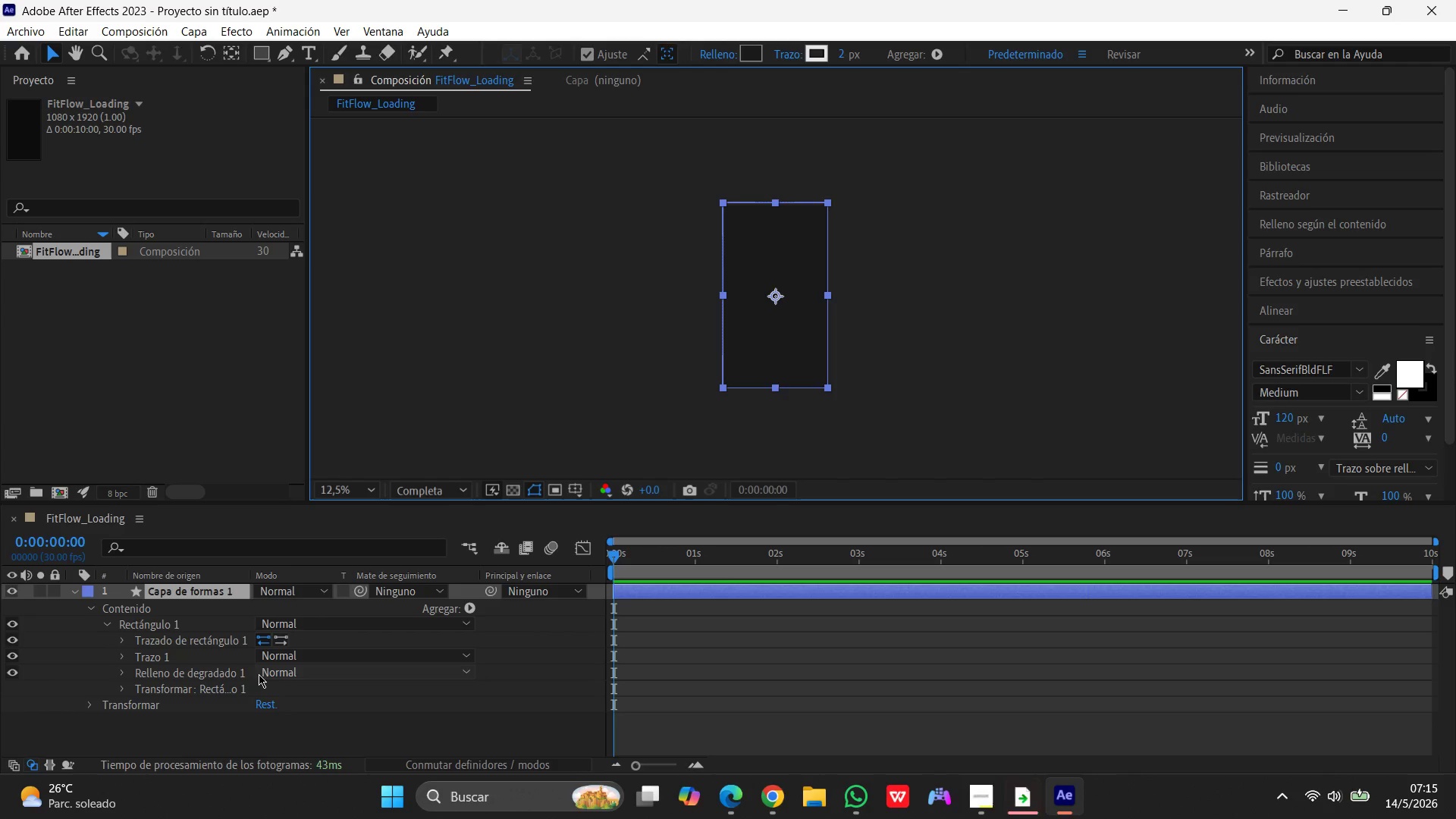 
wait(10.59)
 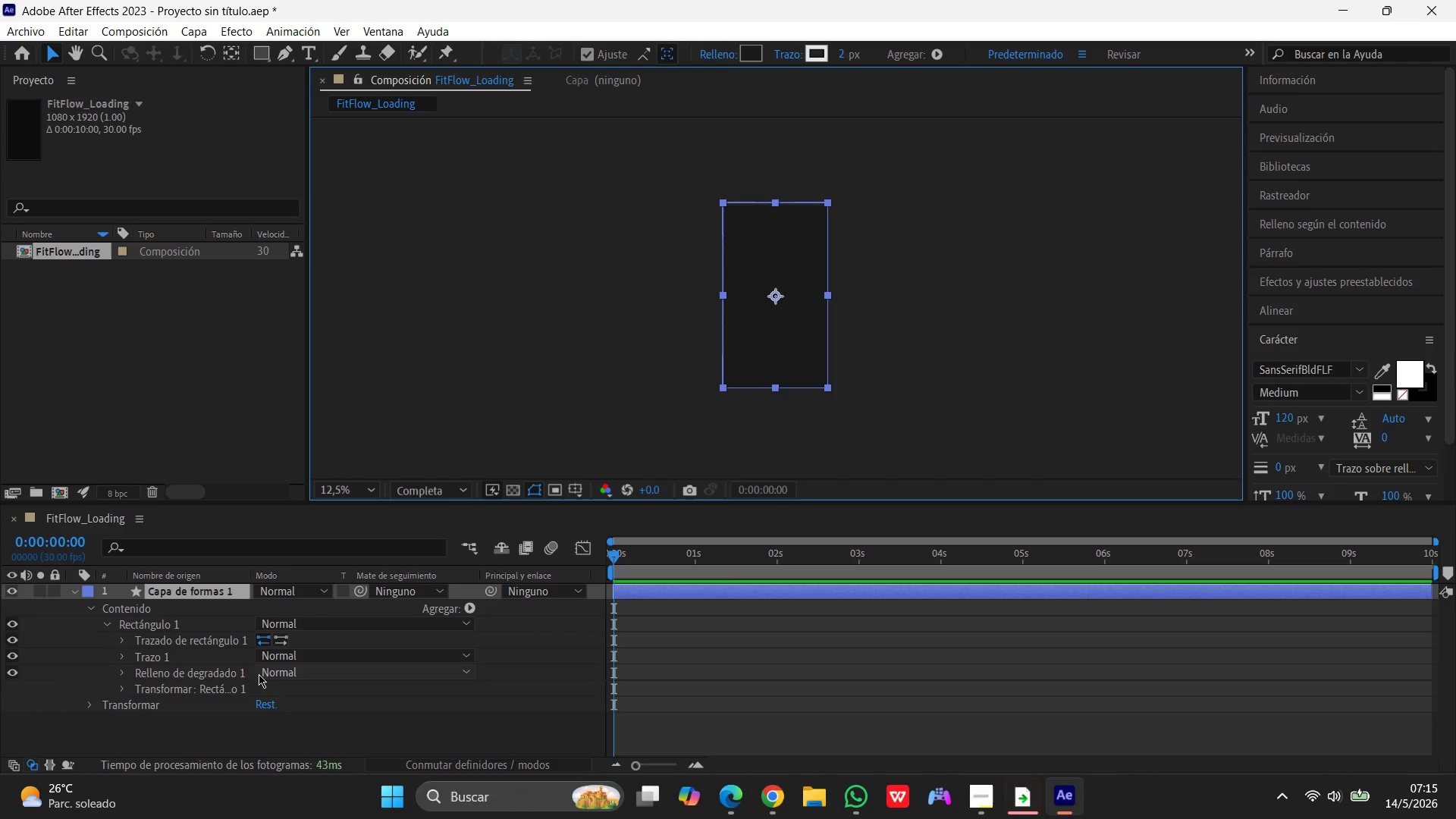 
left_click([120, 672])
 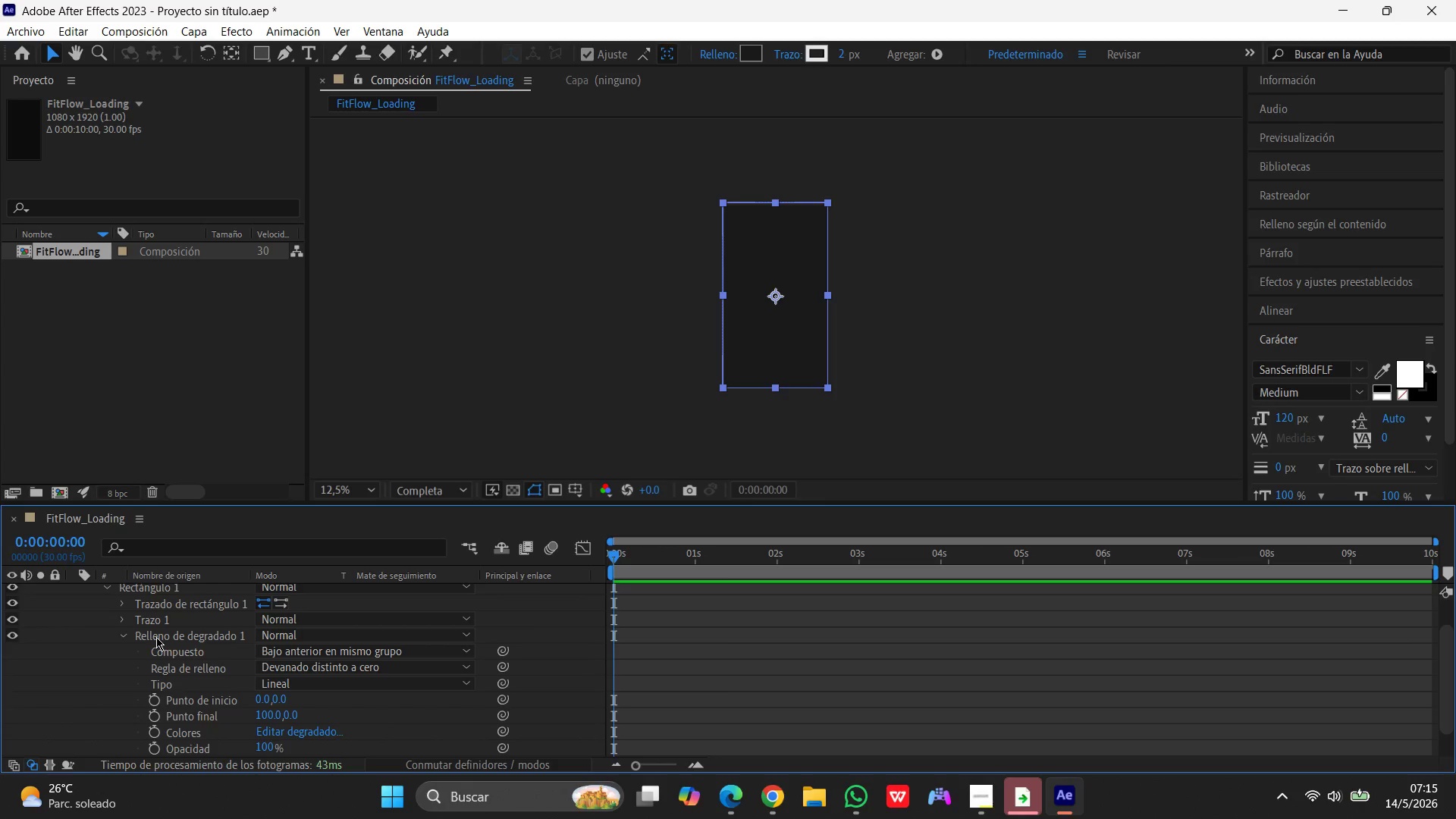 
scroll: coordinate [156, 637], scroll_direction: up, amount: 2.0
 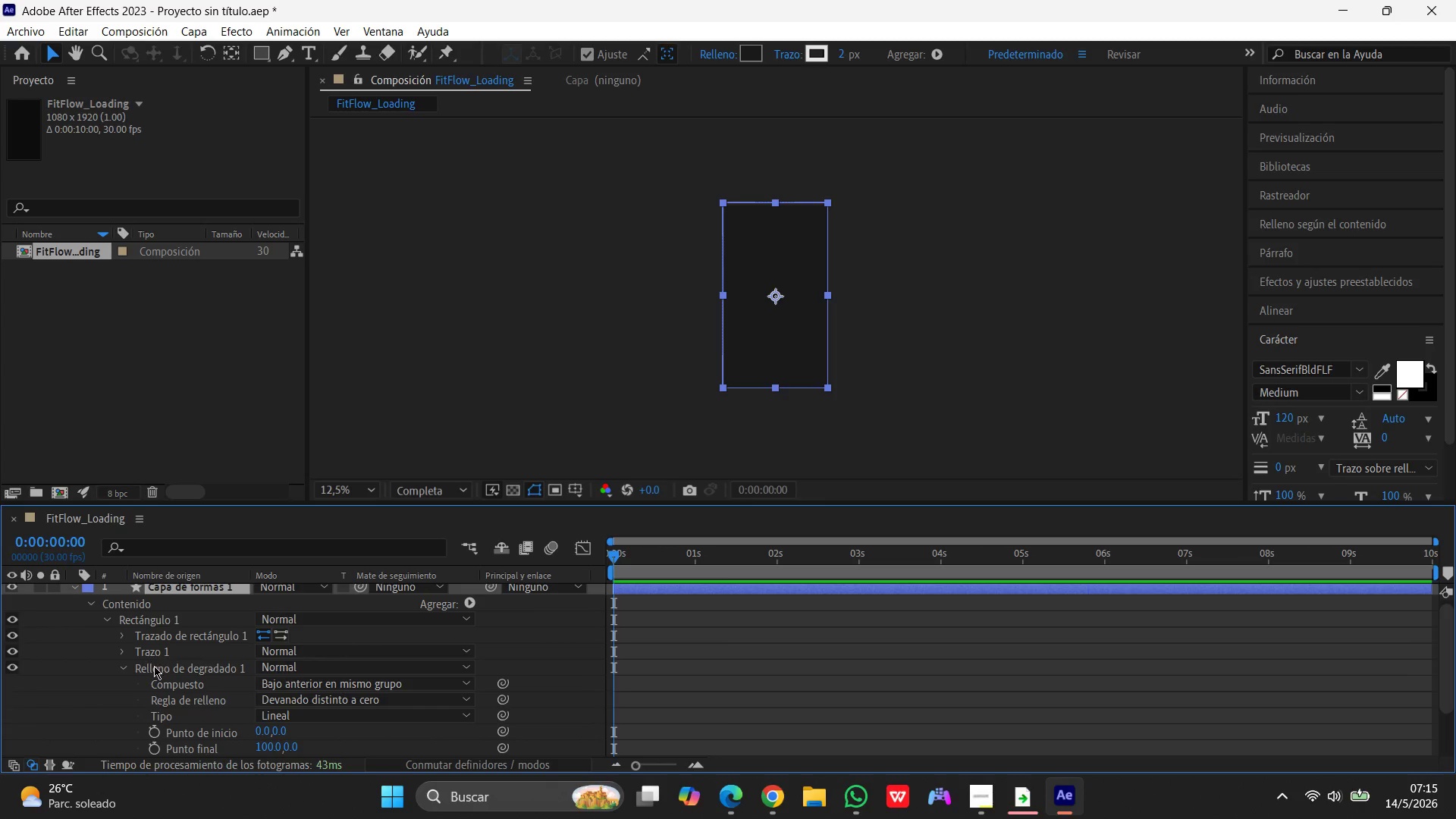 
left_click([152, 670])
 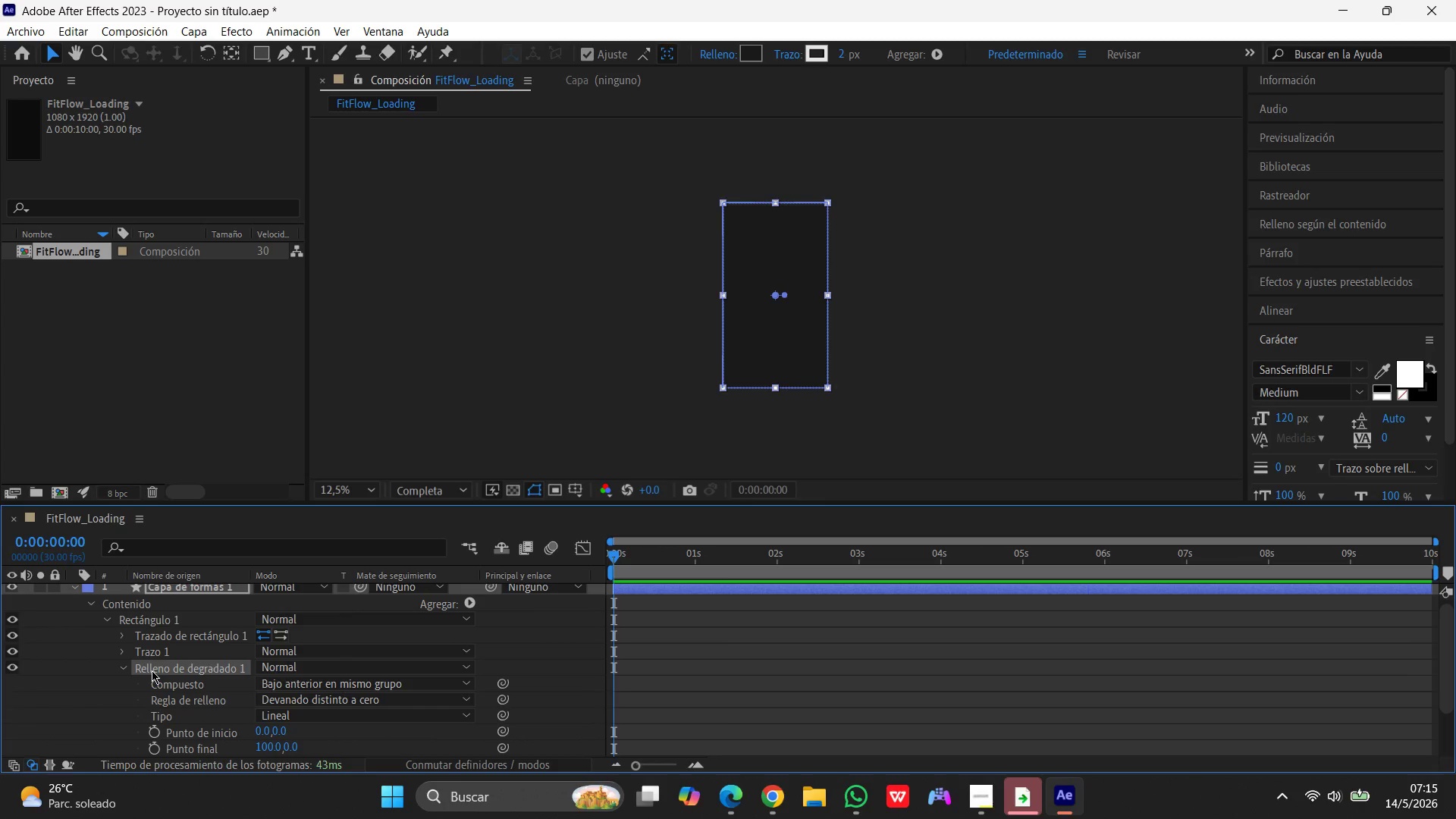 
key(Delete)
 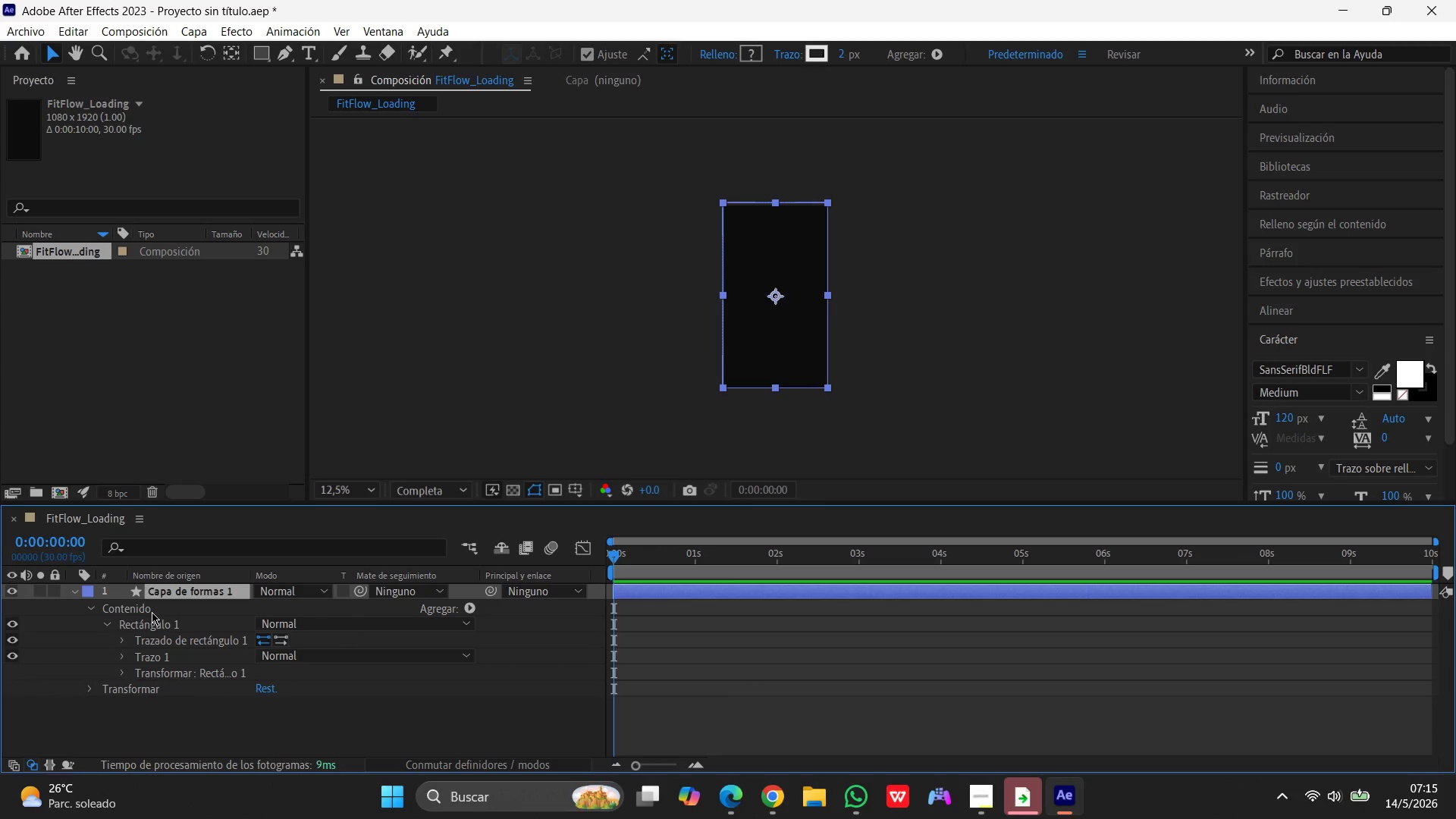 
left_click([152, 612])
 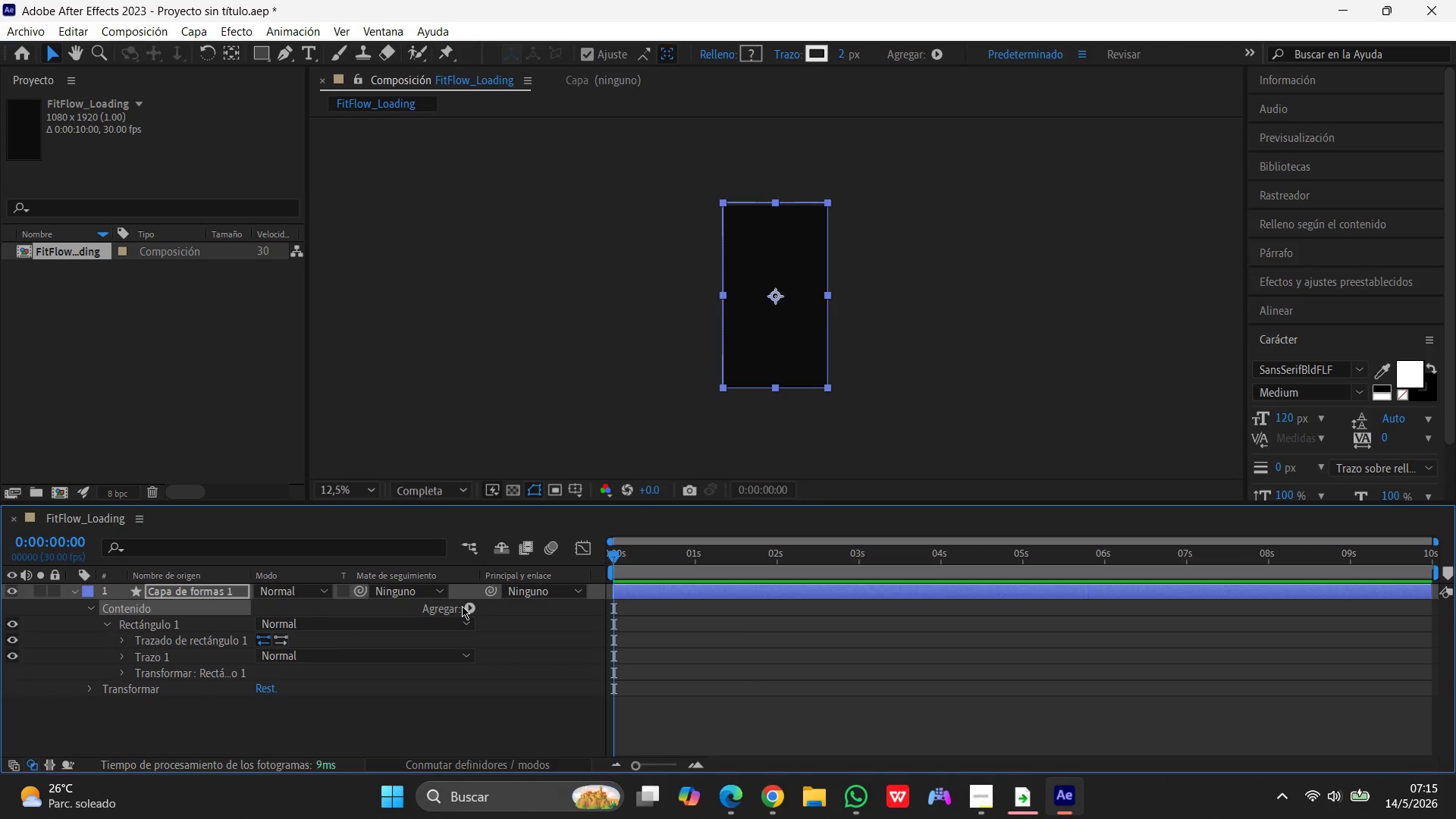 
left_click([466, 606])
 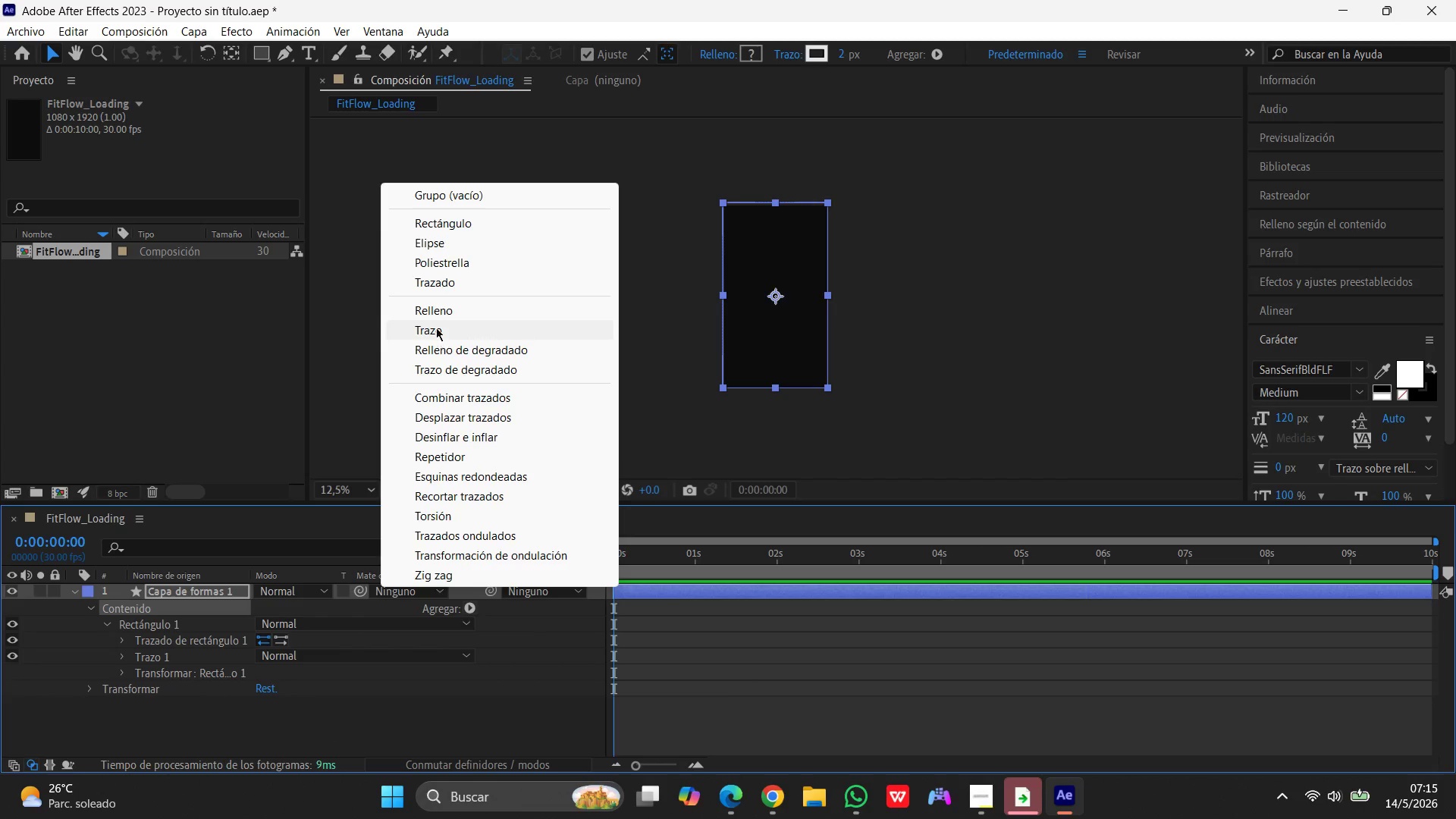 
left_click([435, 312])
 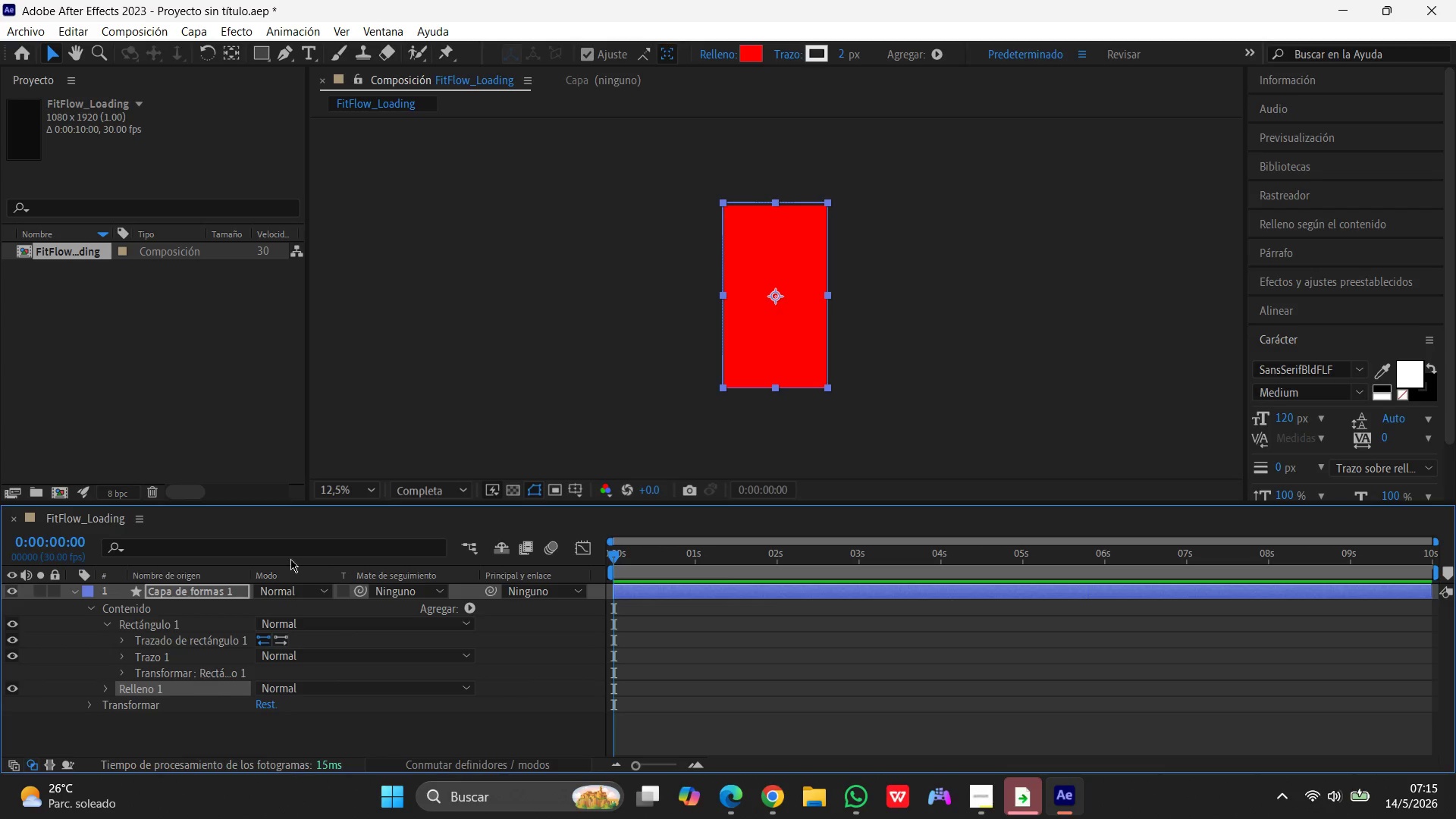 
left_click([780, 348])
 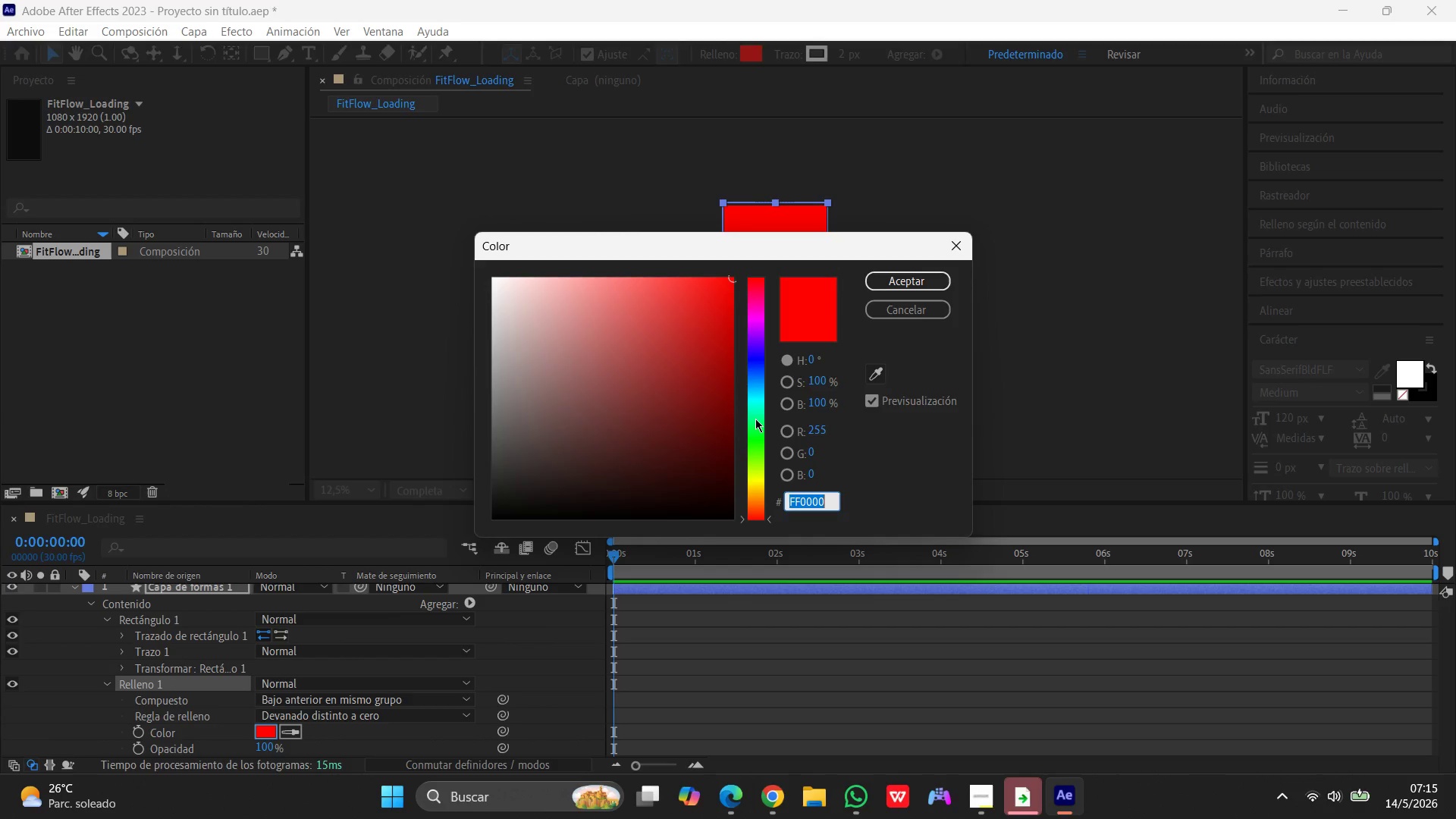 
wait(6.38)
 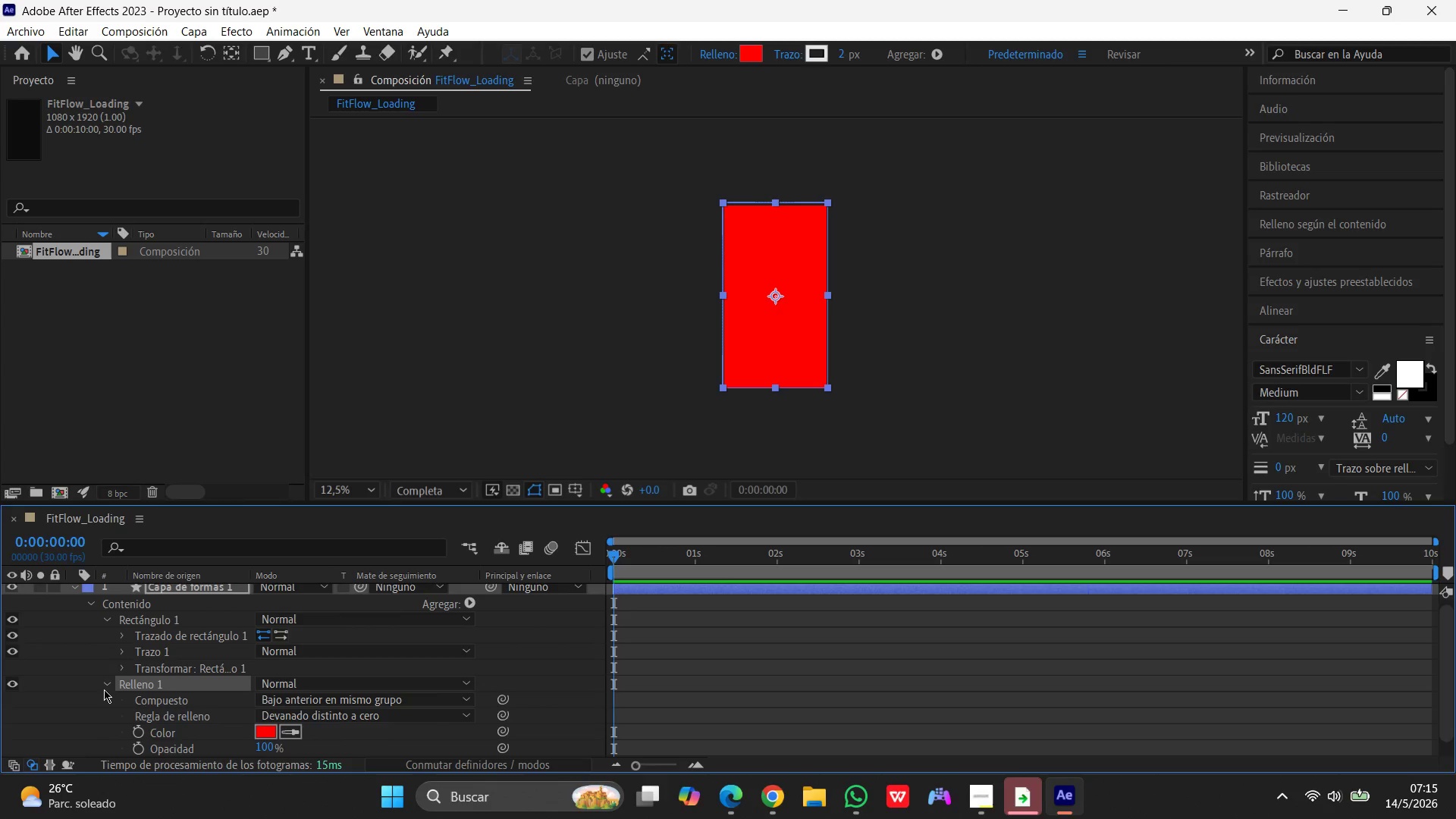 
key(Numpad1)
 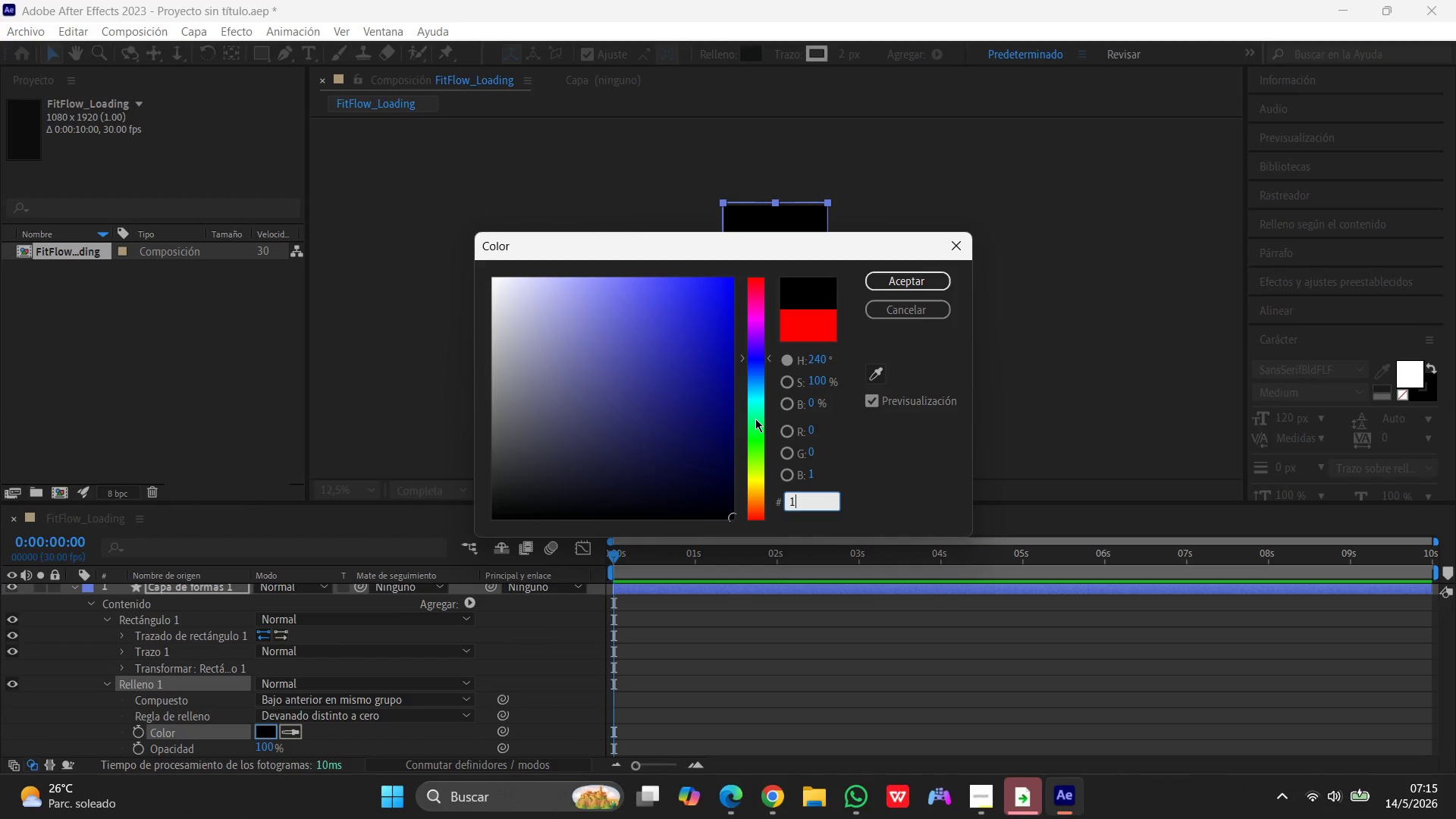 
key(A)
 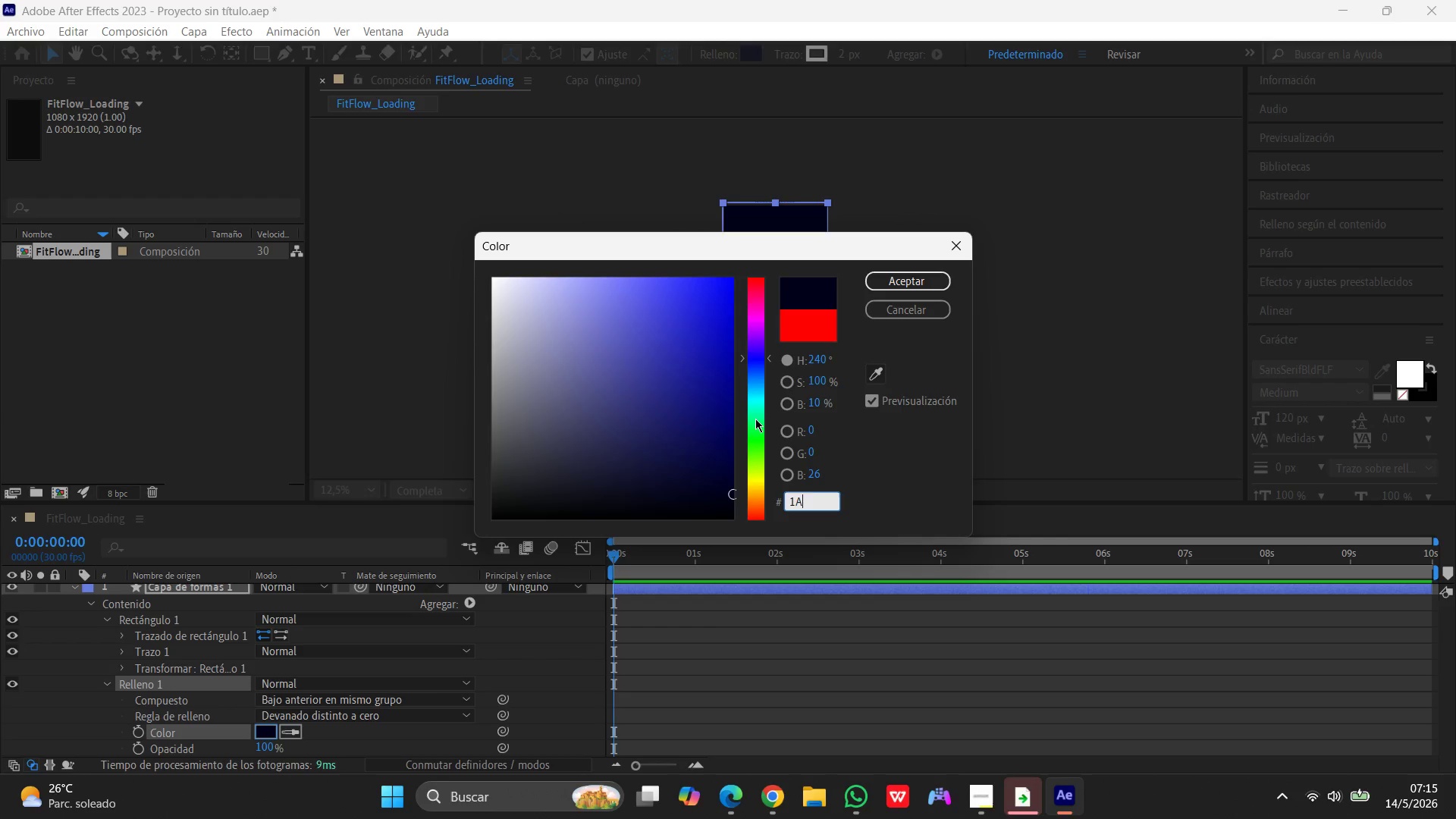 
key(Numpad1)
 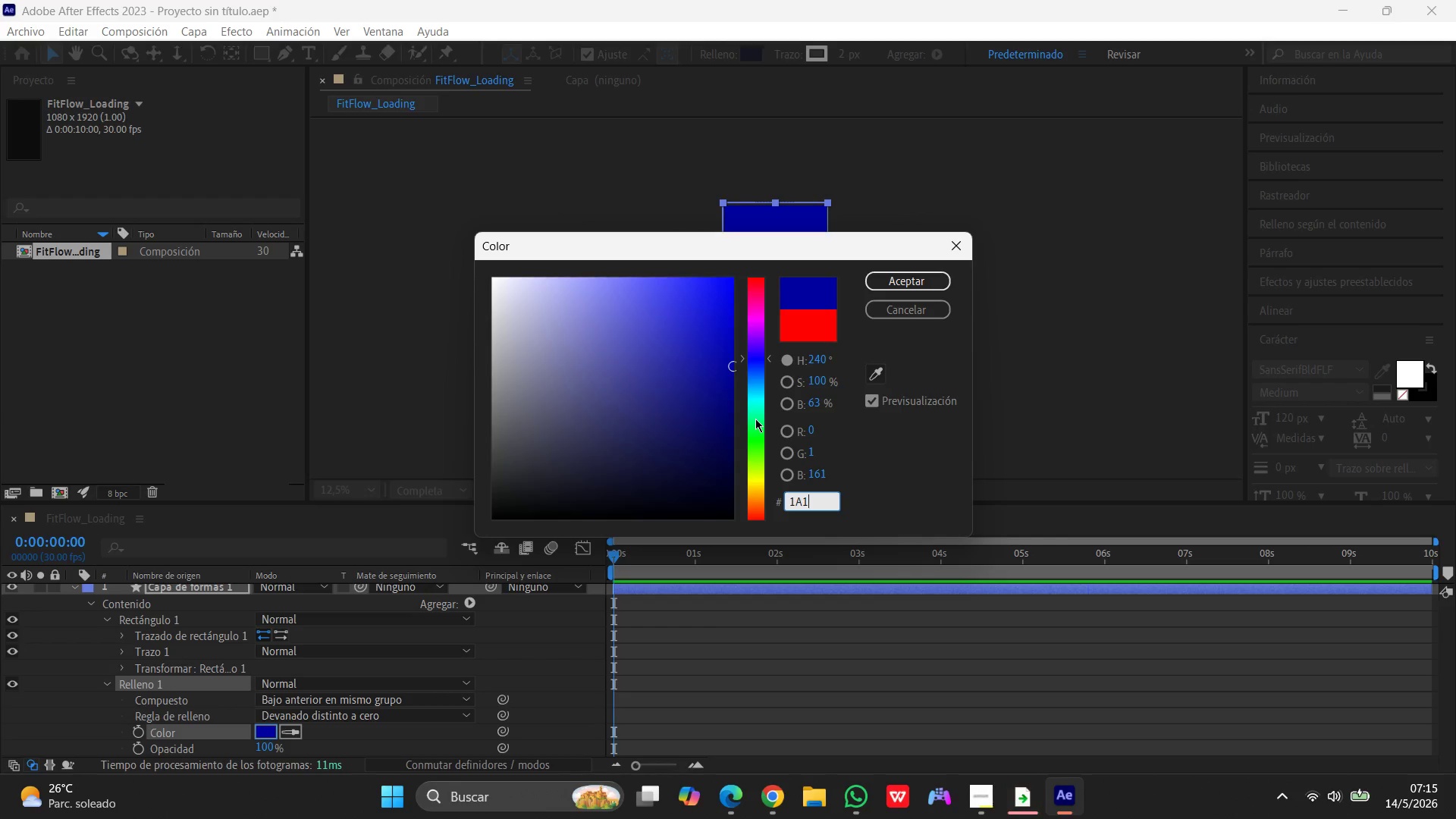 
key(A)
 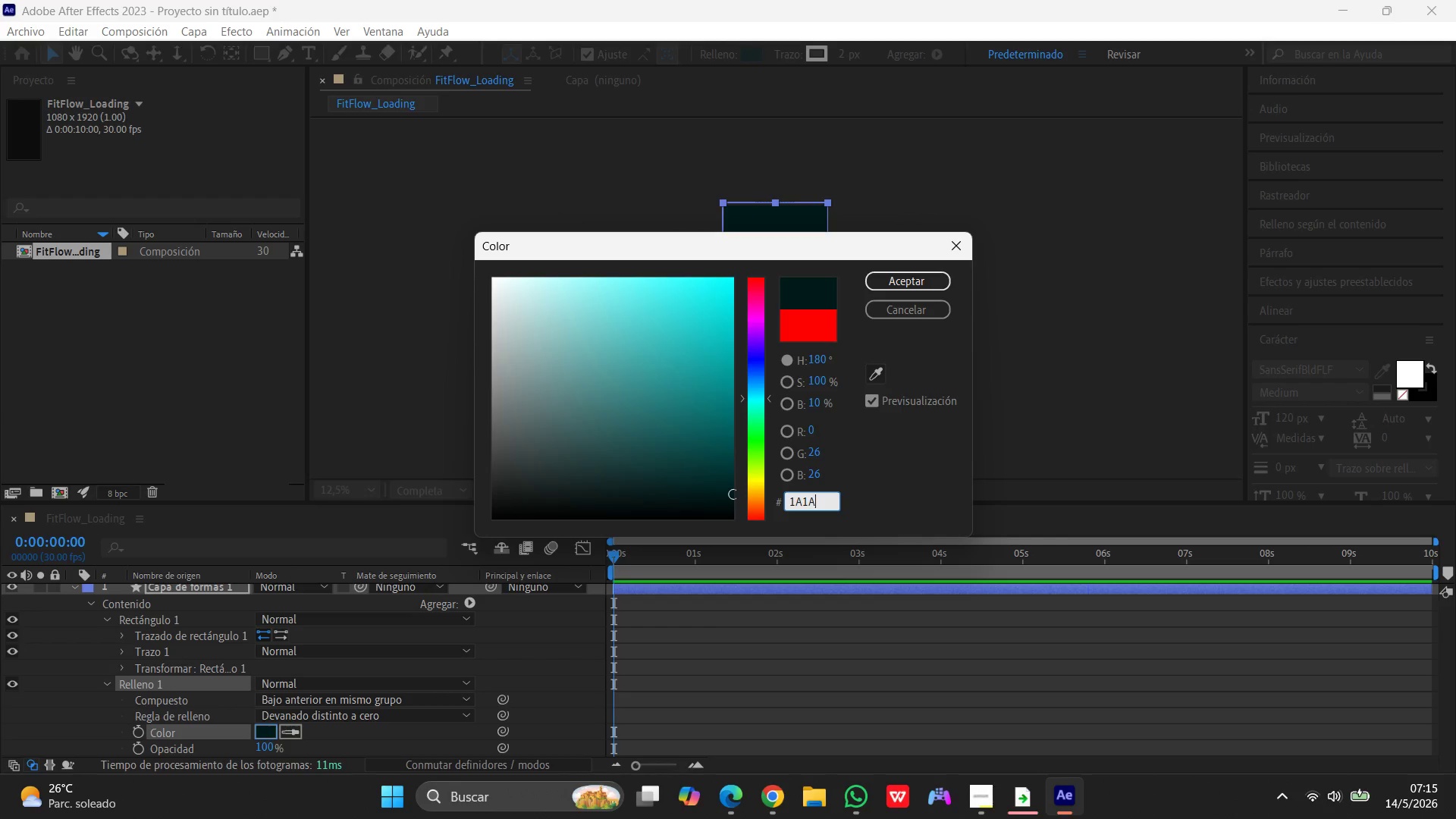 
key(Numpad1)
 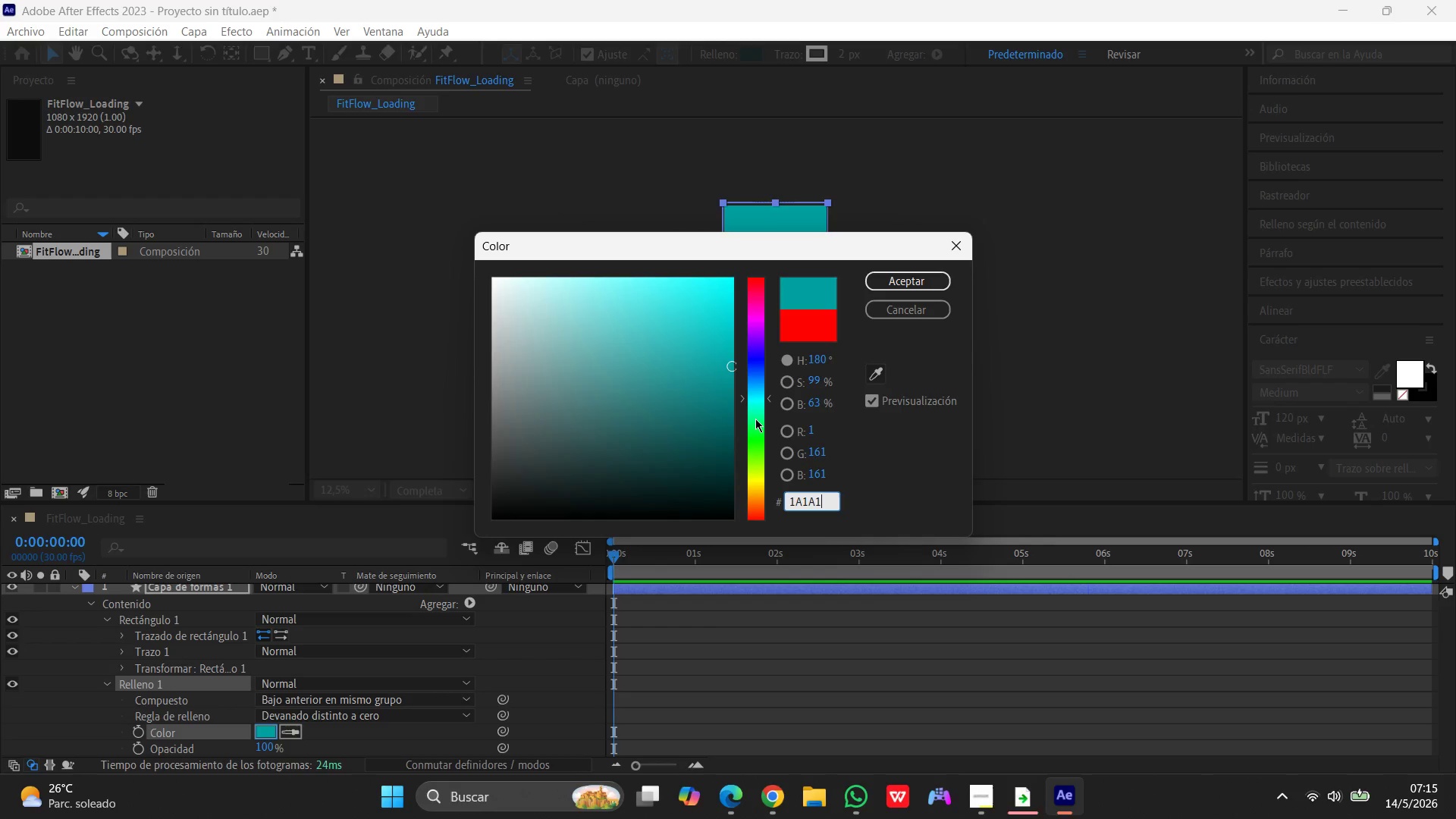 
key(A)
 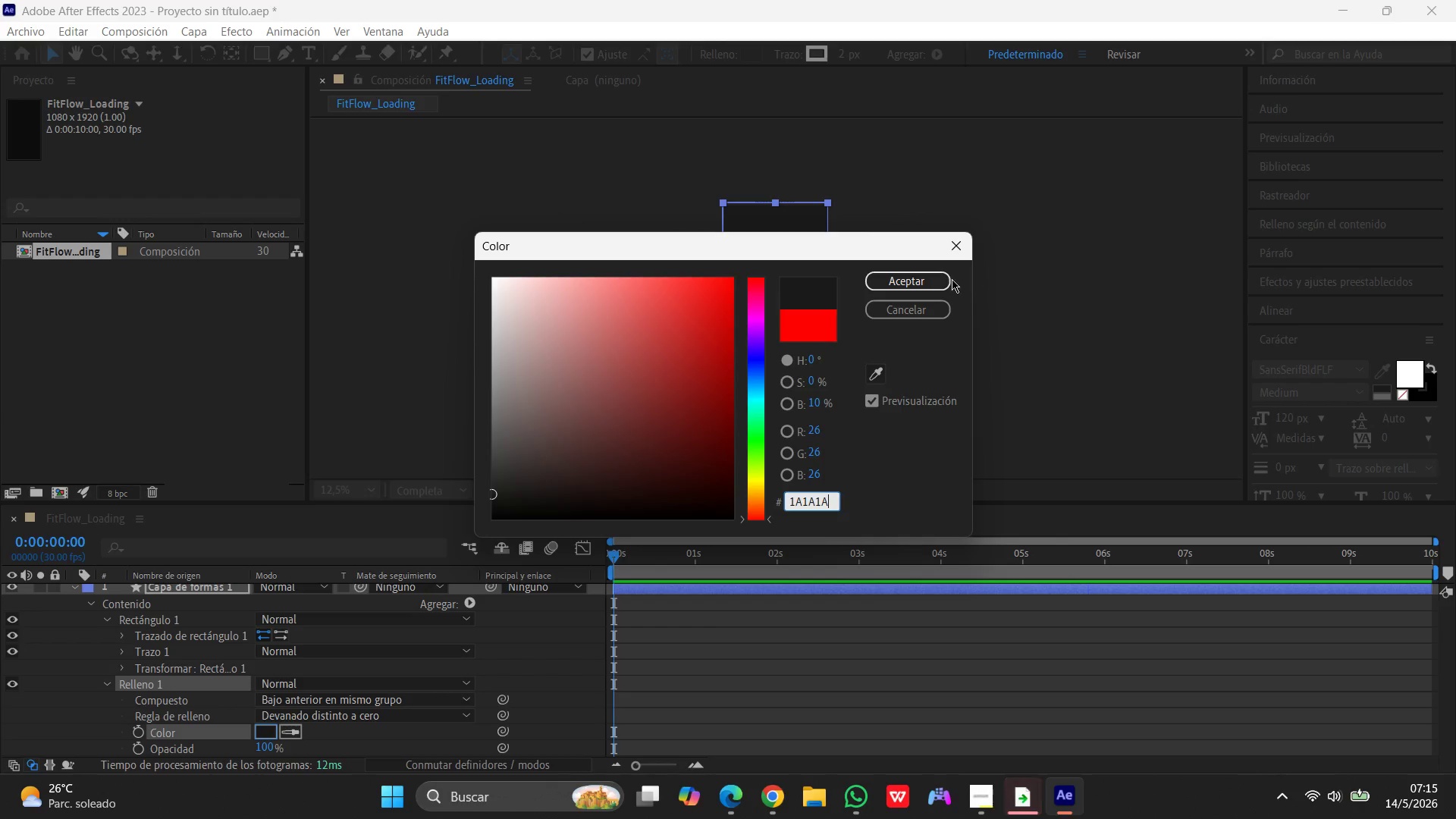 
left_click([933, 284])
 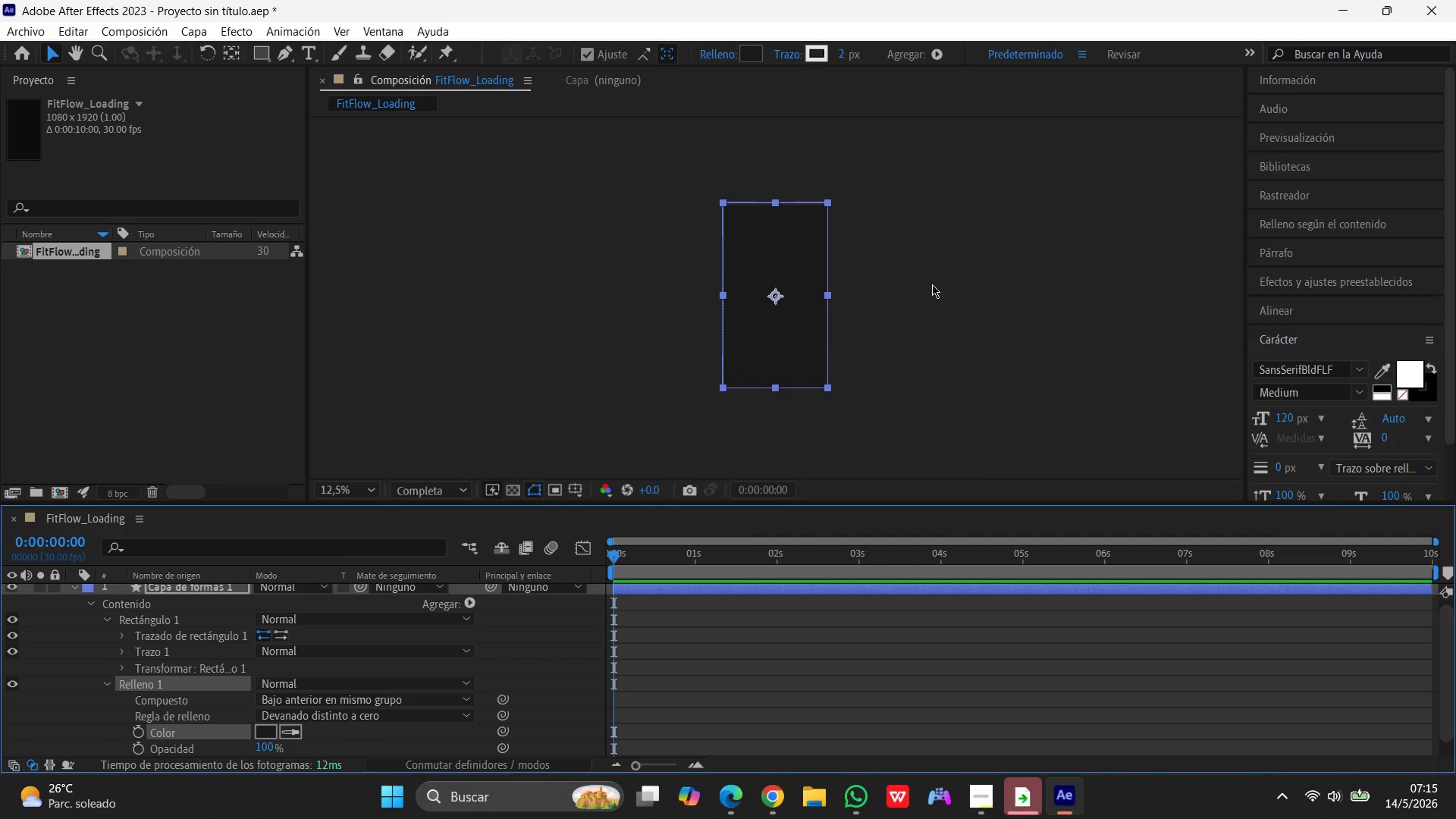 
wait(9.05)
 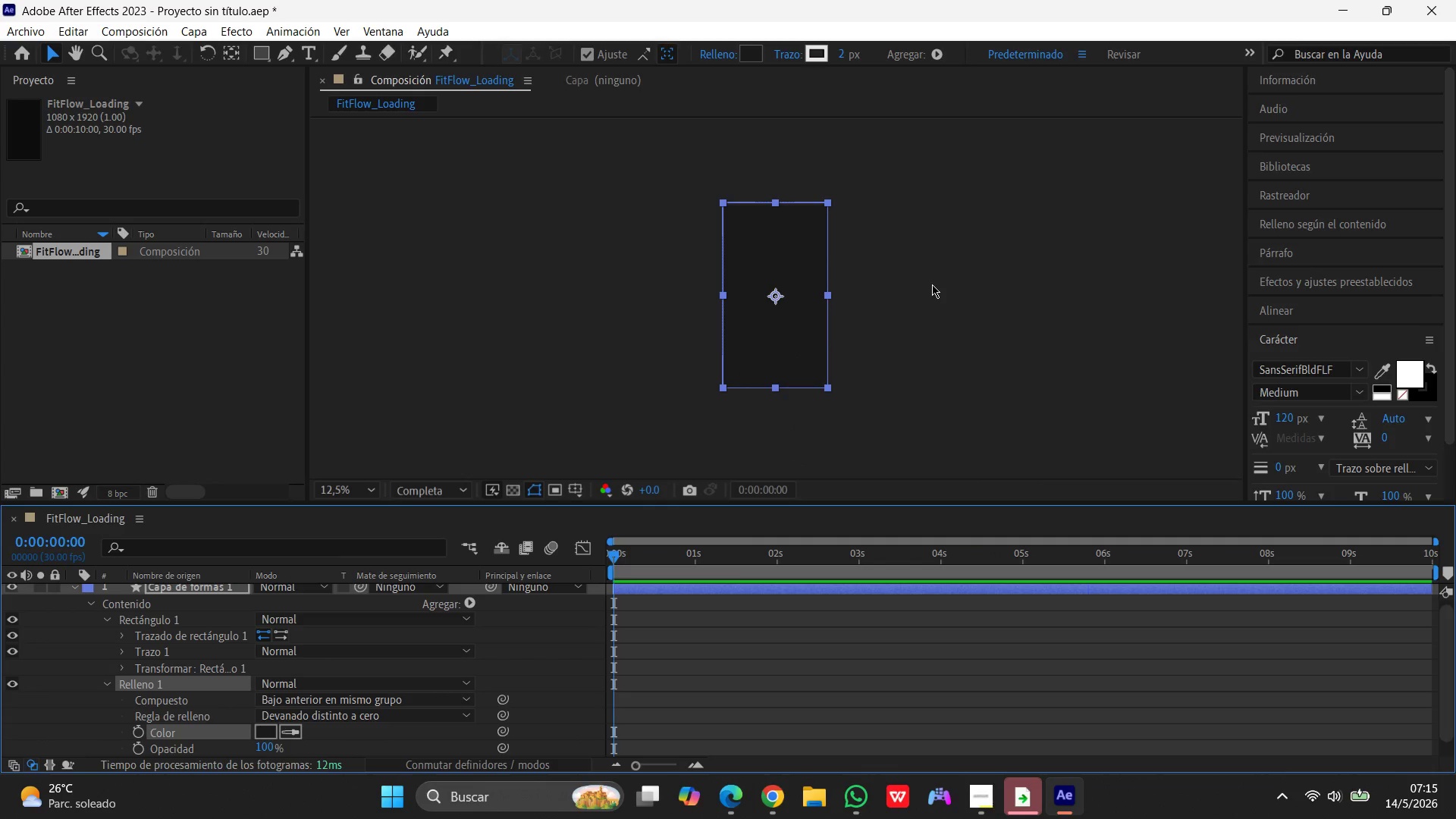 
left_click([206, 30])
 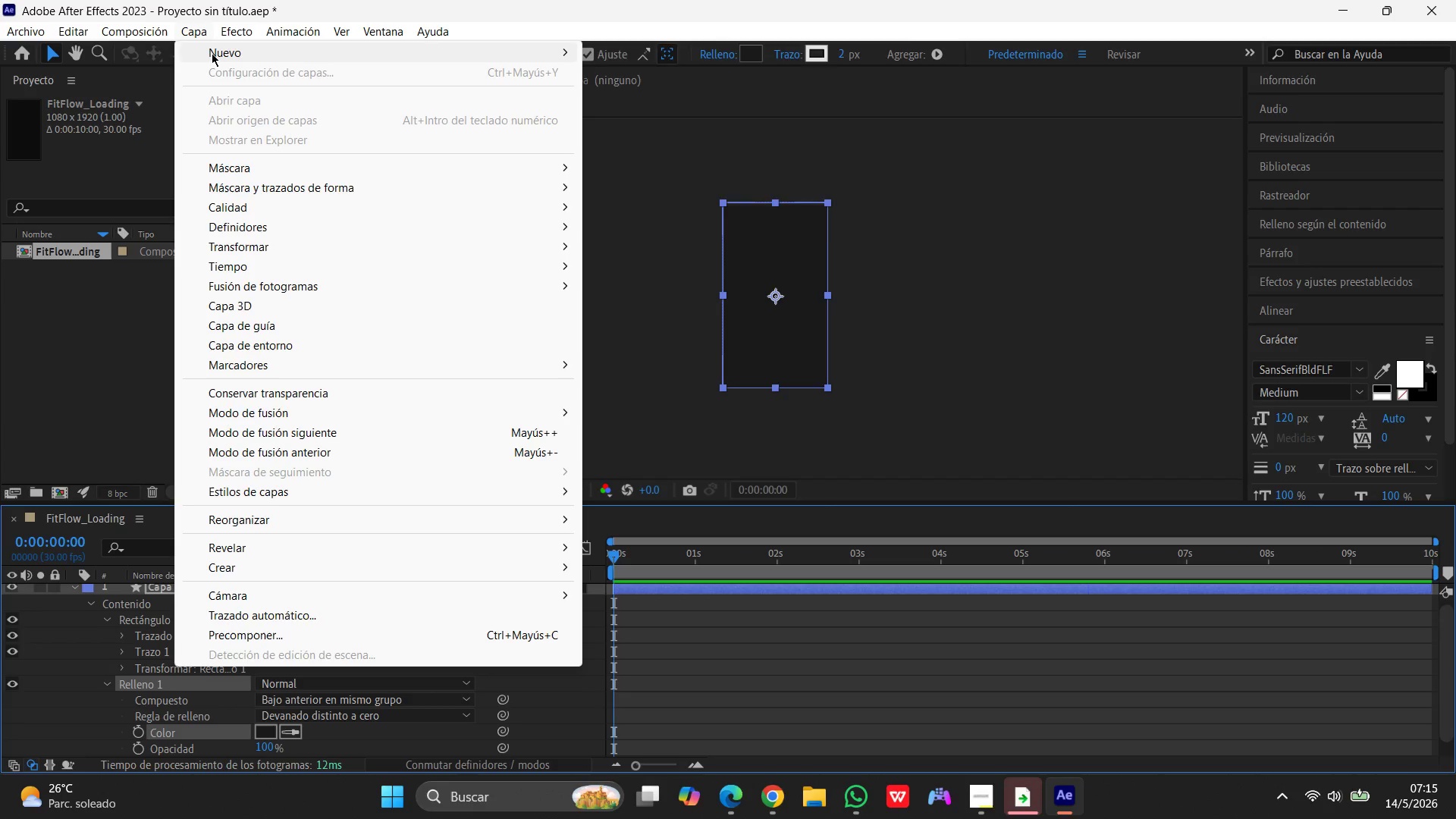 
left_click([212, 53])
 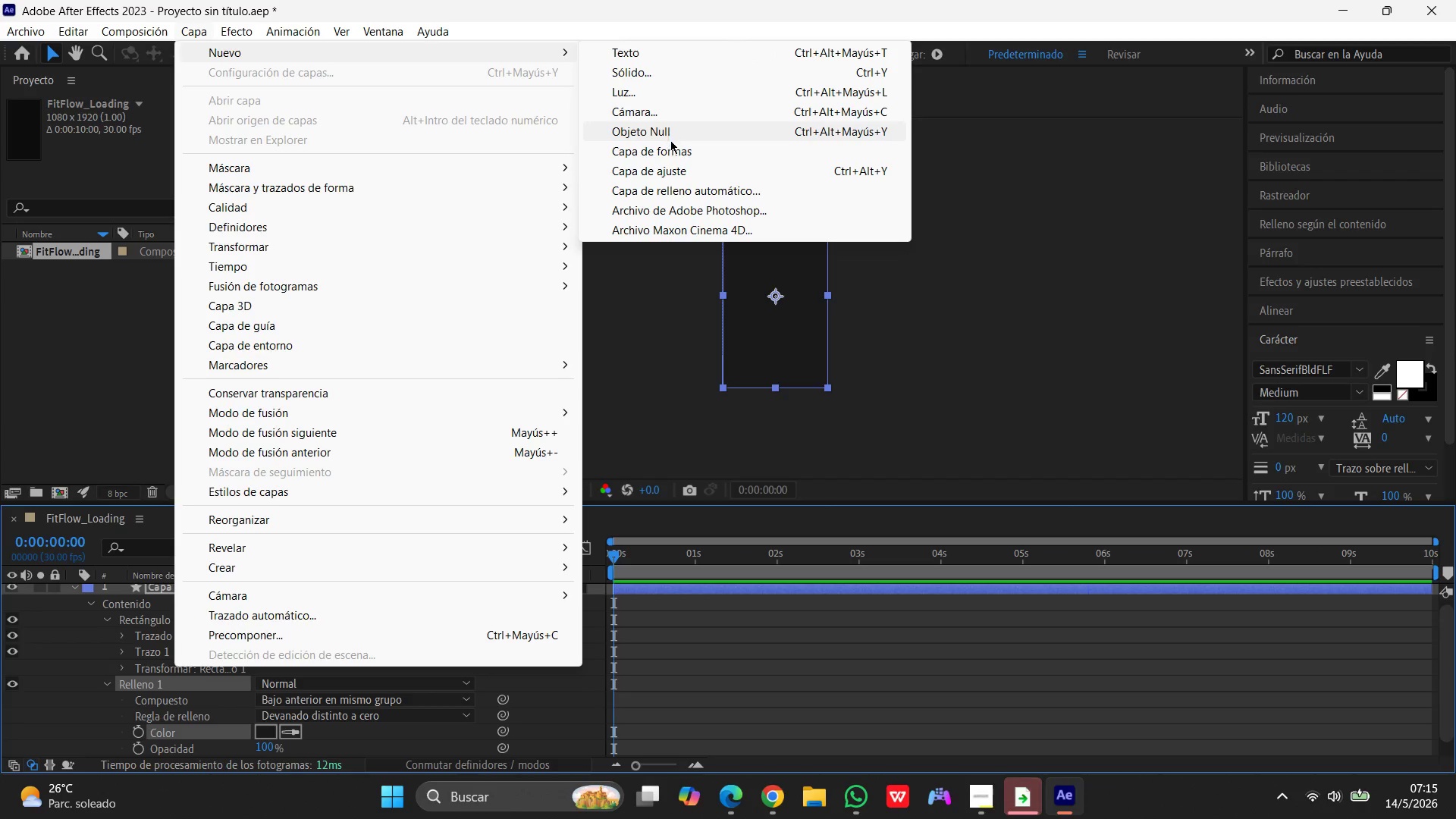 
left_click([672, 148])
 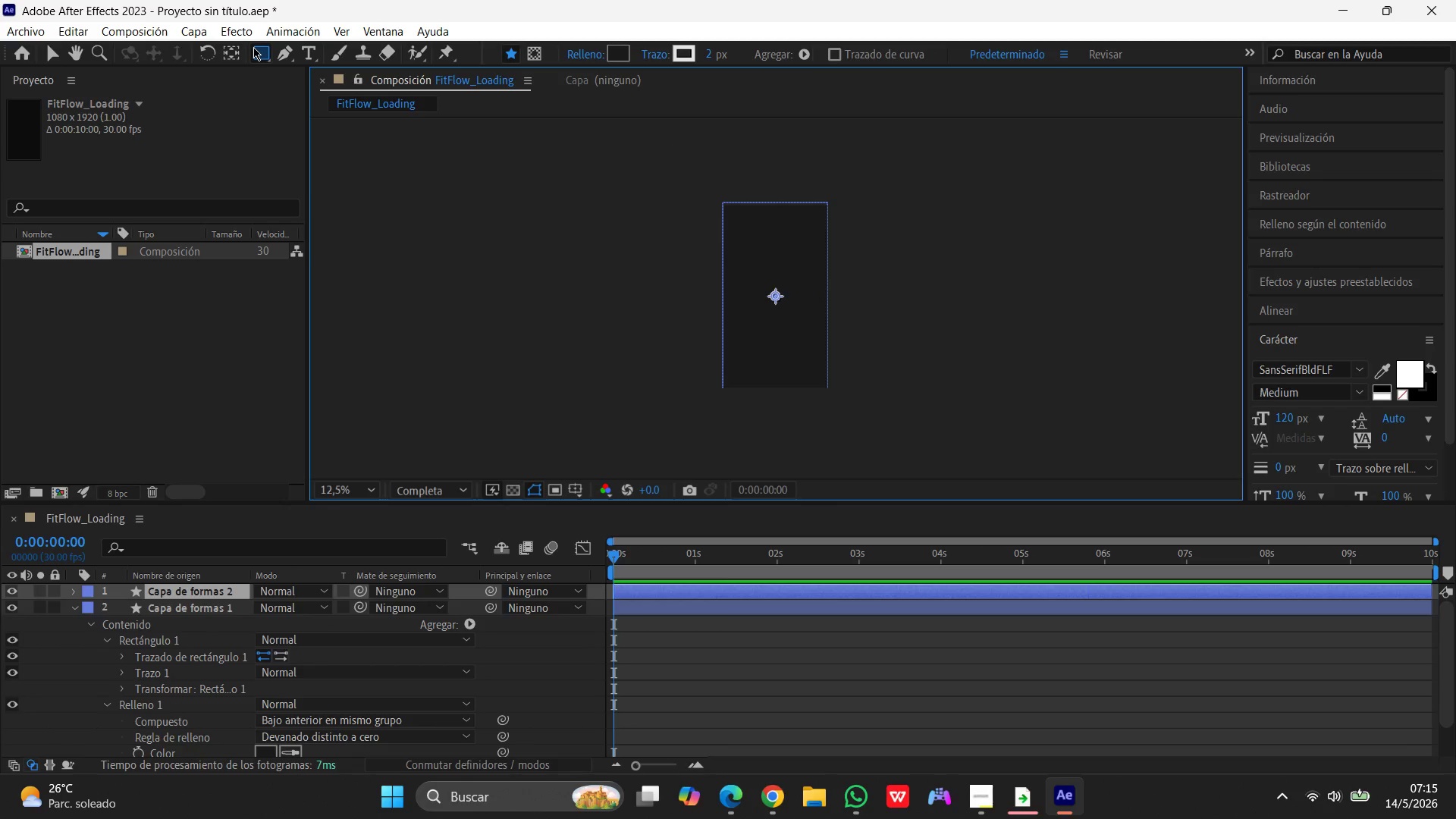 
key(Q)
 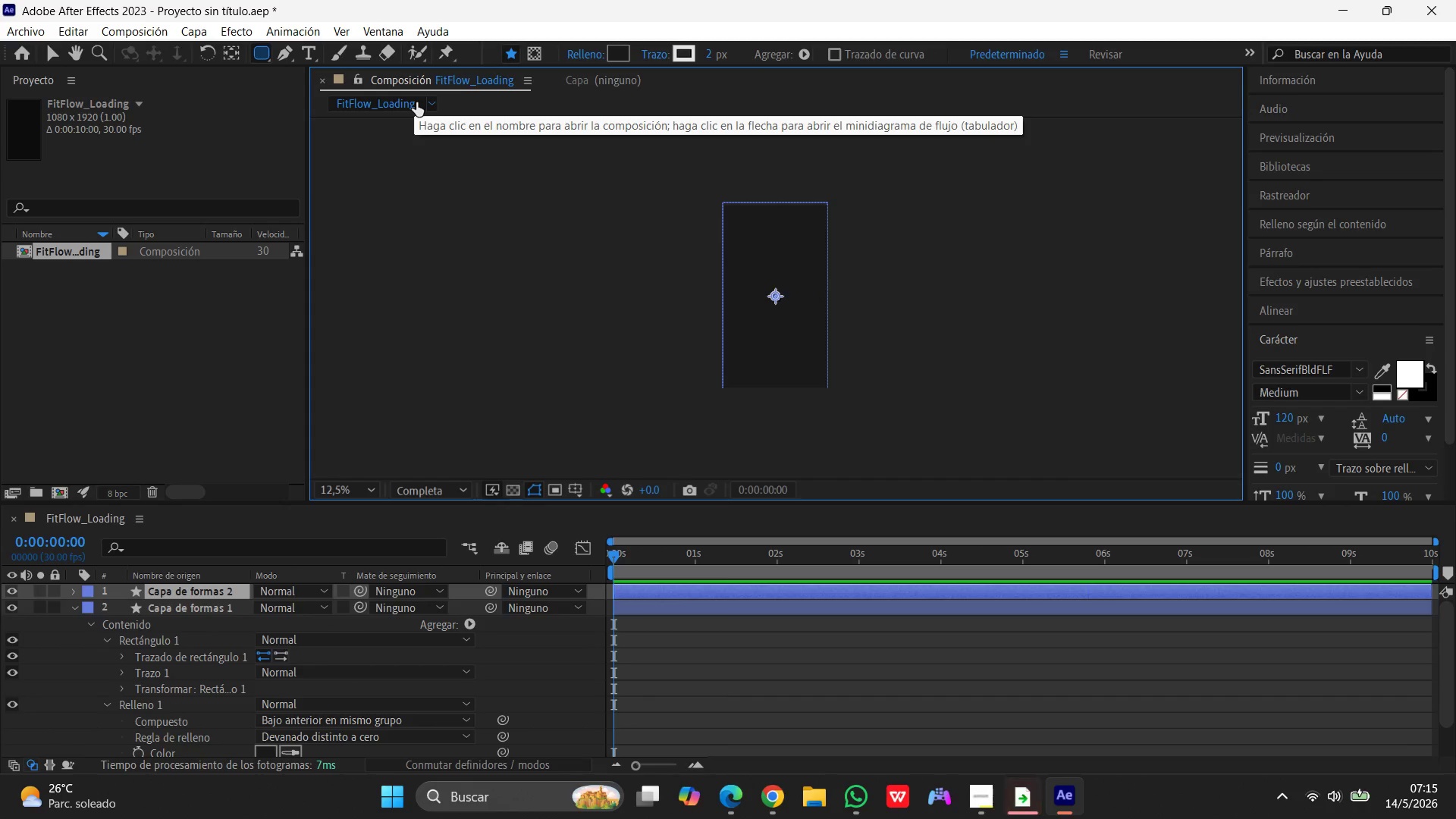 
type(QQ)
 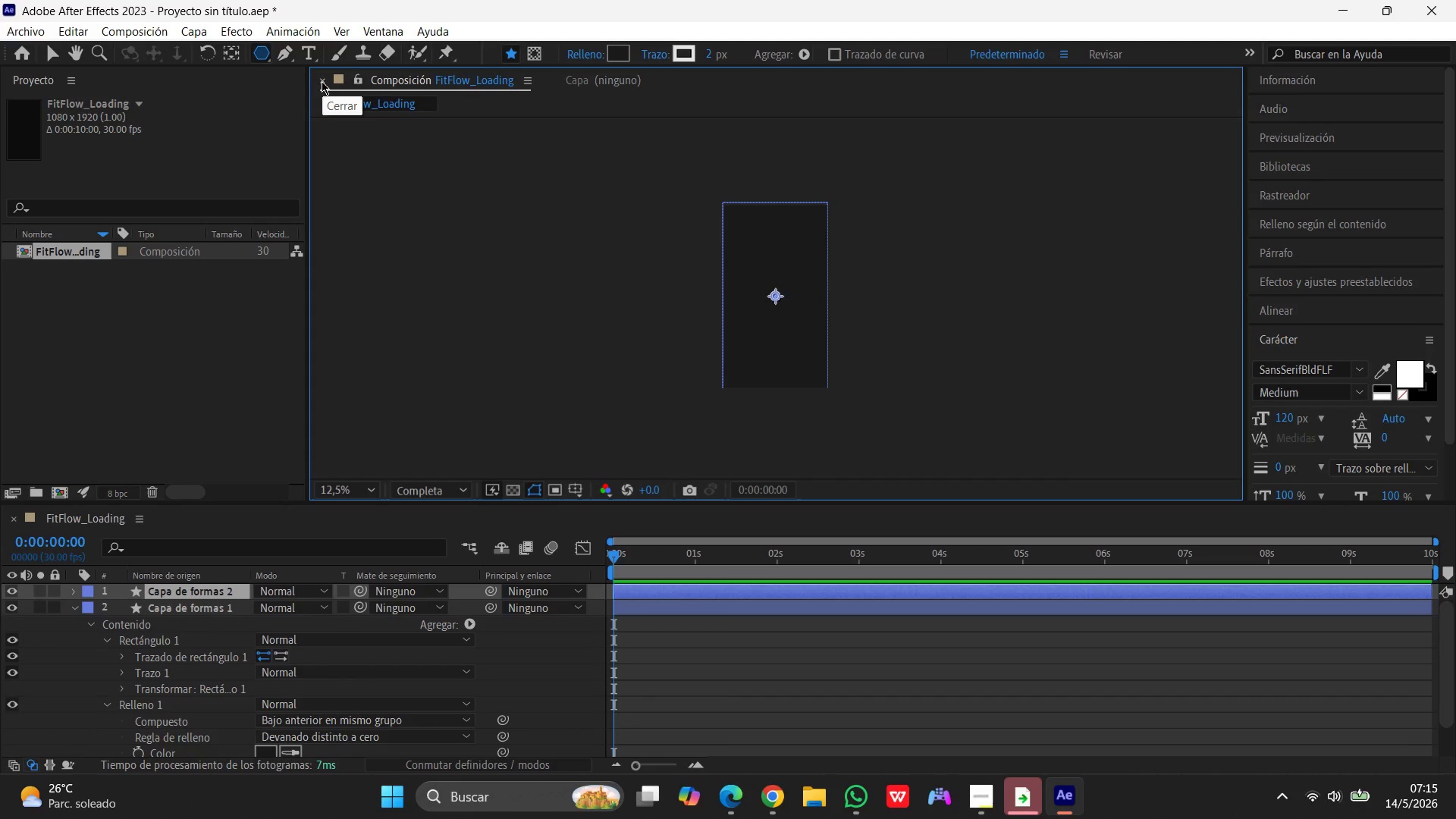 
type(QQQQ)
 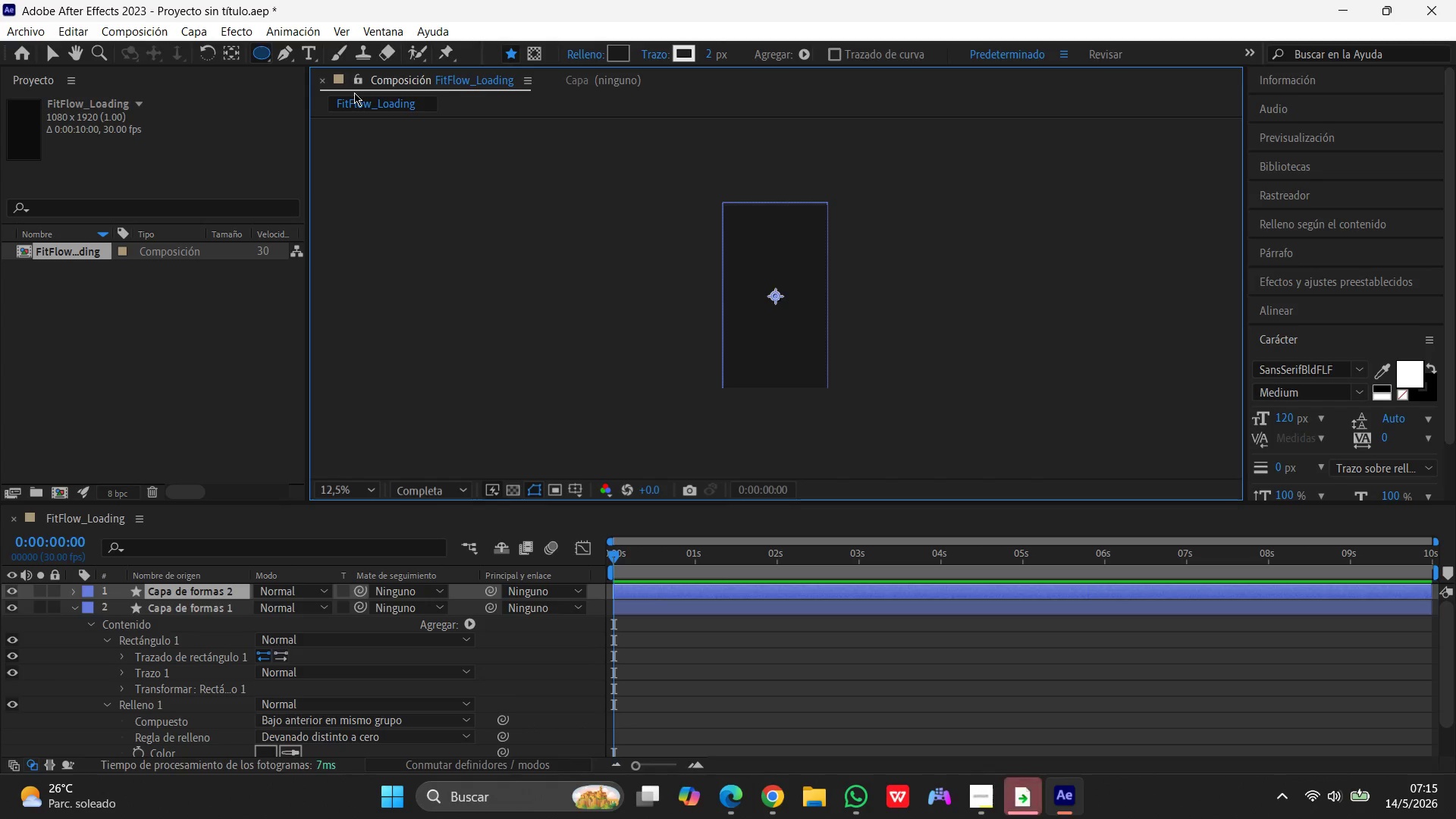 
hold_key(key=ShiftLeft, duration=1.05)
left_click_drag(start_coordinate=[761, 261], to_coordinate=[821, 326])
 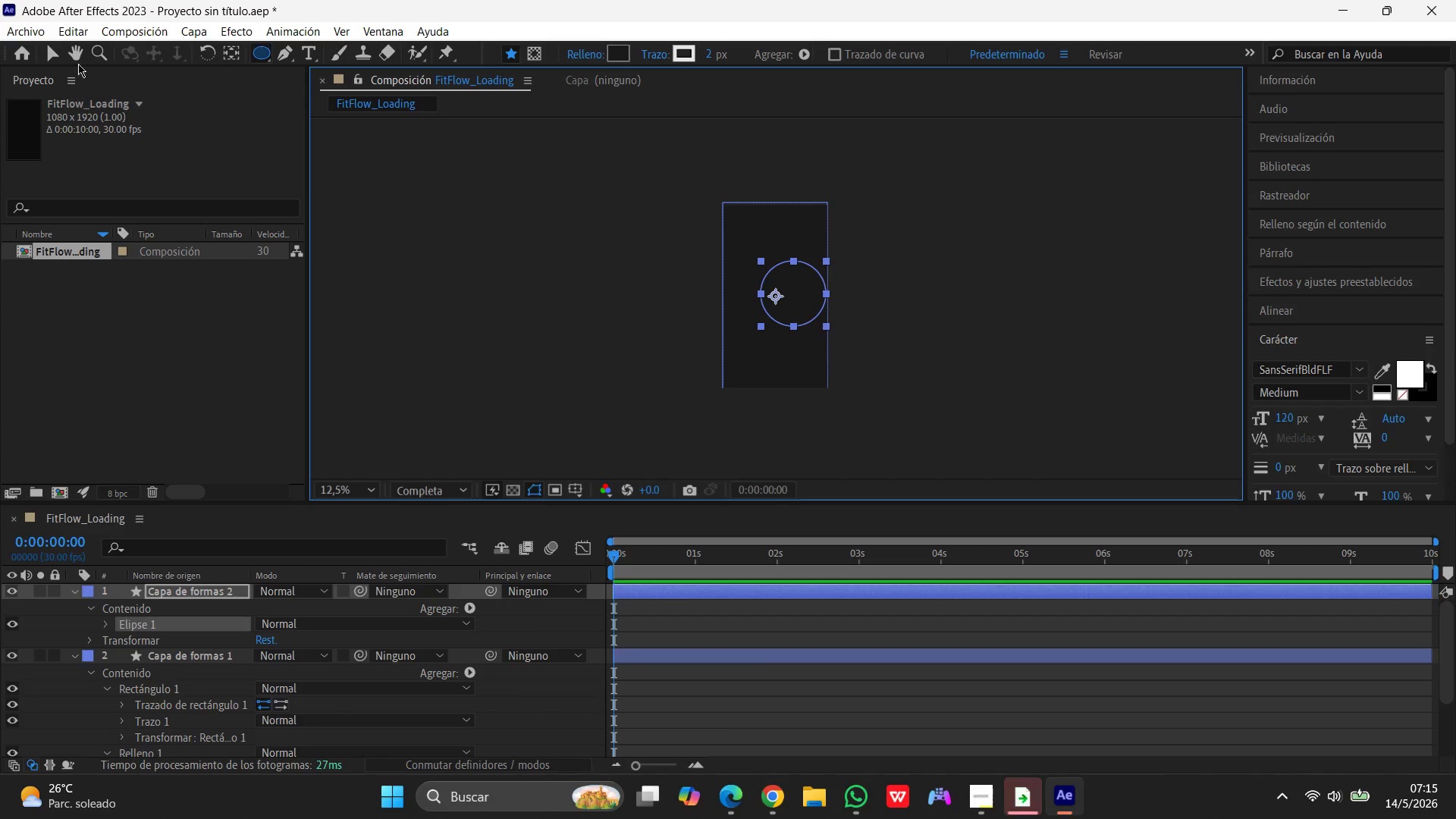 
left_click([58, 55])
 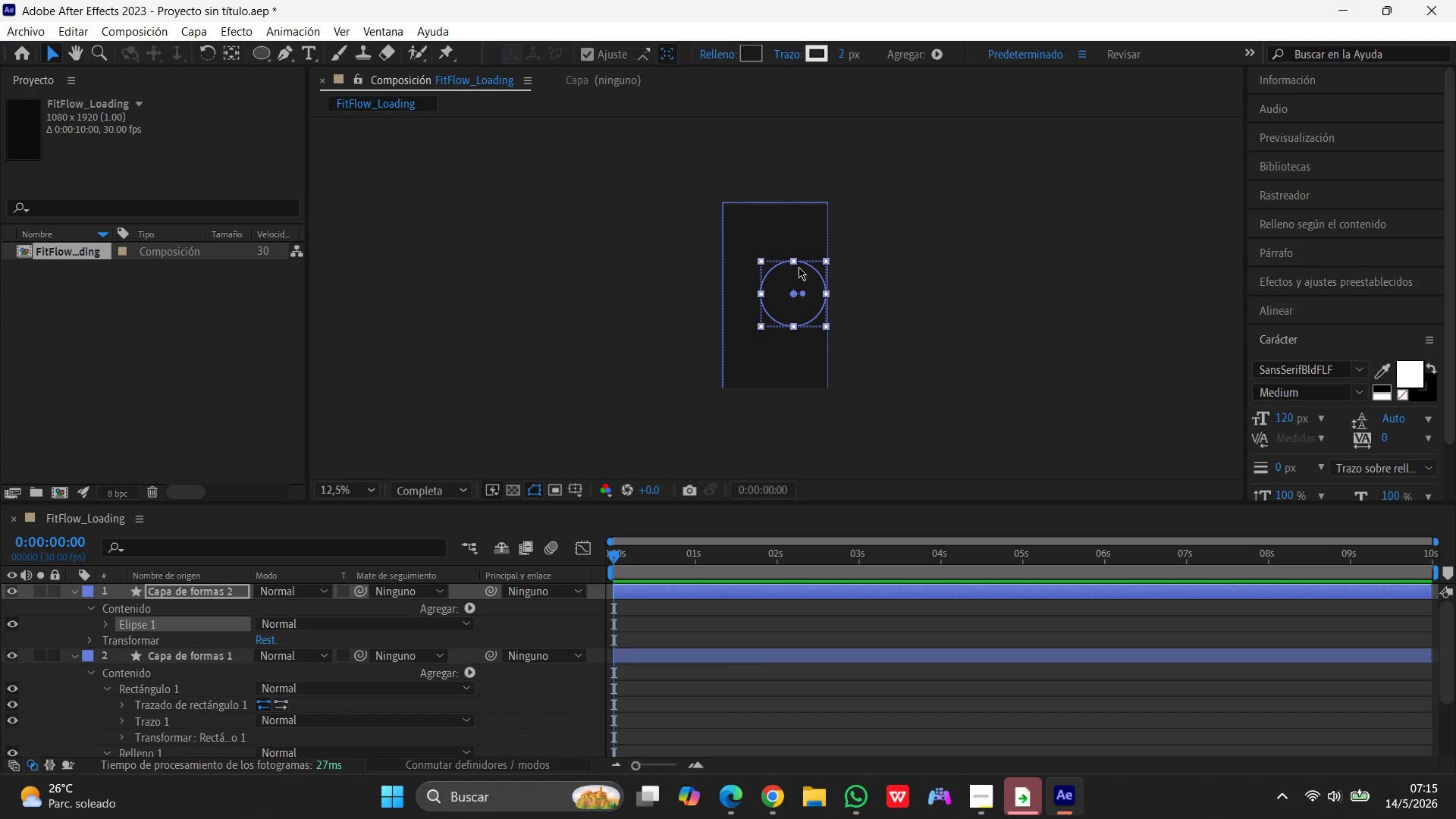 
left_click_drag(start_coordinate=[799, 268], to_coordinate=[780, 271])
 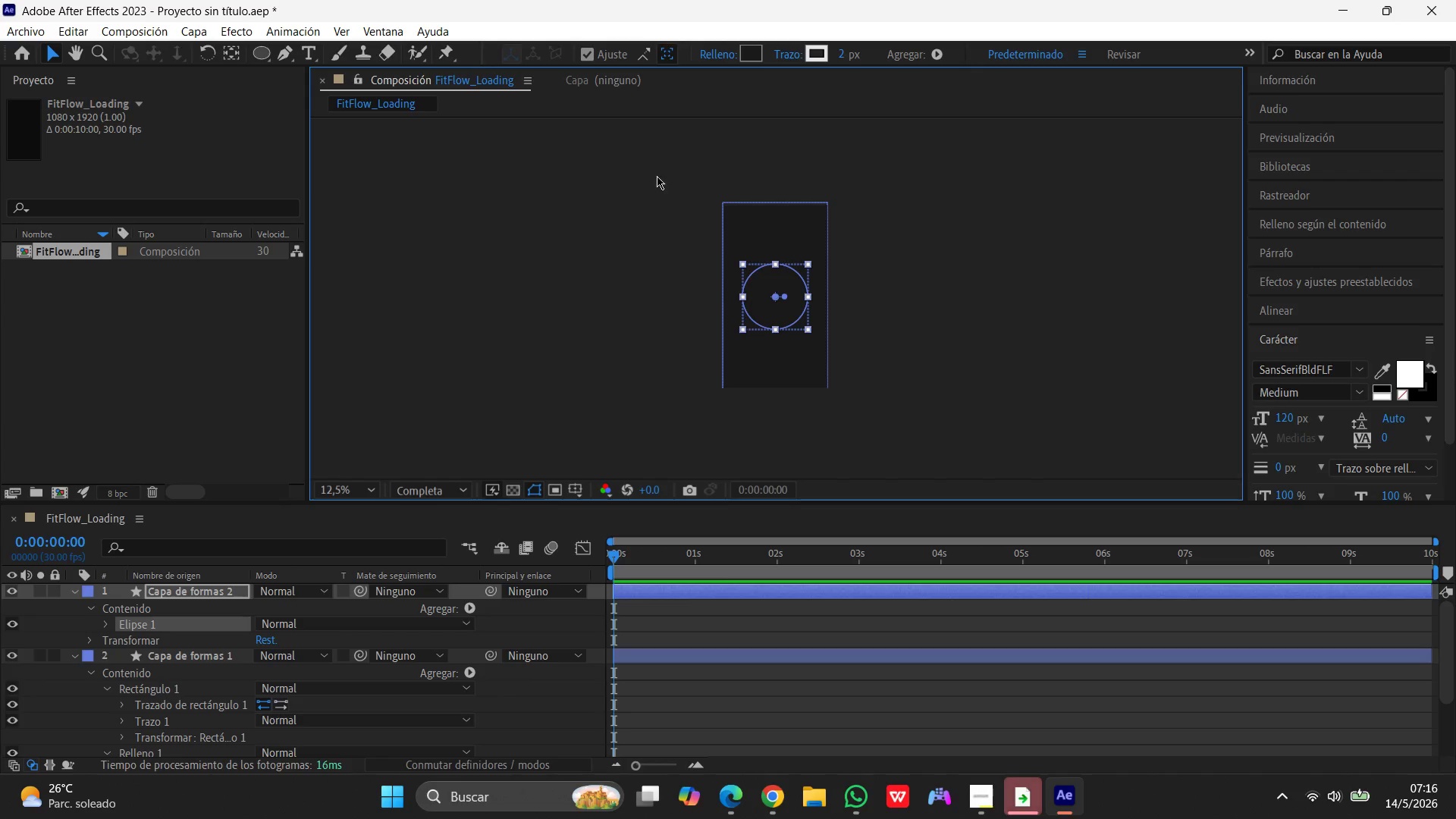 
wait(5.09)
 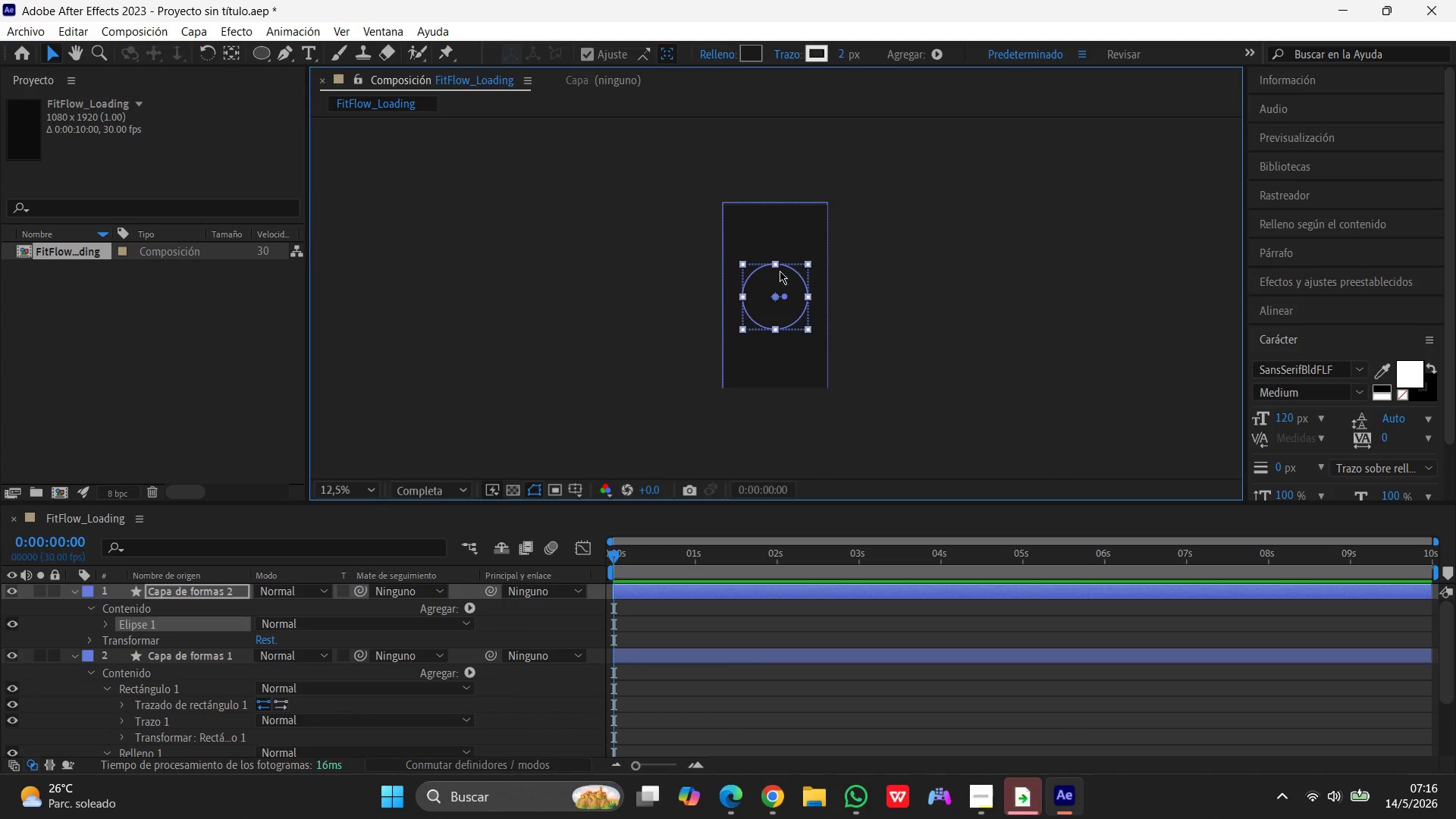 
left_click([816, 57])
 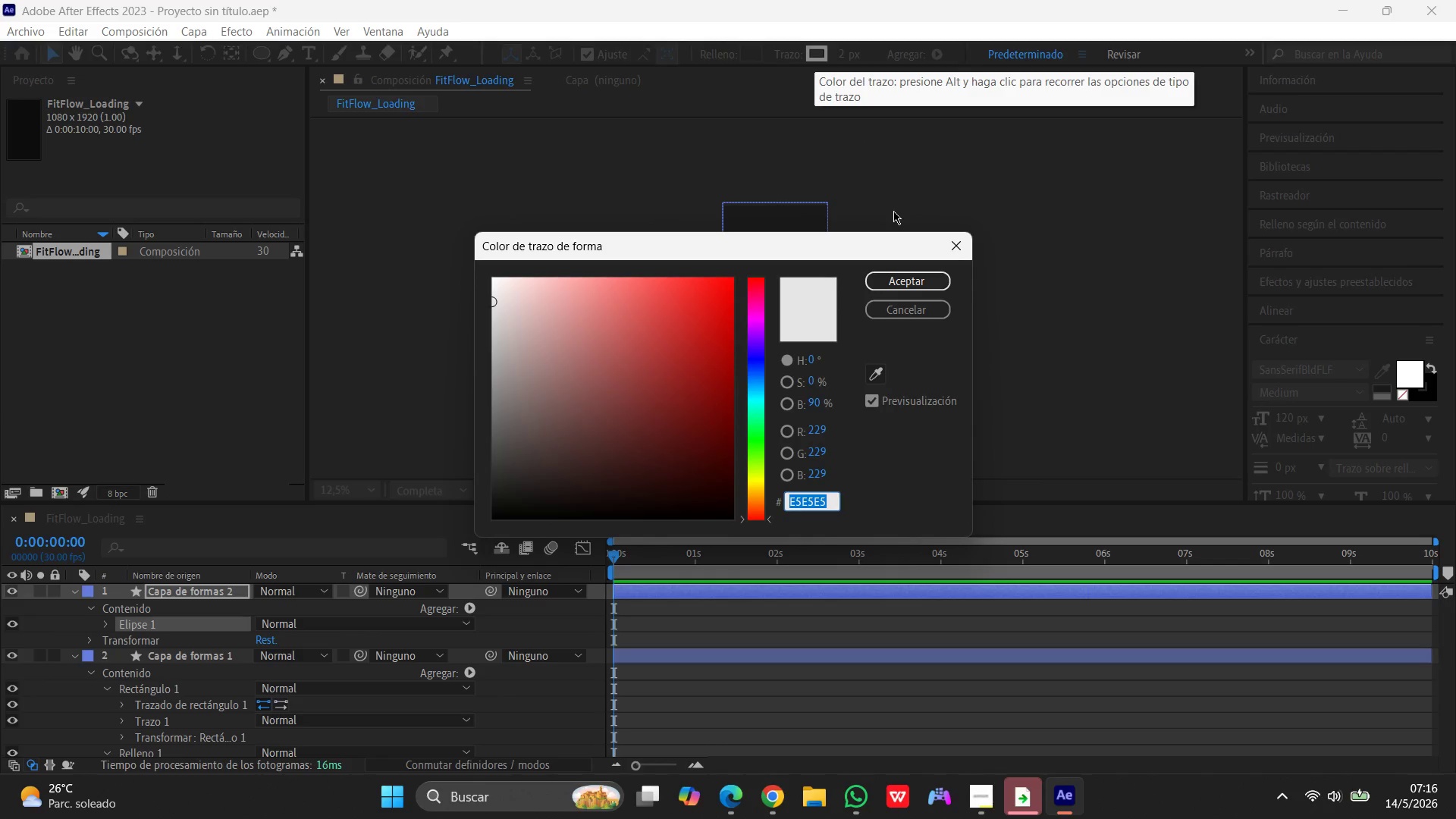 
type(00D9FF)
 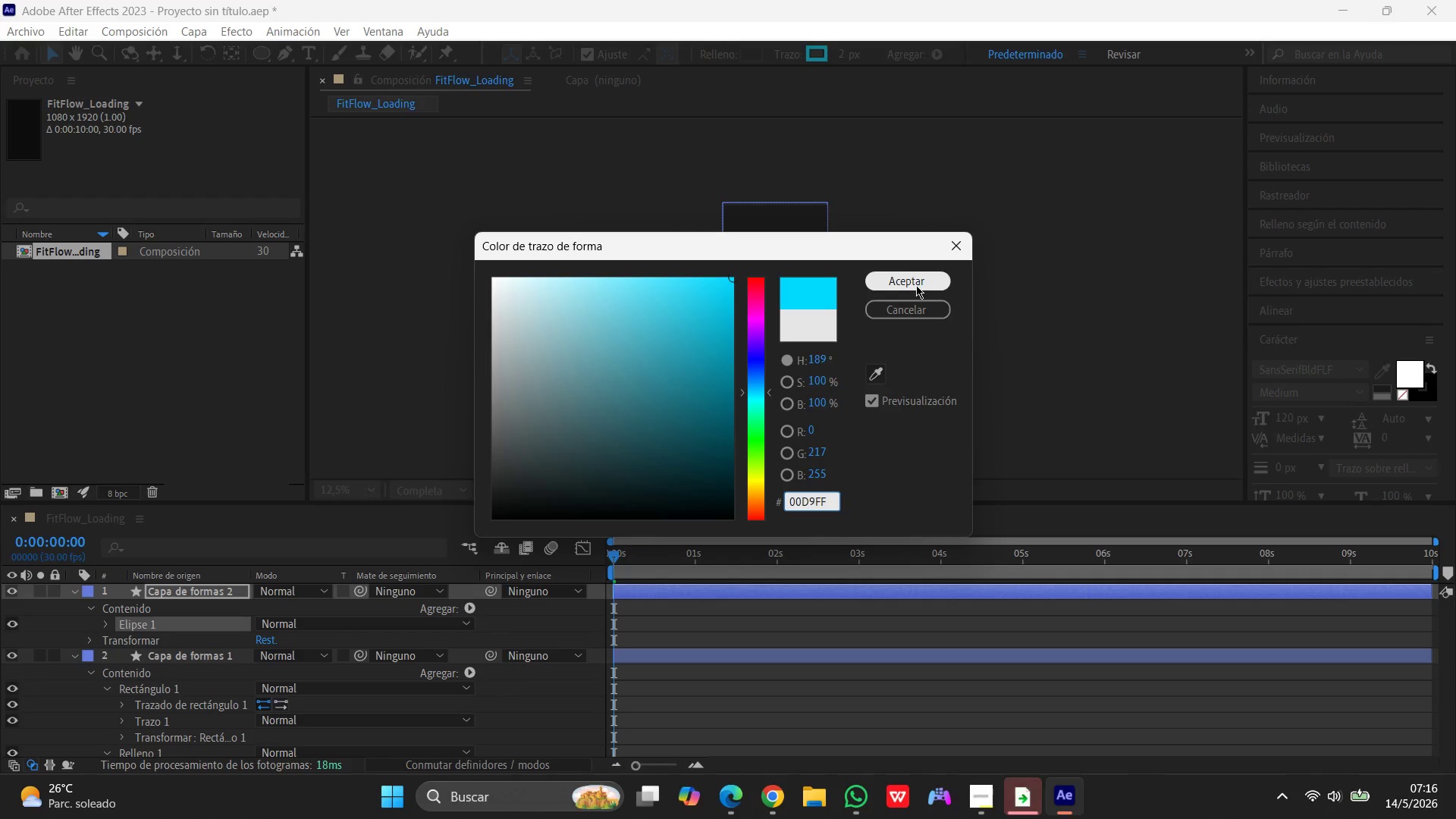 
left_click([916, 279])
 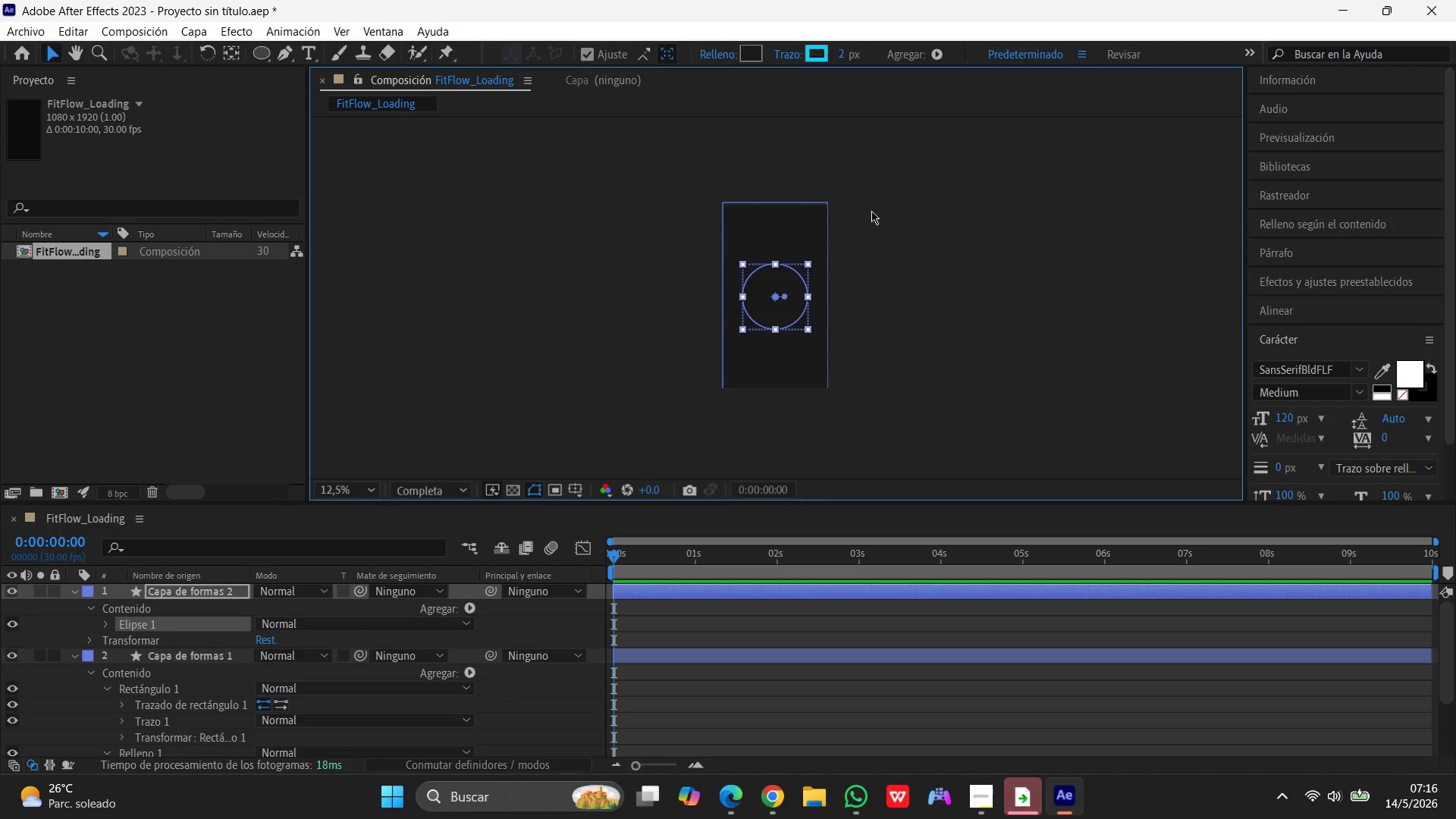 
left_click([836, 57])
 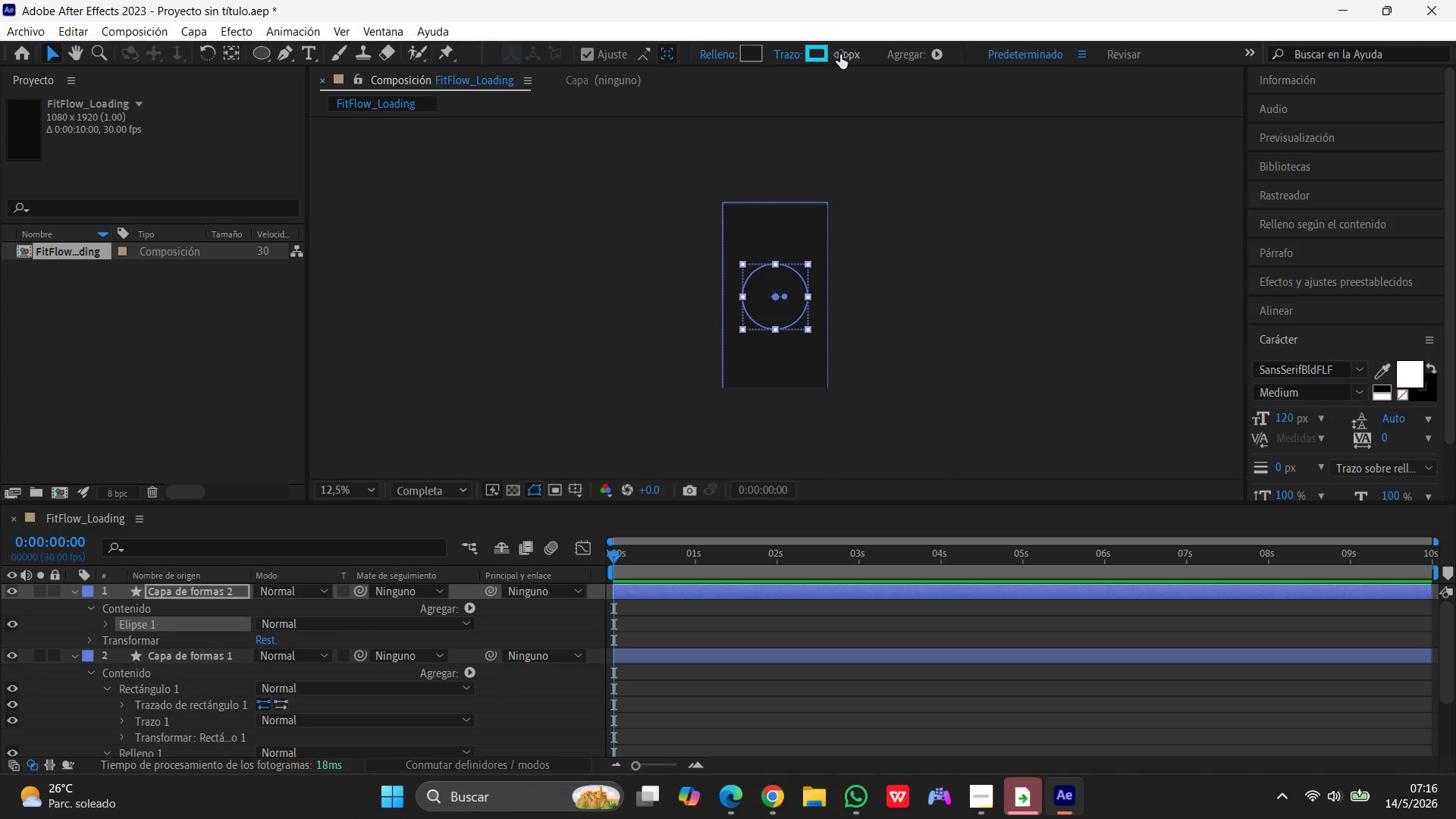 
left_click([840, 53])
 